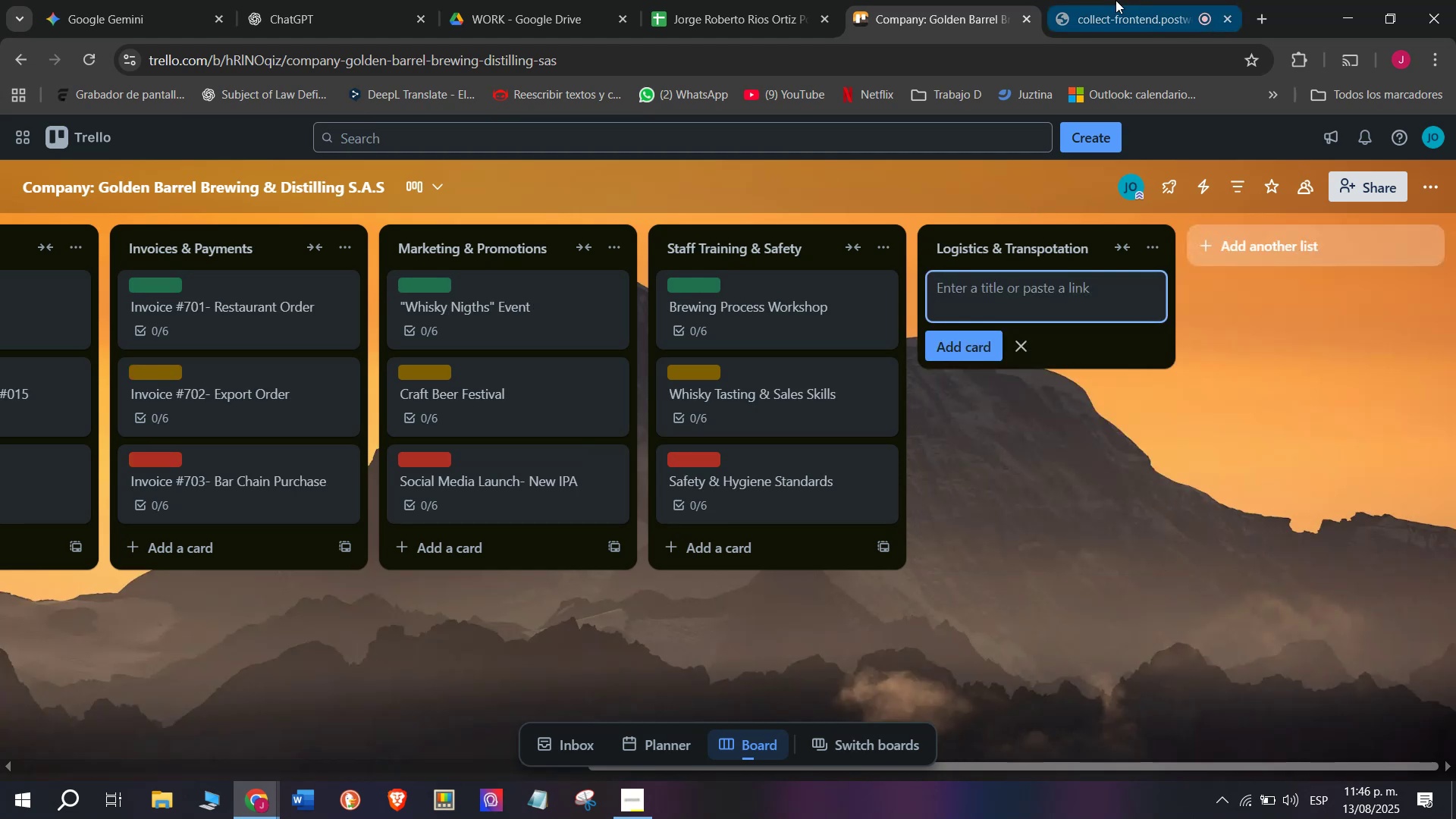 
left_click([1116, 0])
 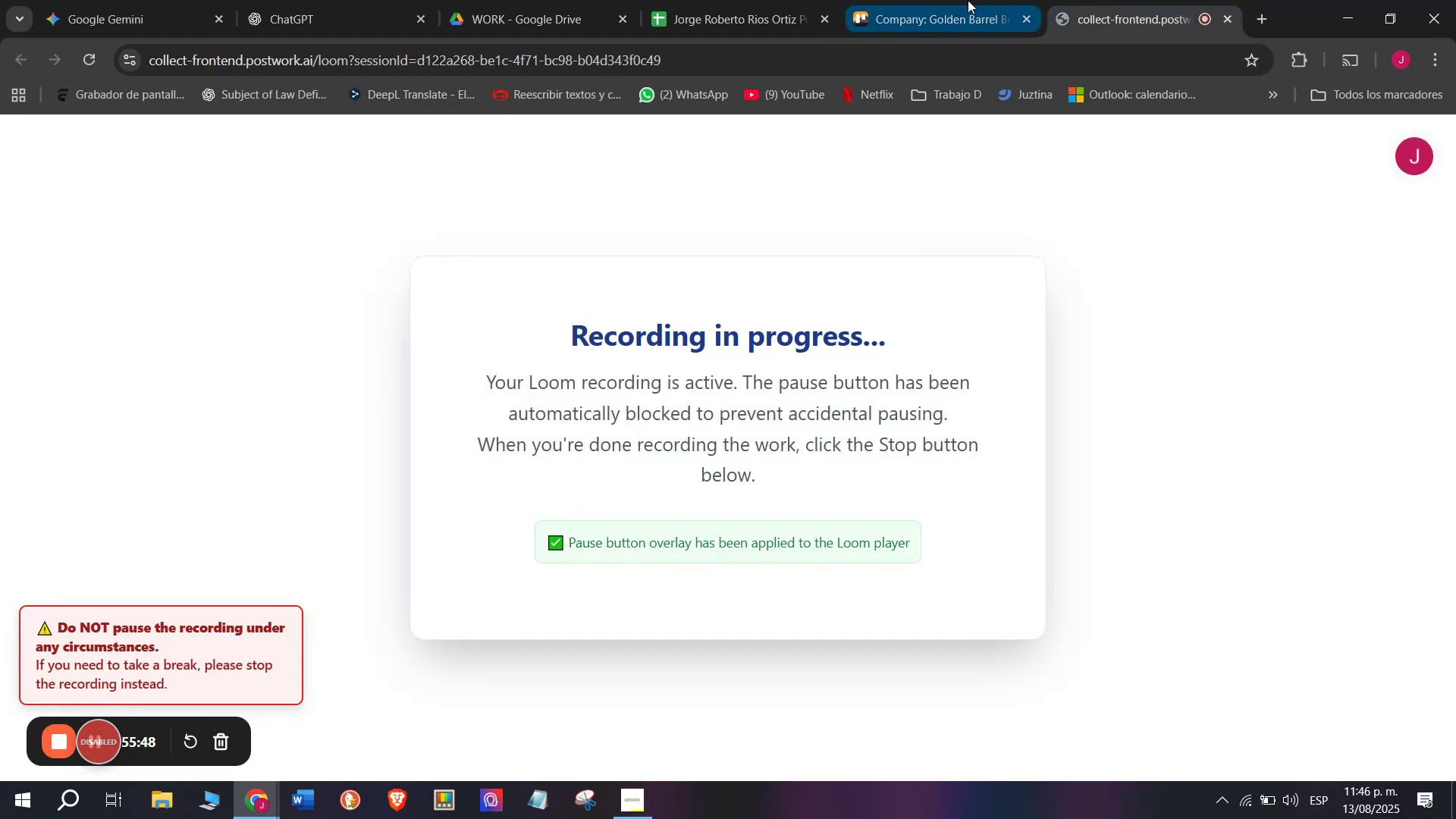 
left_click([946, 0])
 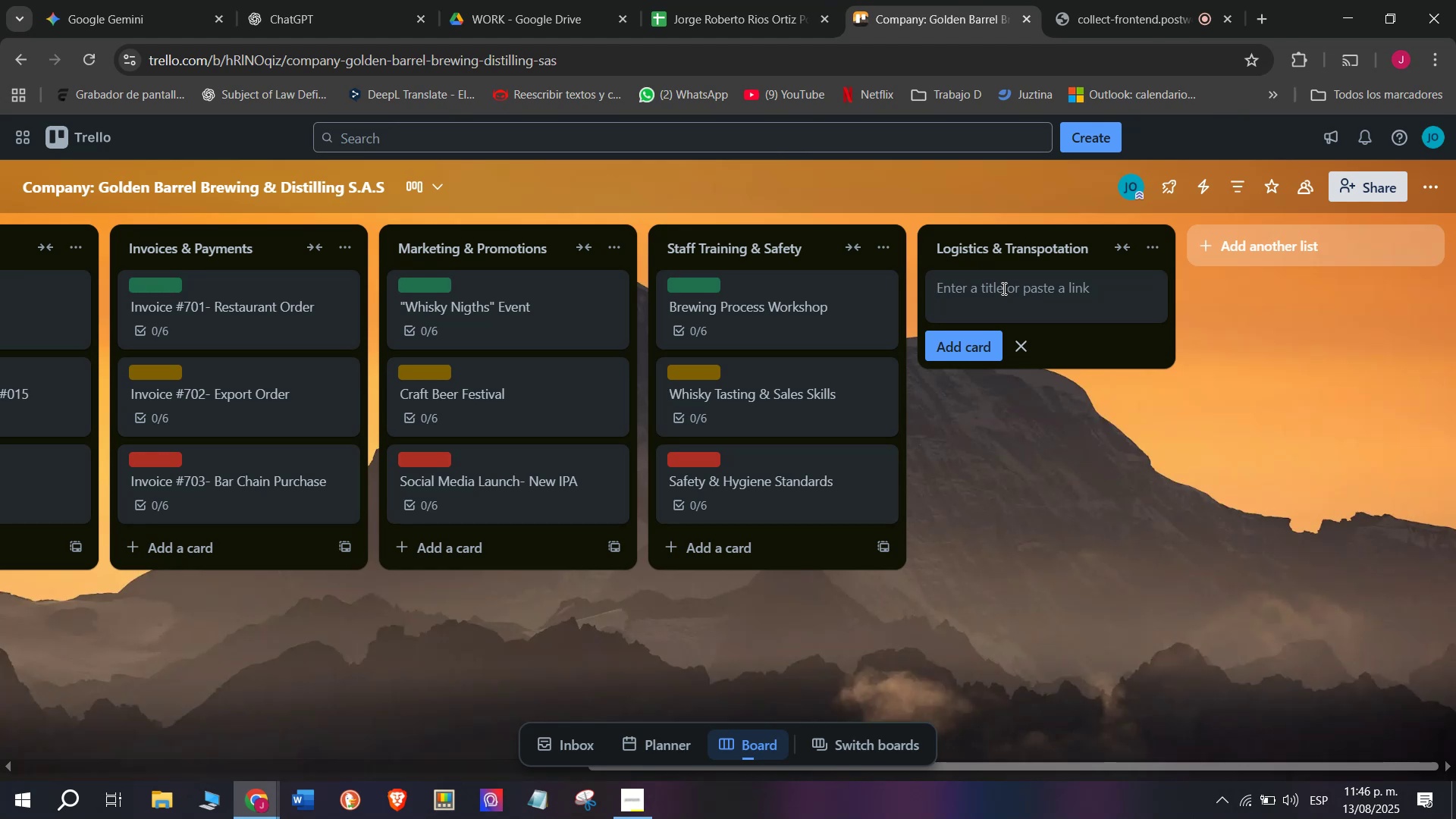 
wait(5.13)
 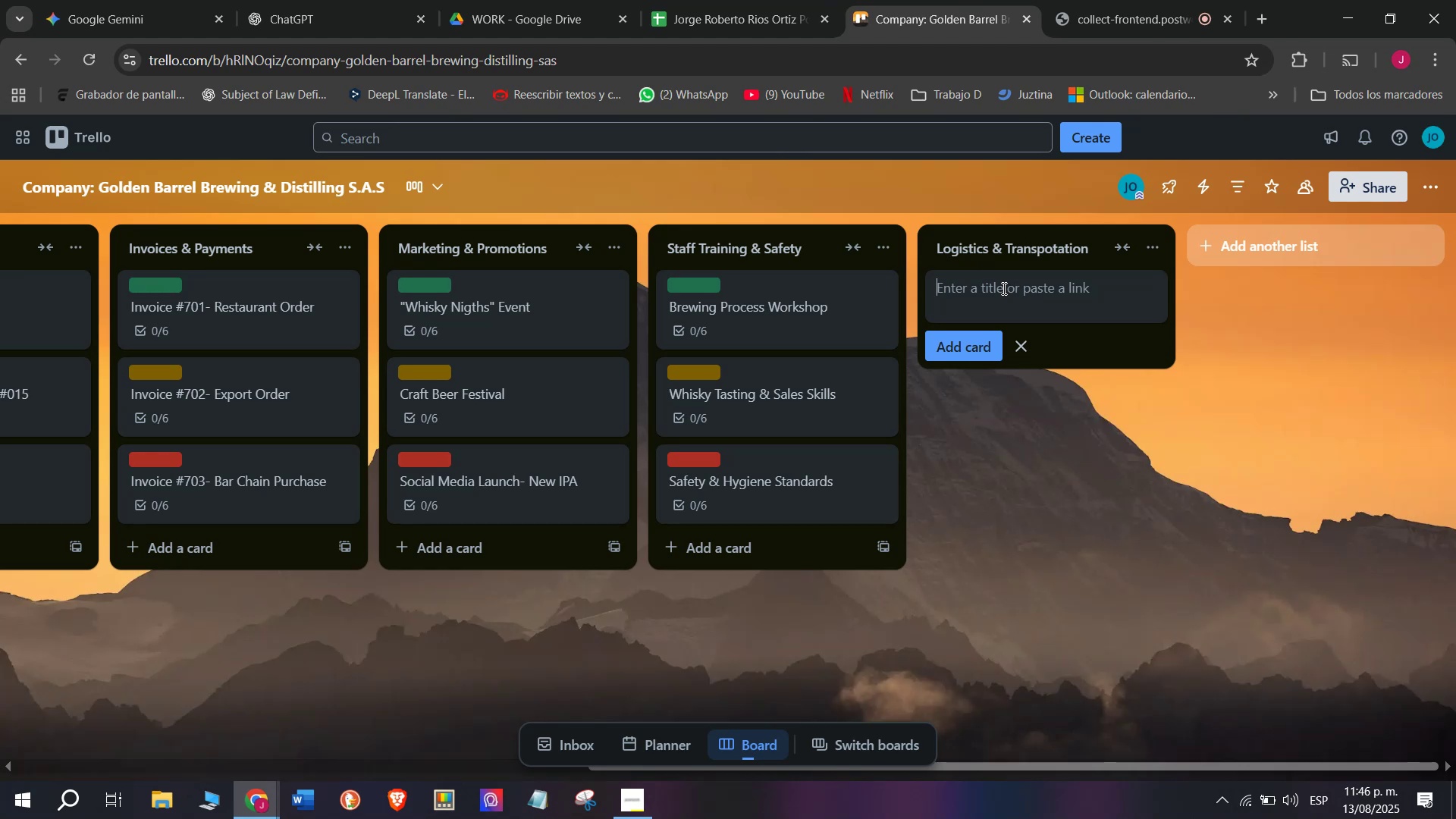 
type(Local )
 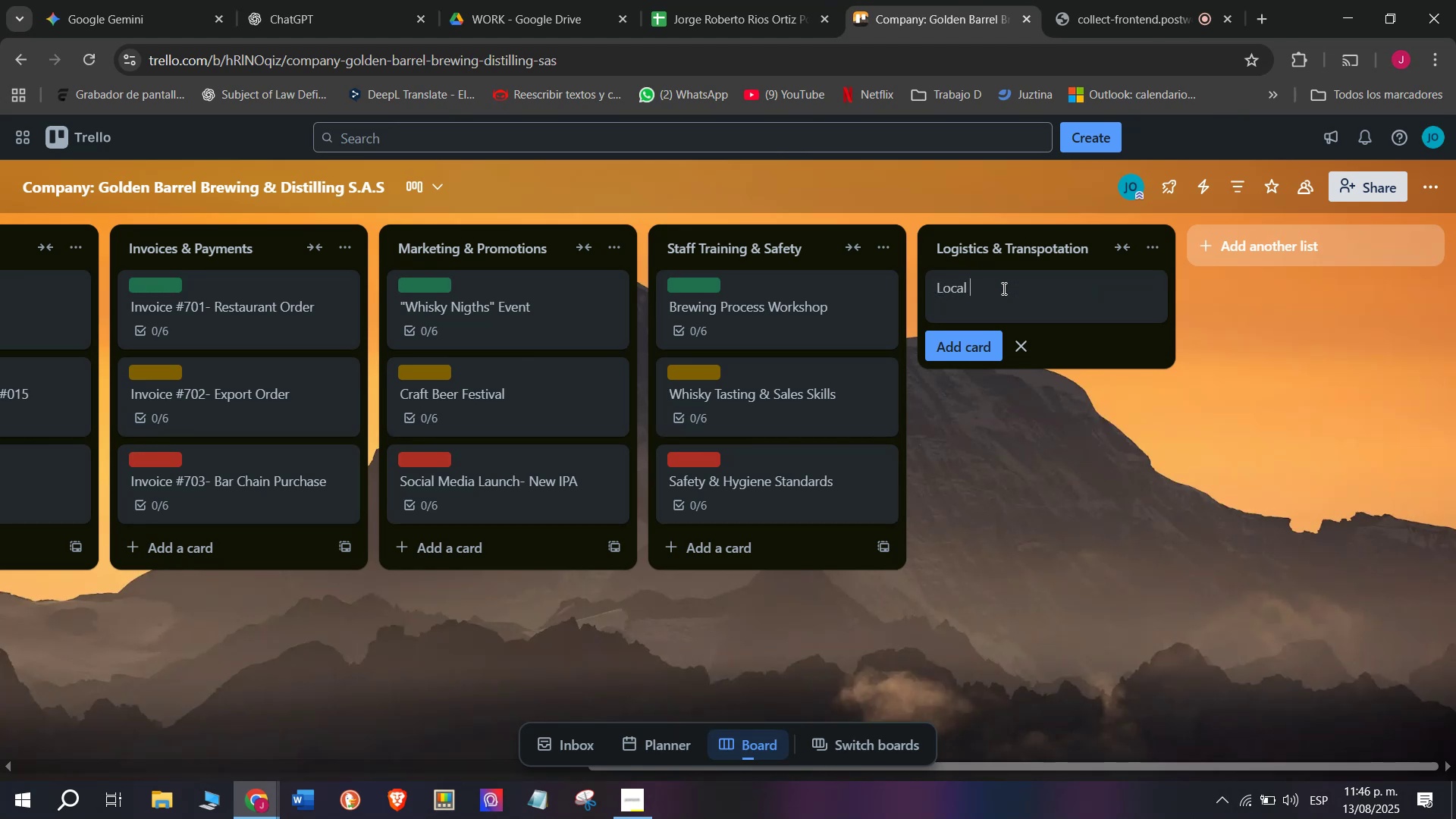 
type(Dely)
key(Backspace)
type(ivery Bogot;a)
 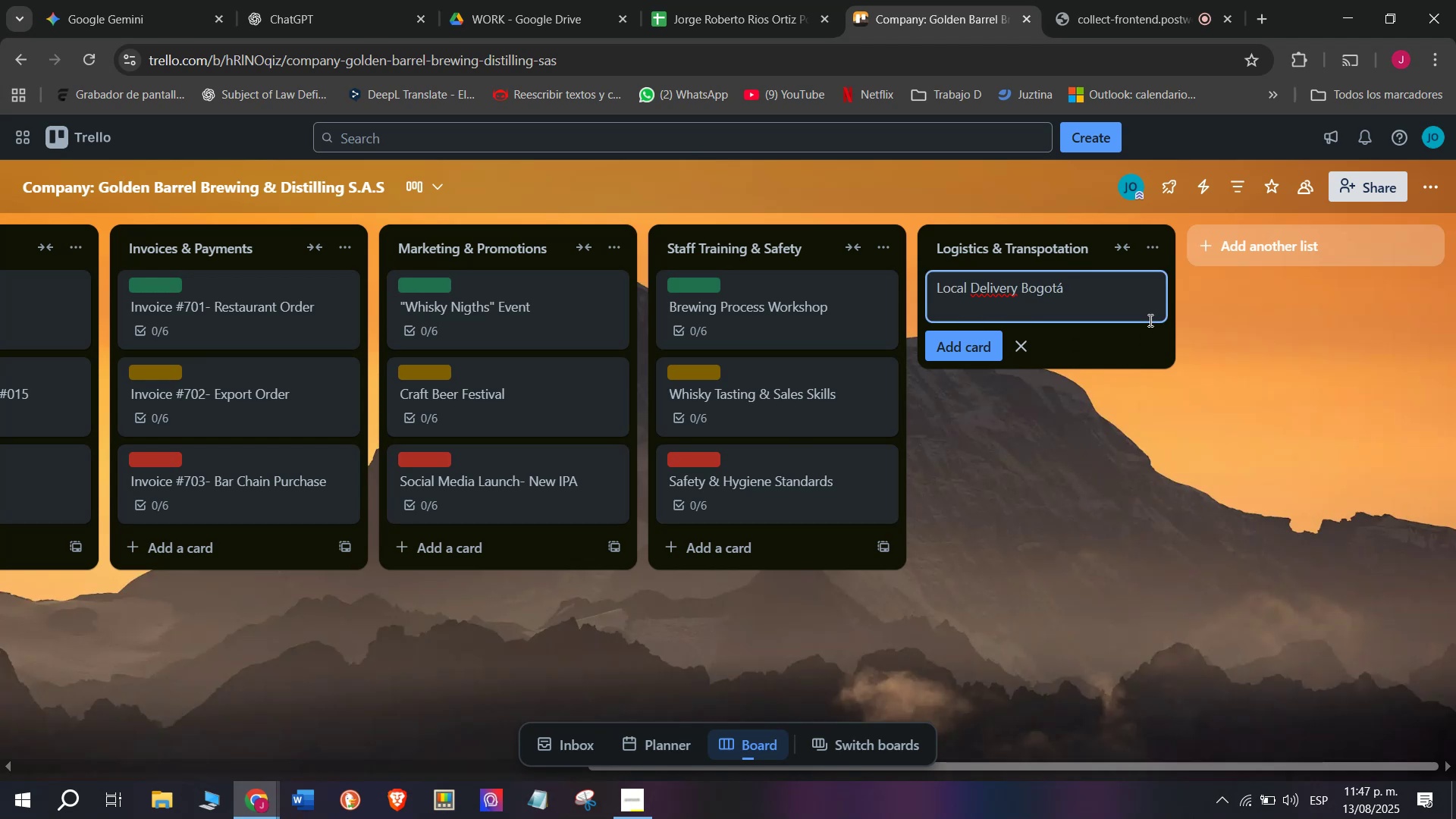 
key(Enter)
 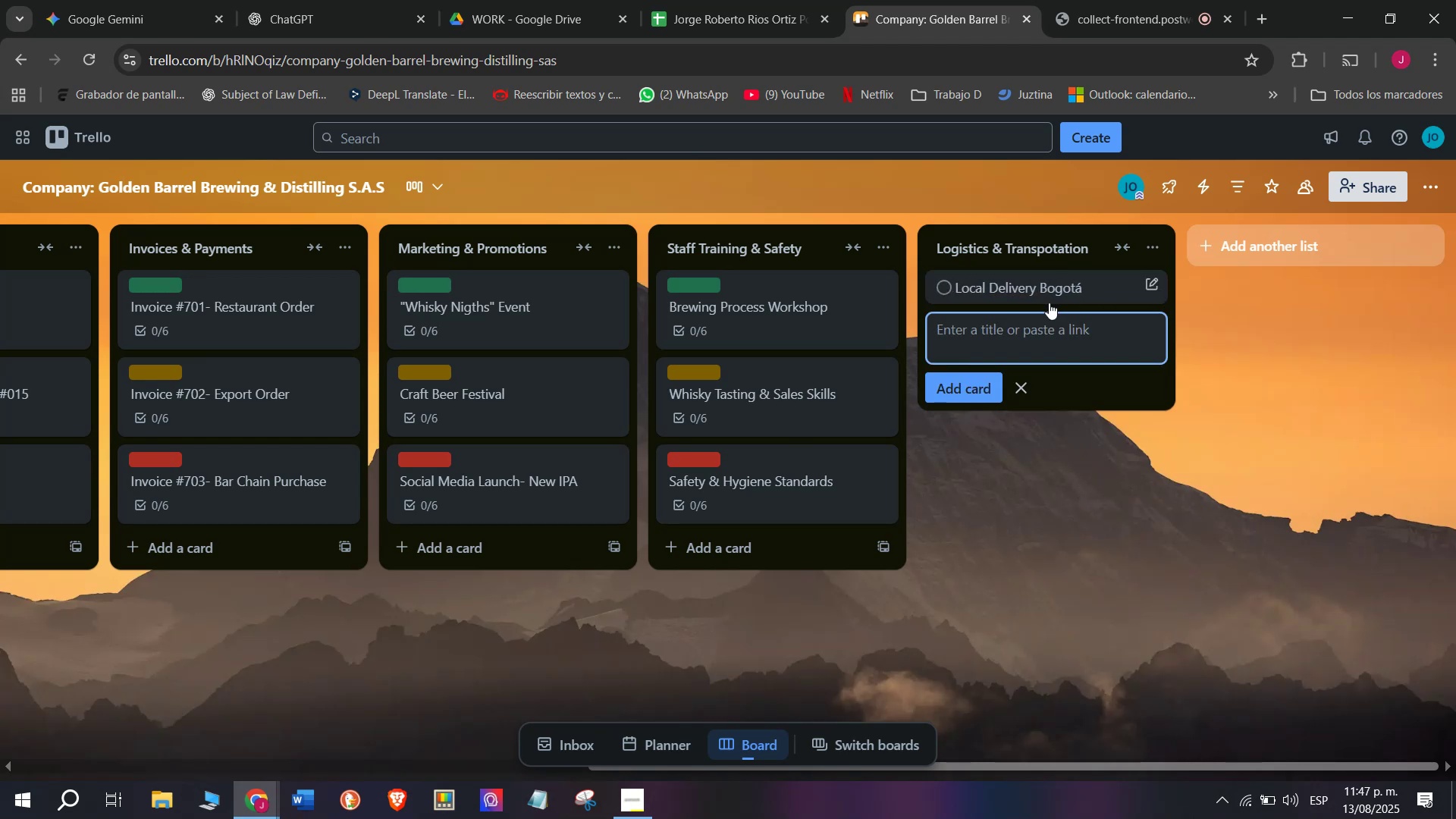 
left_click([1049, 303])
 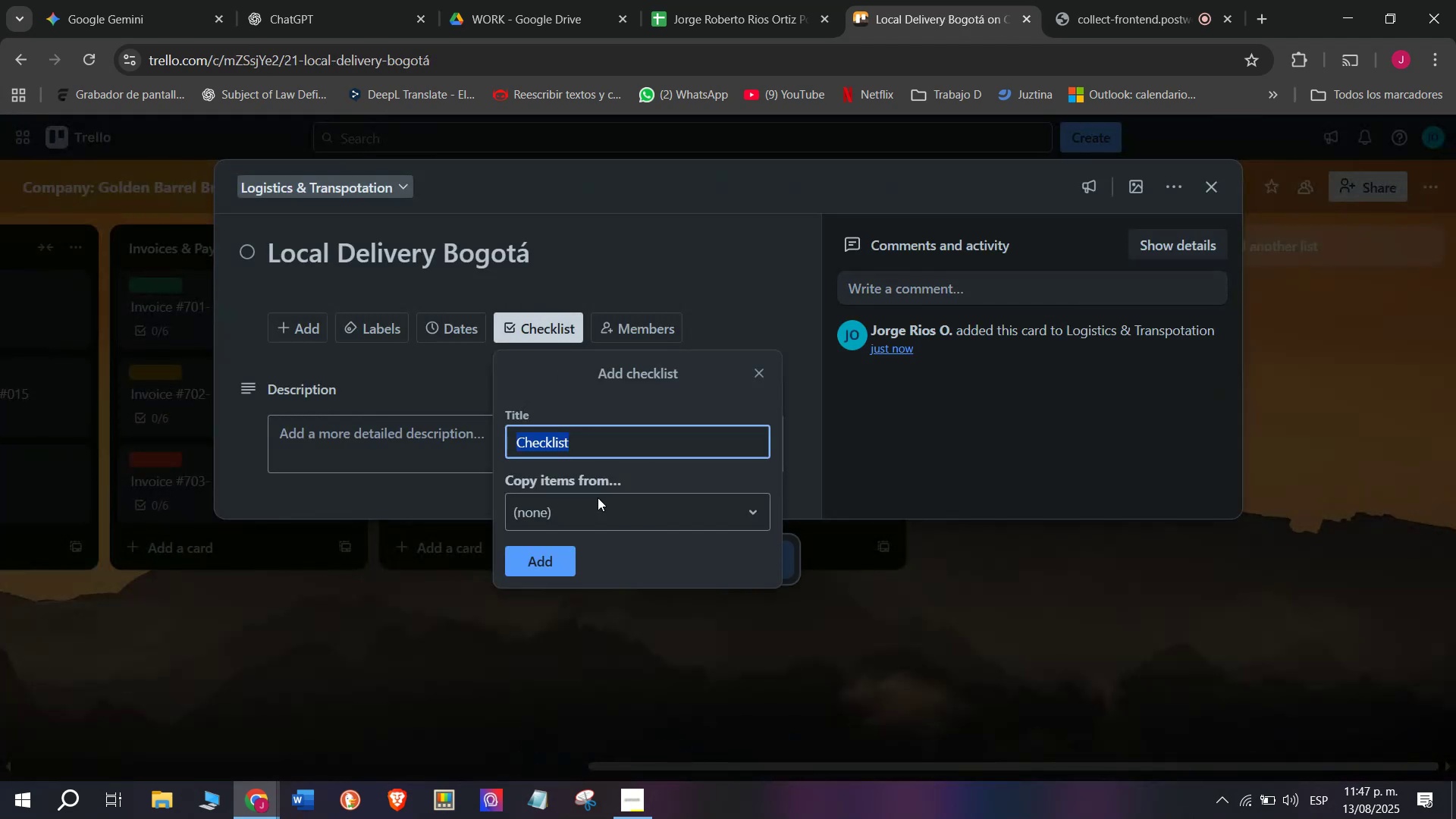 
left_click([548, 562])
 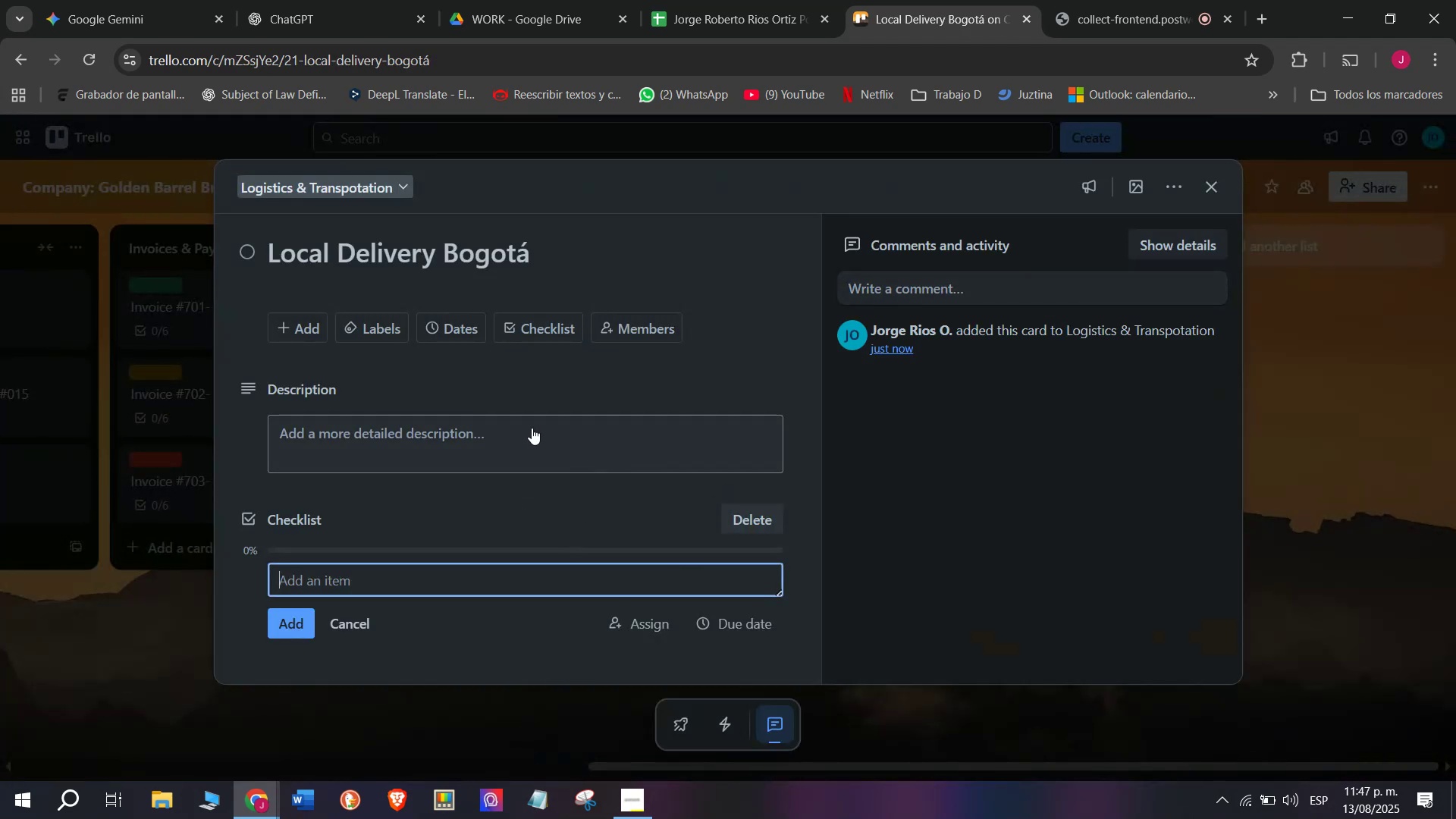 
scroll: coordinate [434, 463], scroll_direction: down, amount: 2.0
 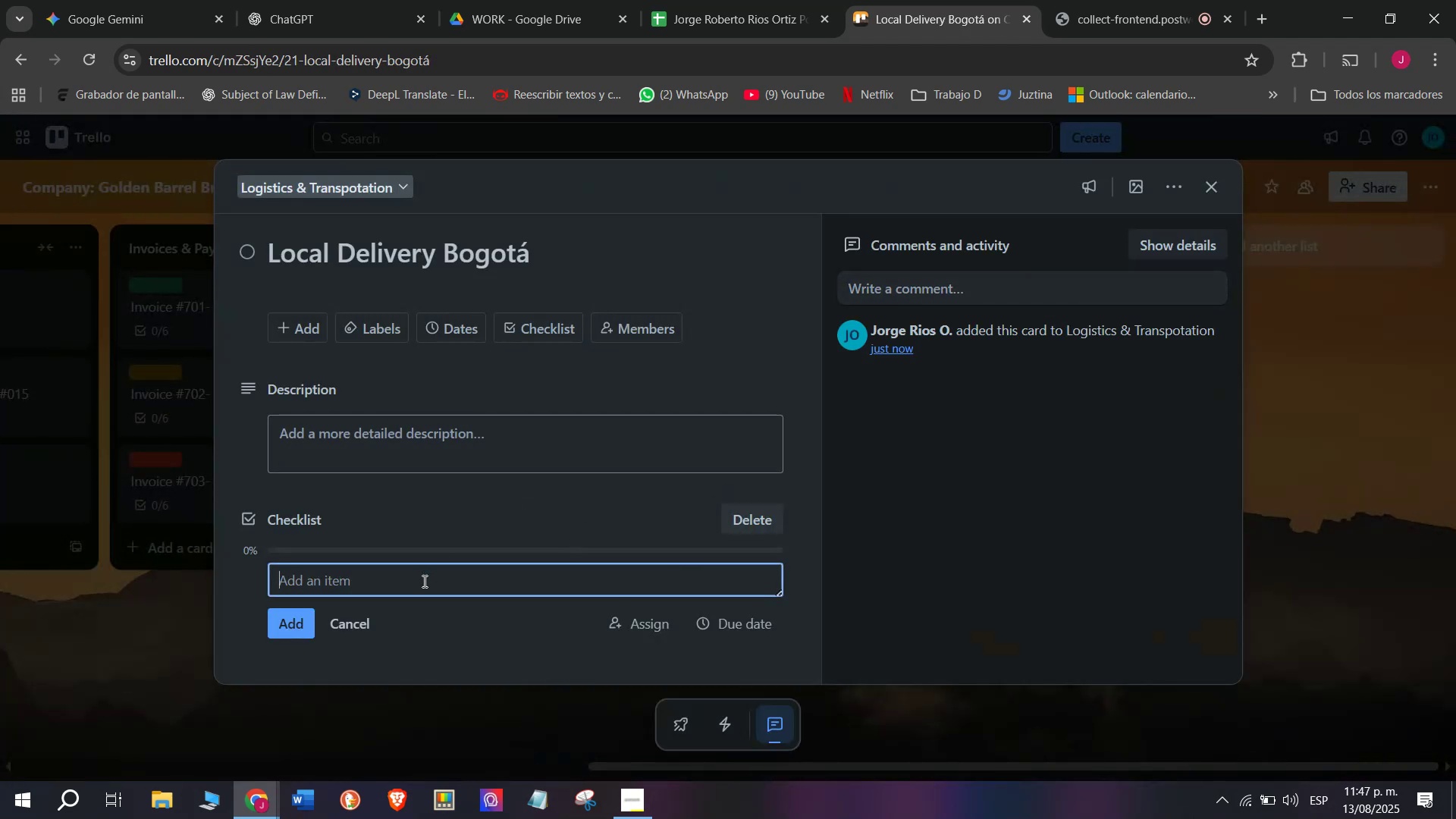 
left_click([423, 581])
 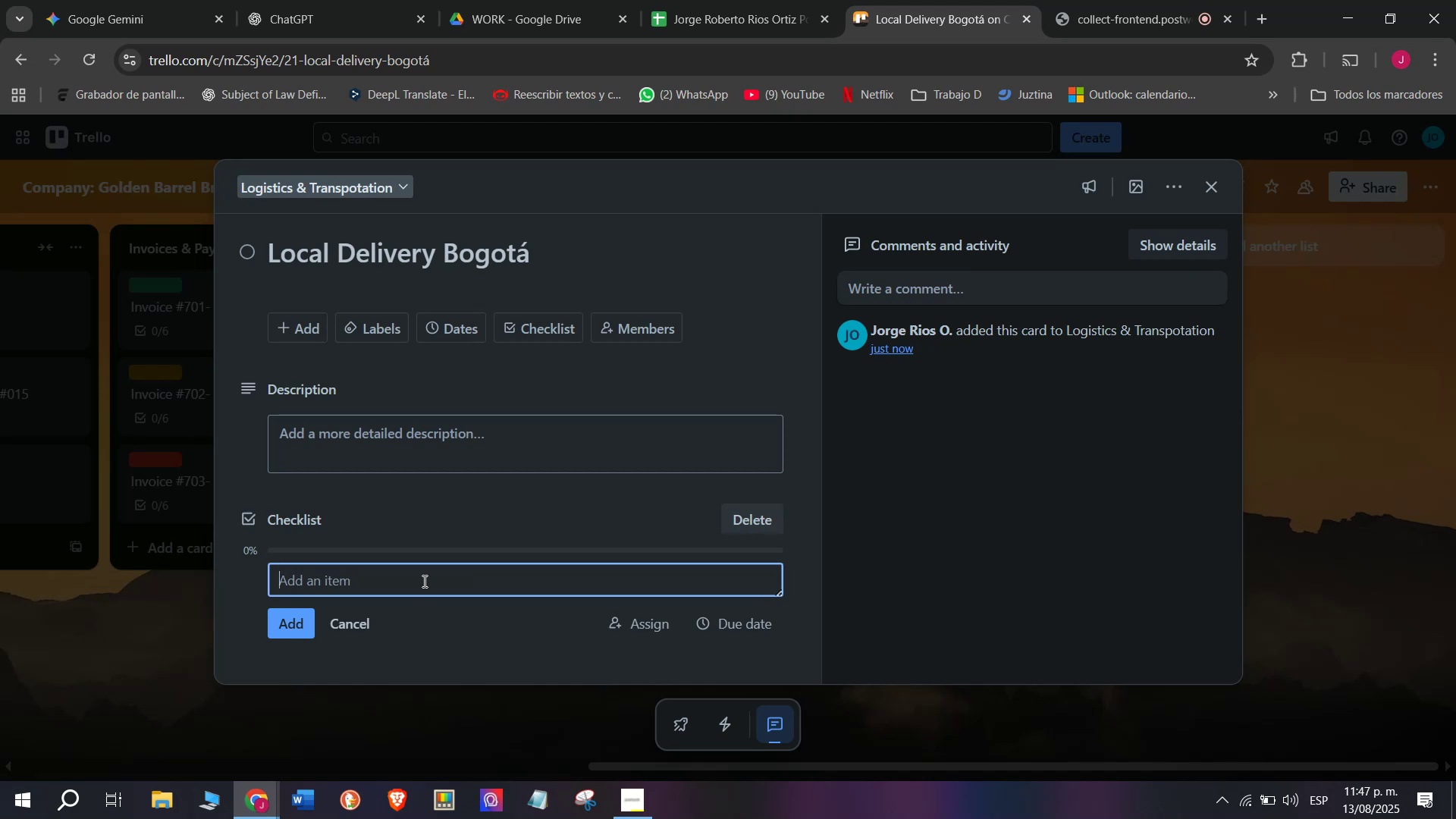 
type(Assign drive )
key(Backspace)
key(Backspace)
type(r)
key(Backspace)
type(er)
 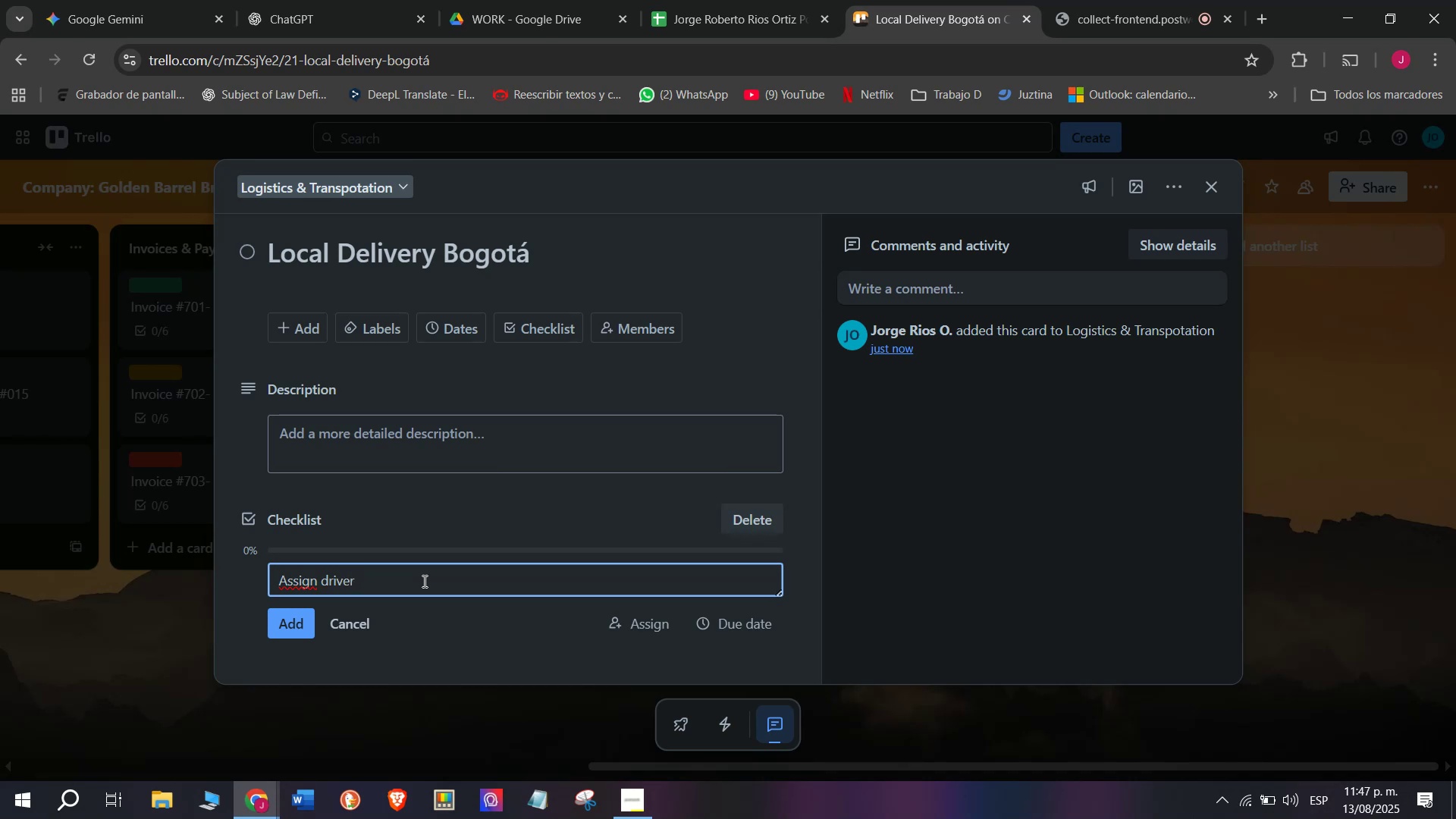 
key(Enter)
 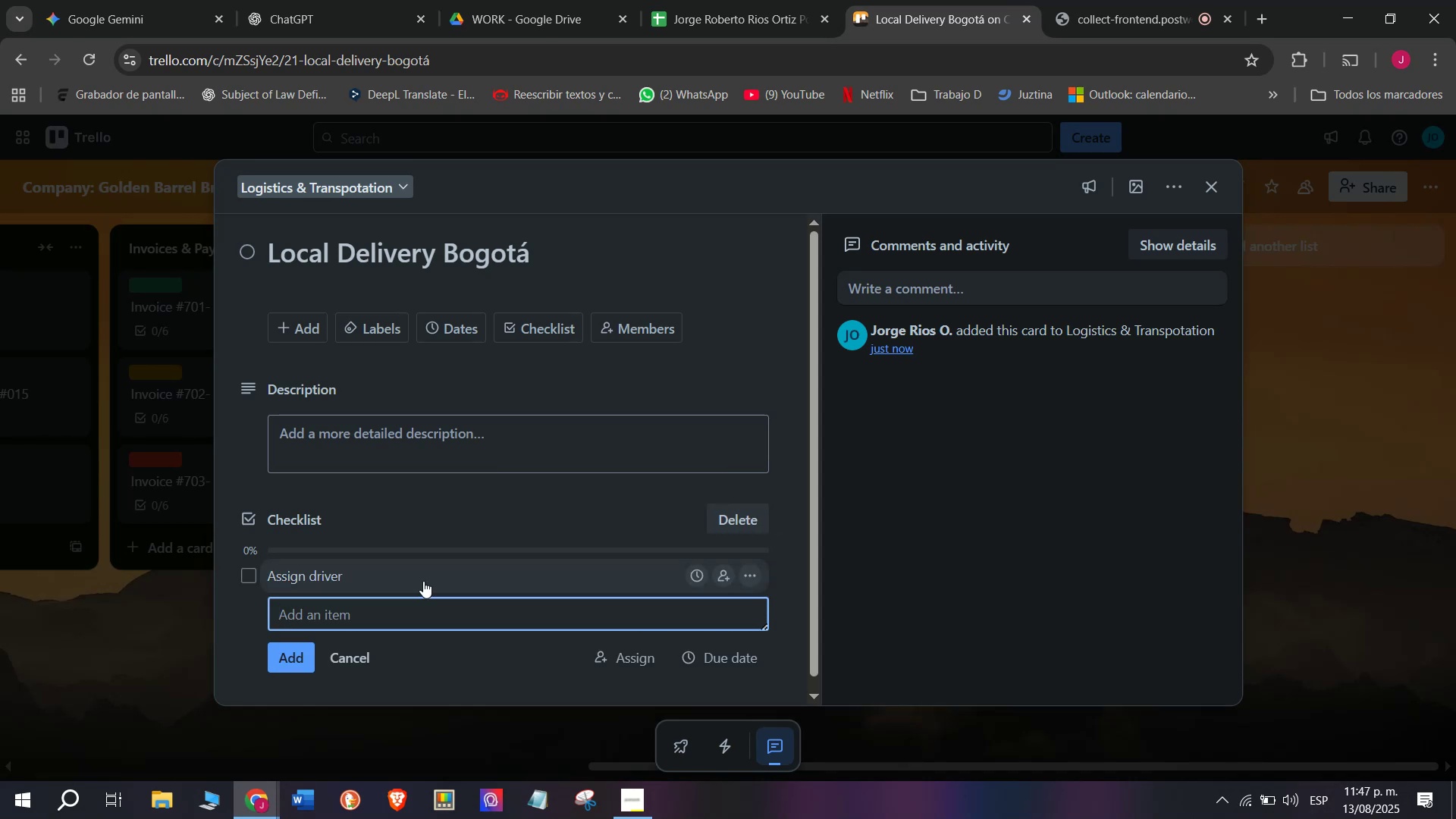 
type(Confor)
key(Backspace)
key(Backspace)
type(irm delivery route)
 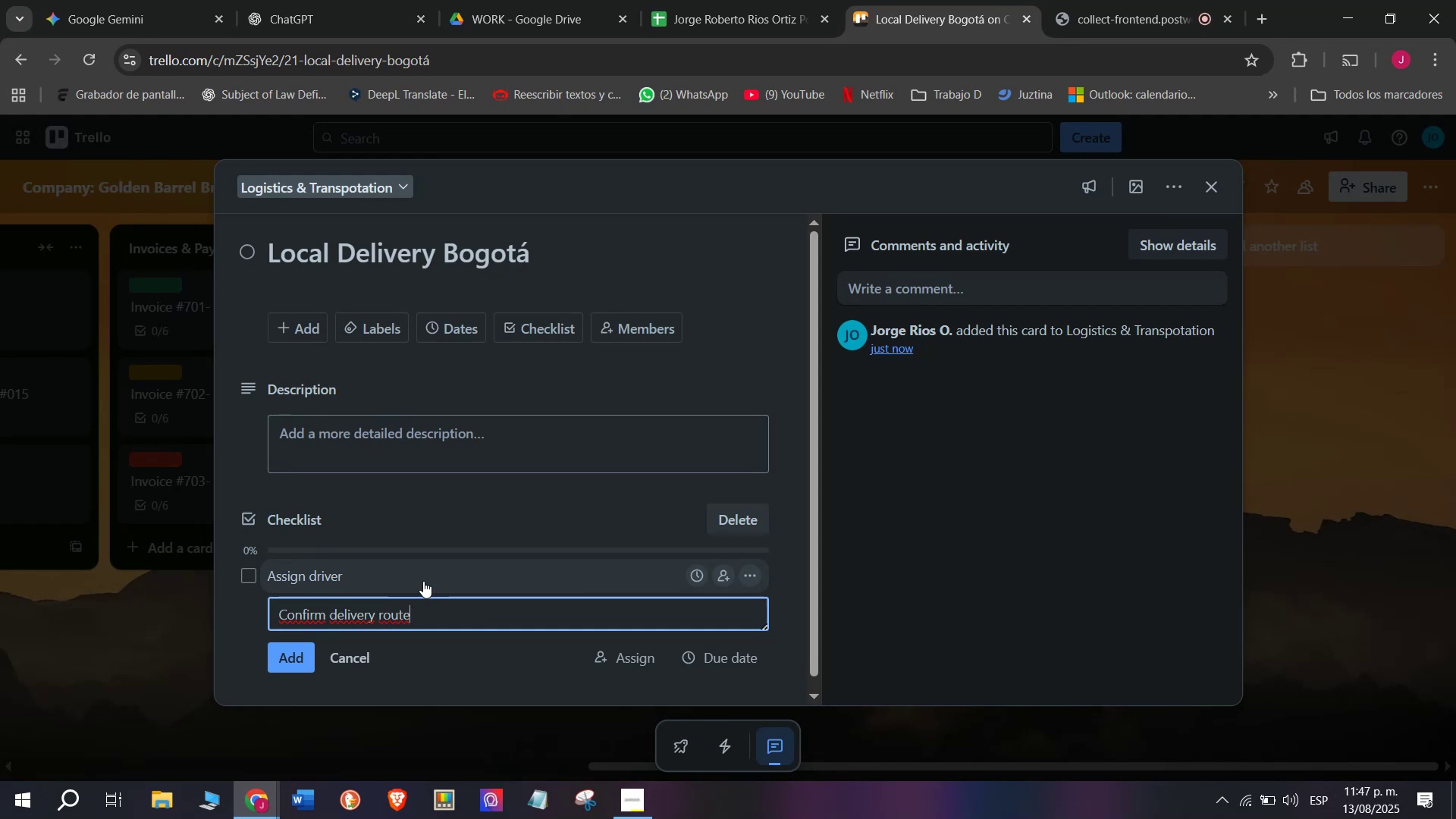 
key(Enter)
 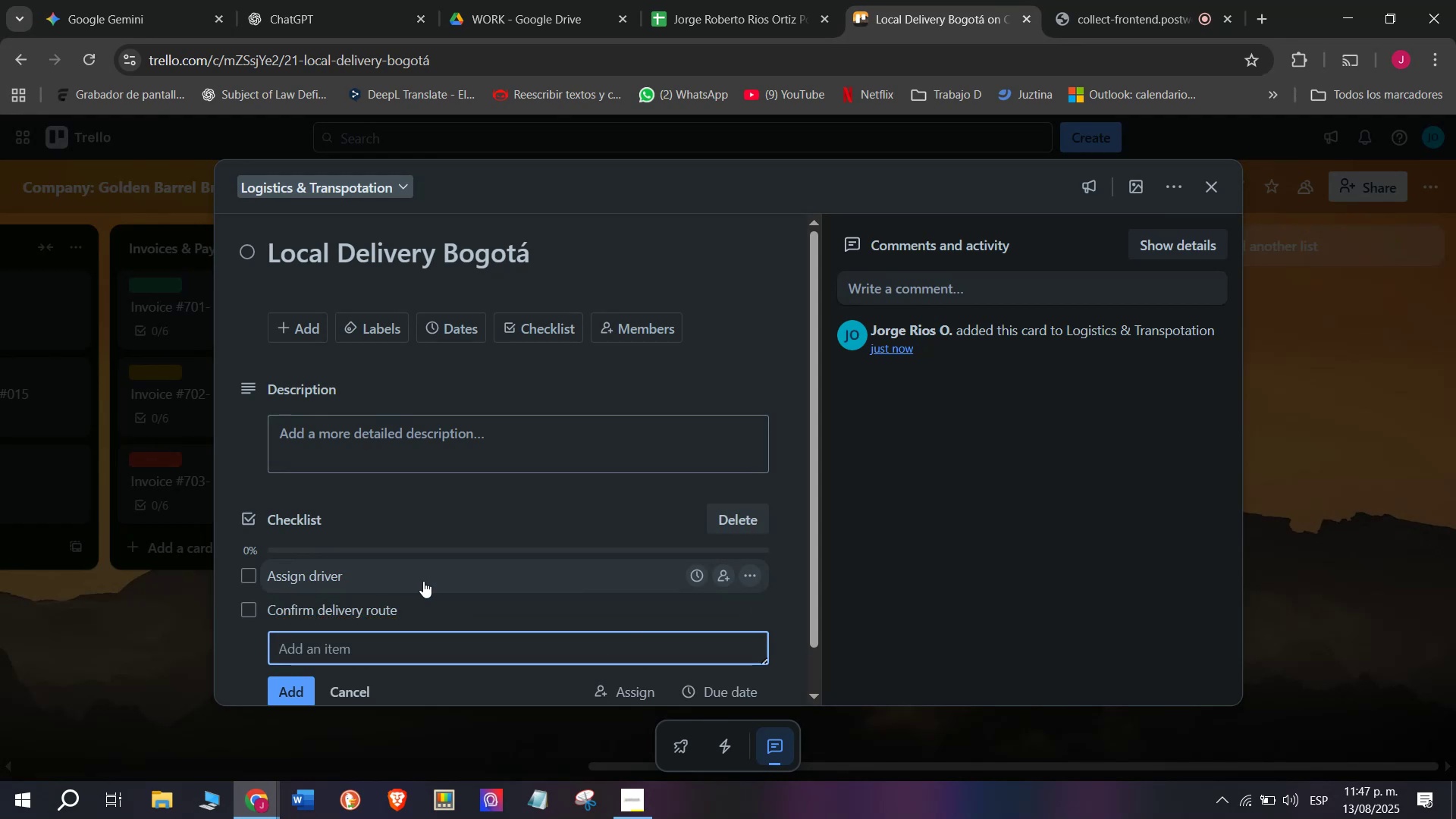 
type(Load truck)
 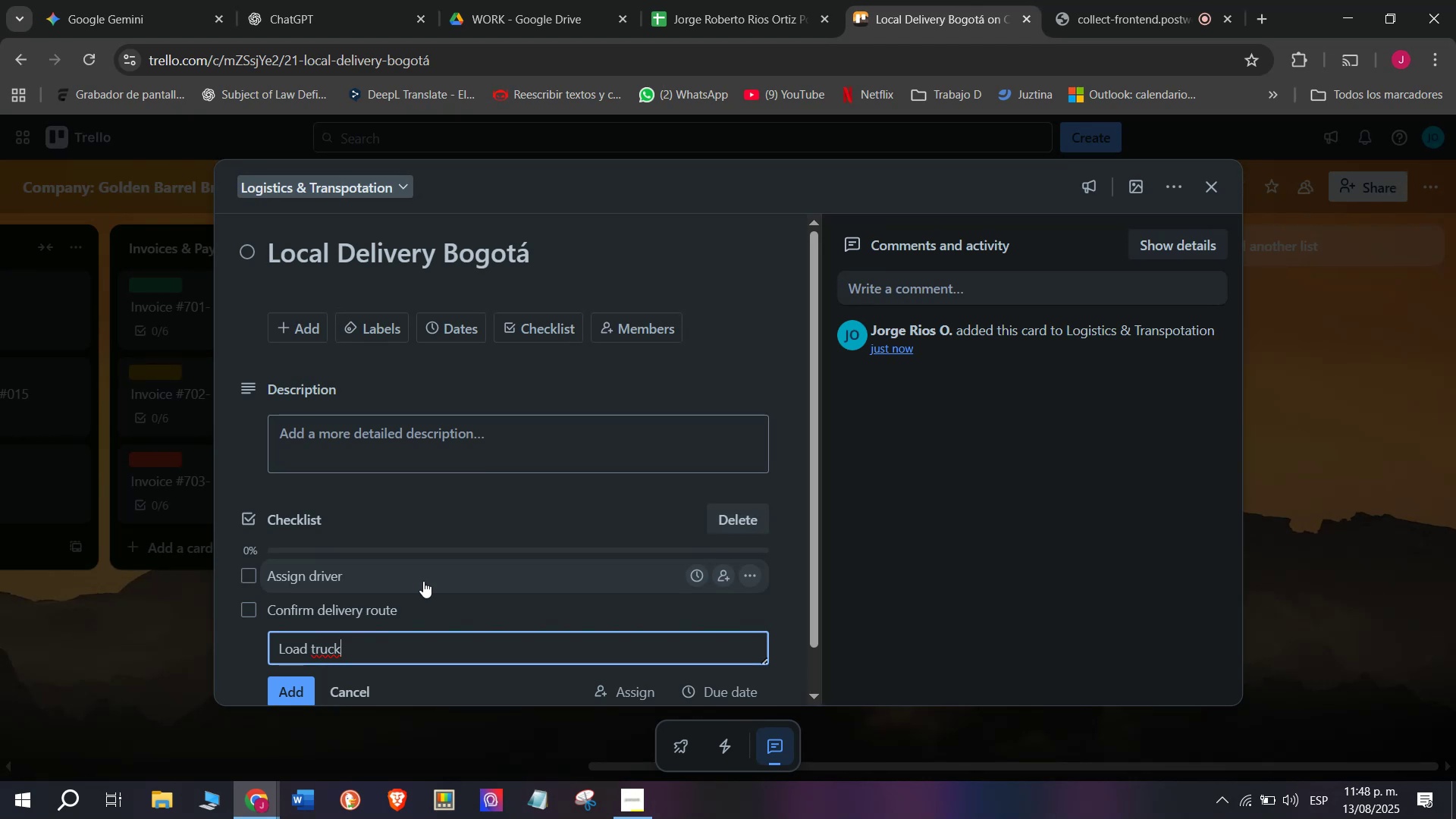 
wait(7.32)
 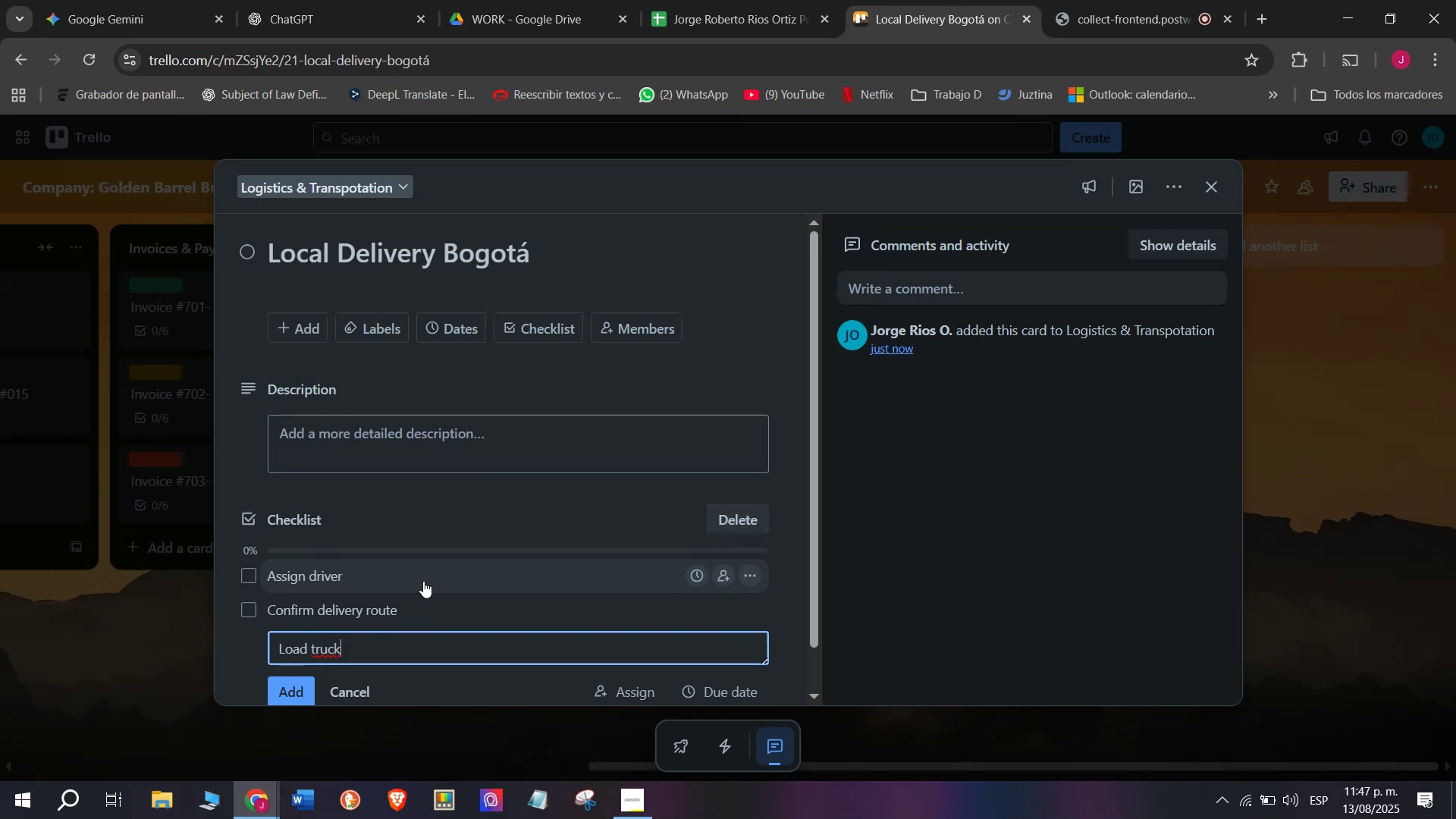 
key(Enter)
 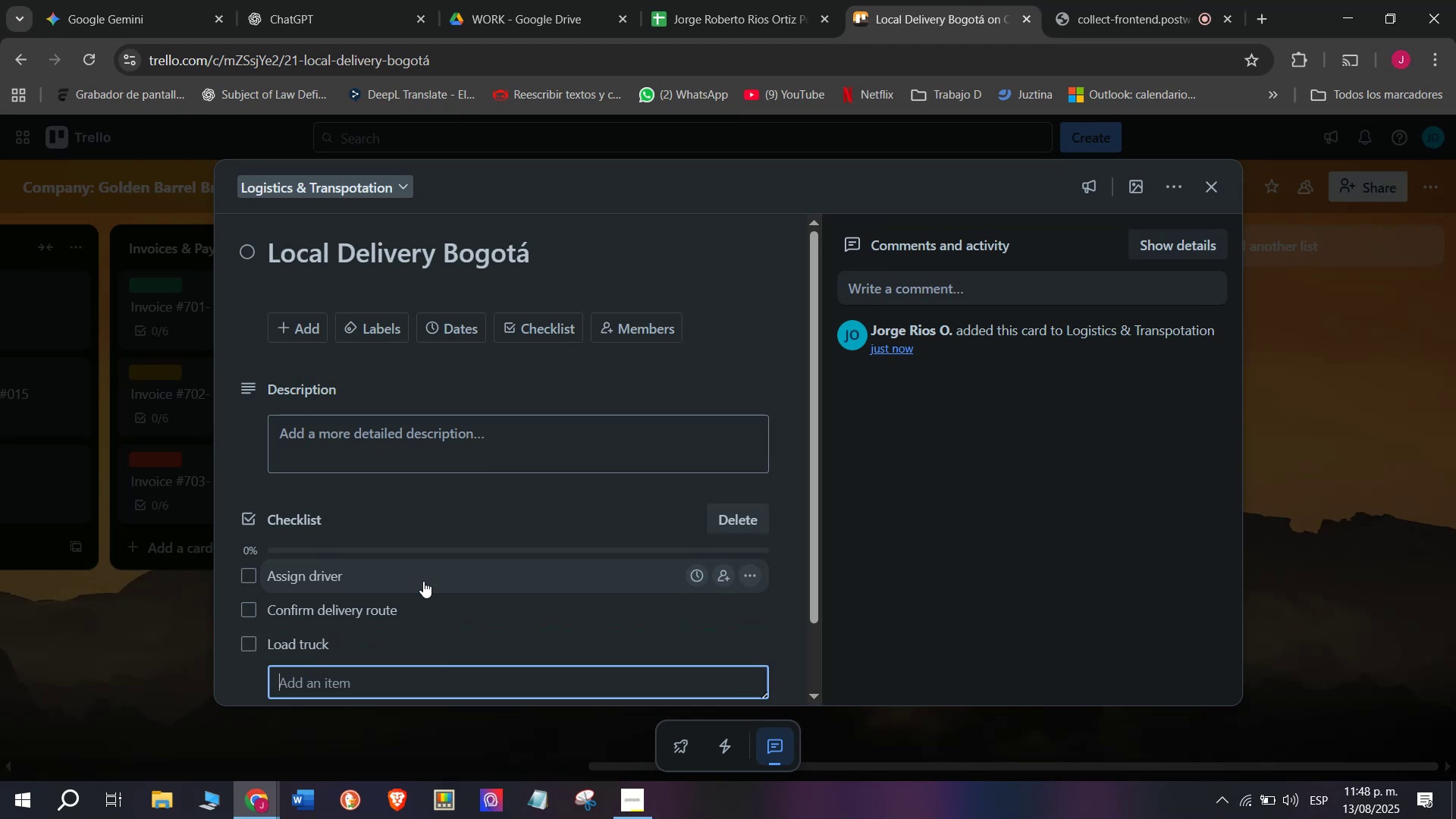 
scroll: coordinate [423, 581], scroll_direction: down, amount: 2.0
 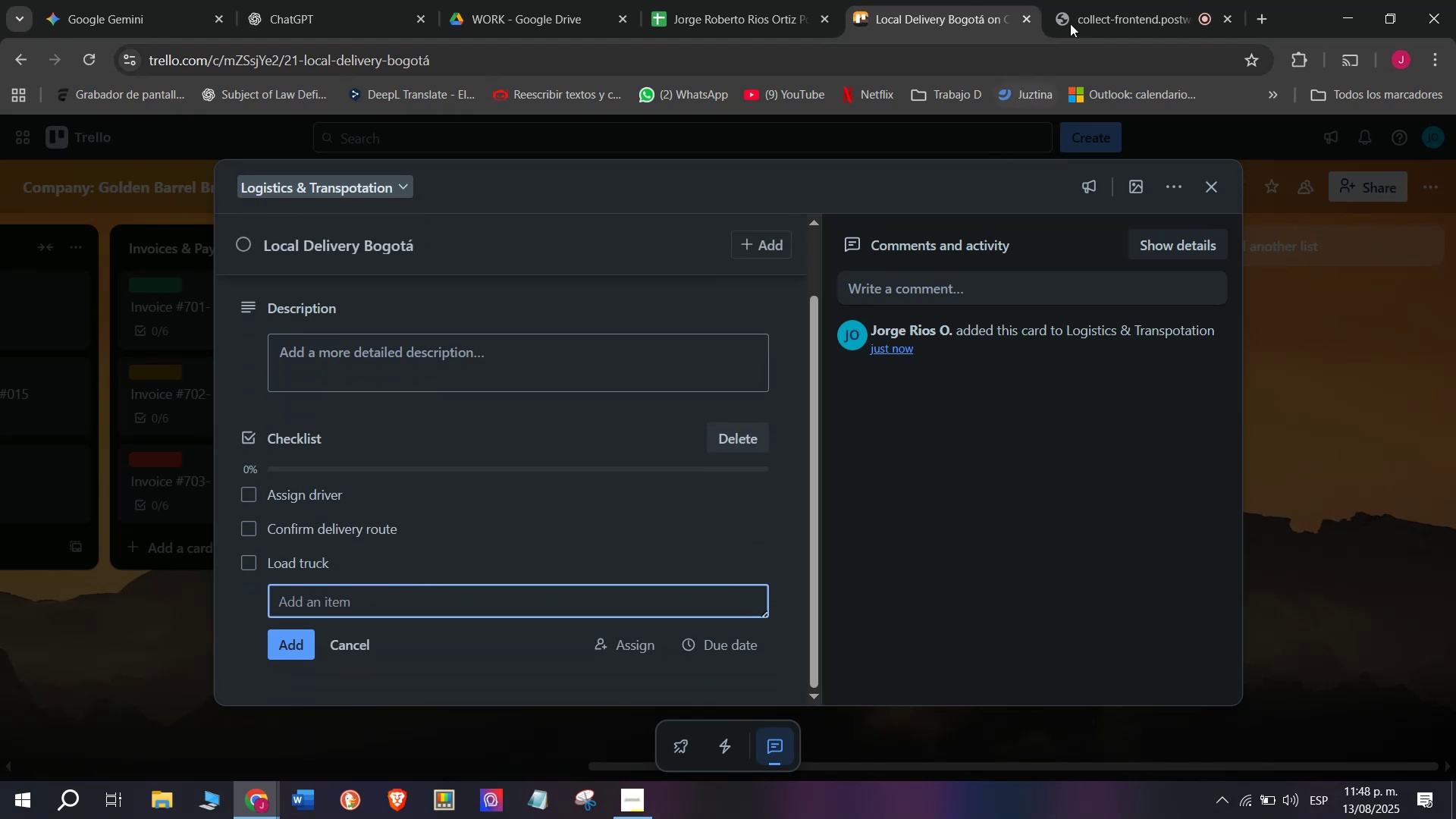 
left_click([1116, 0])
 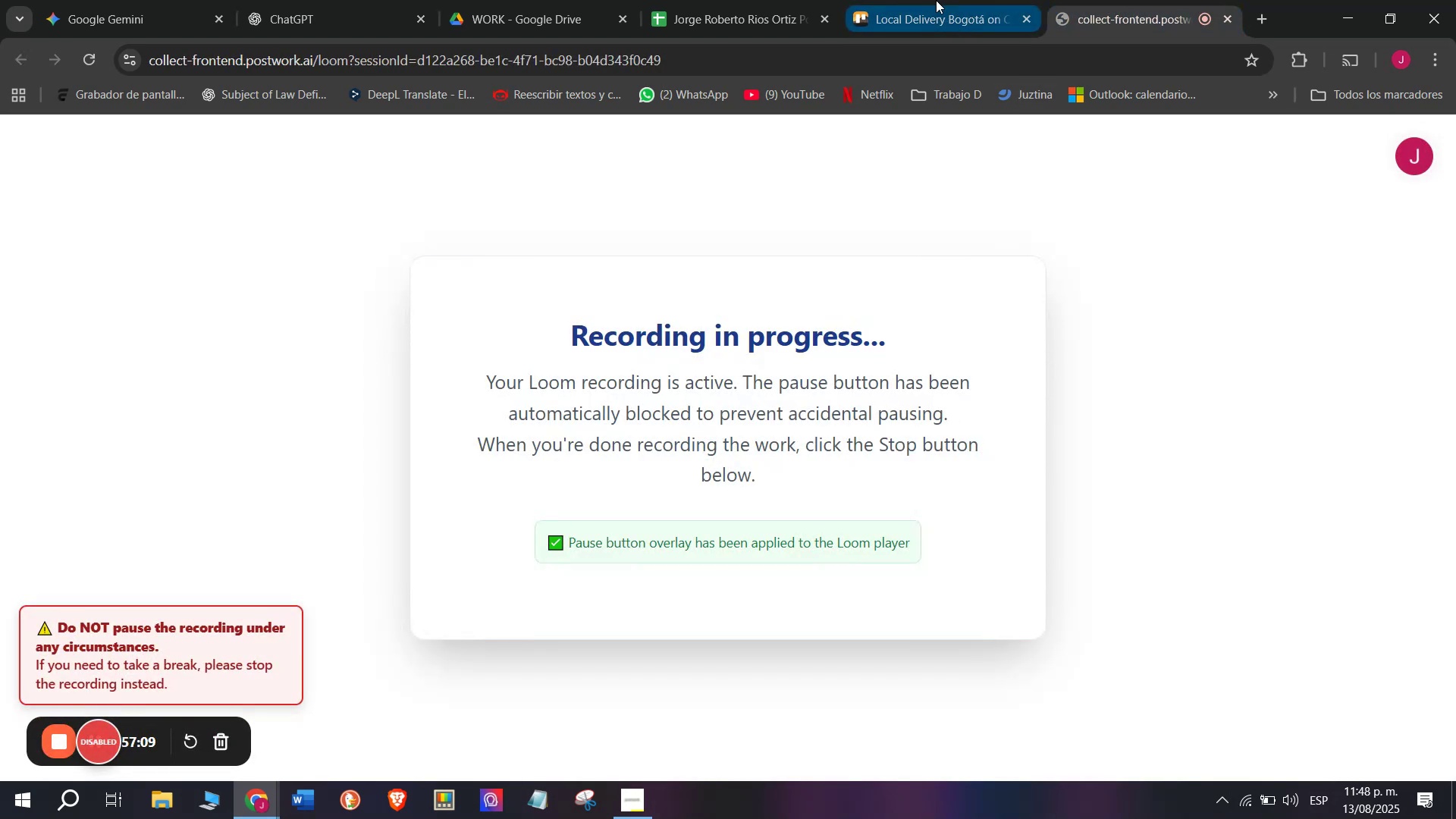 
left_click([936, 0])
 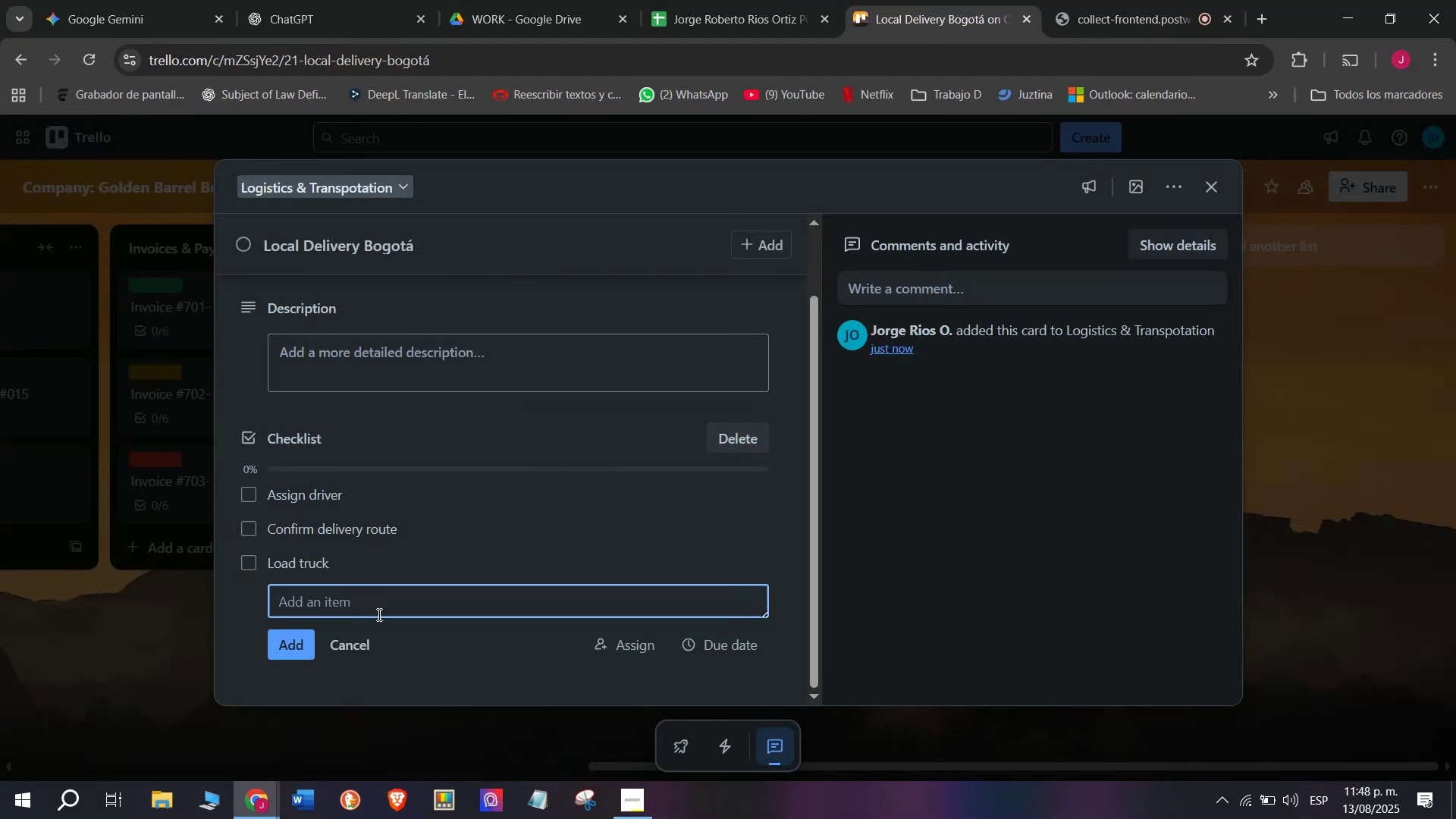 
type(Deliver goods)
 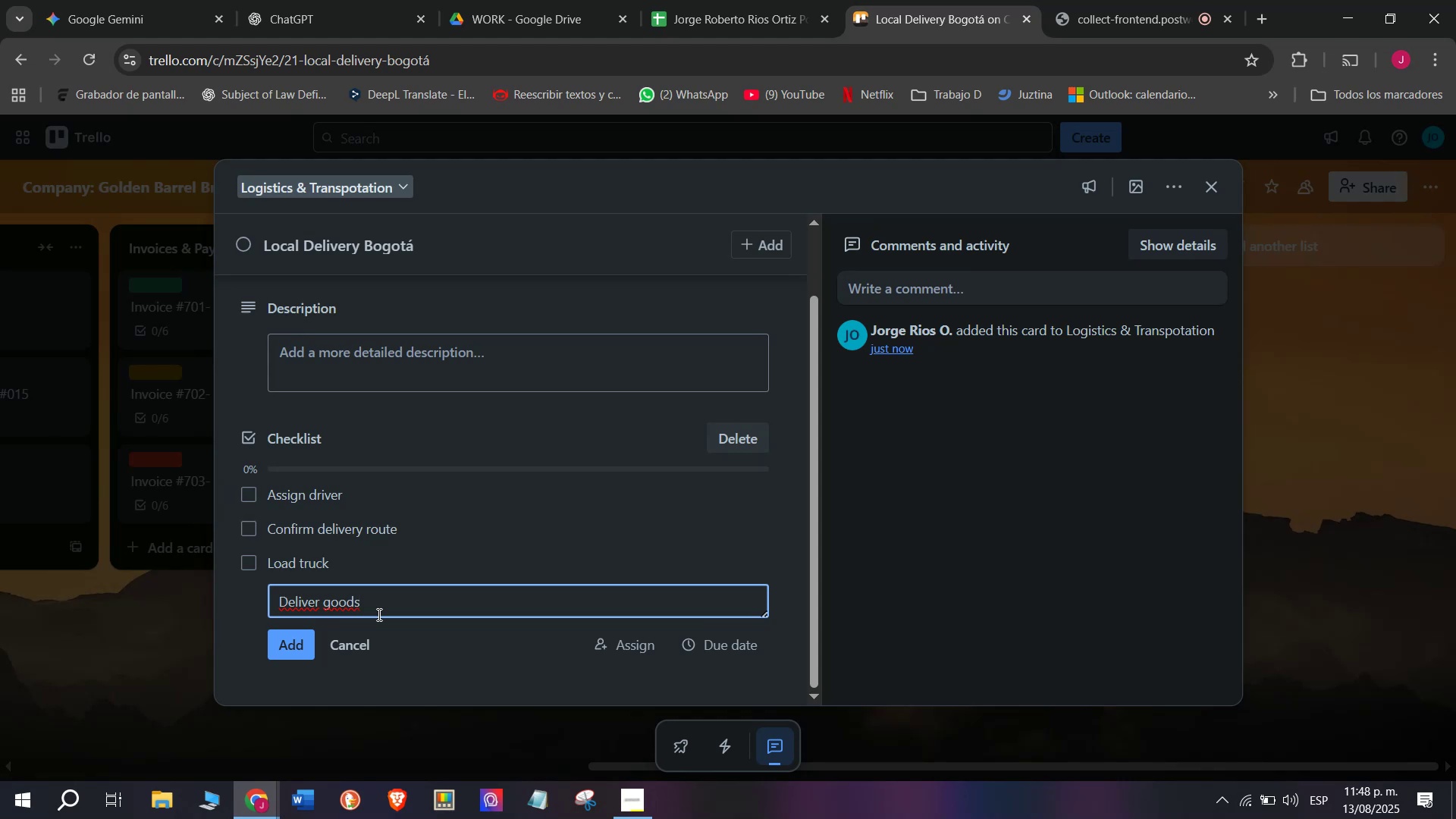 
key(Enter)
 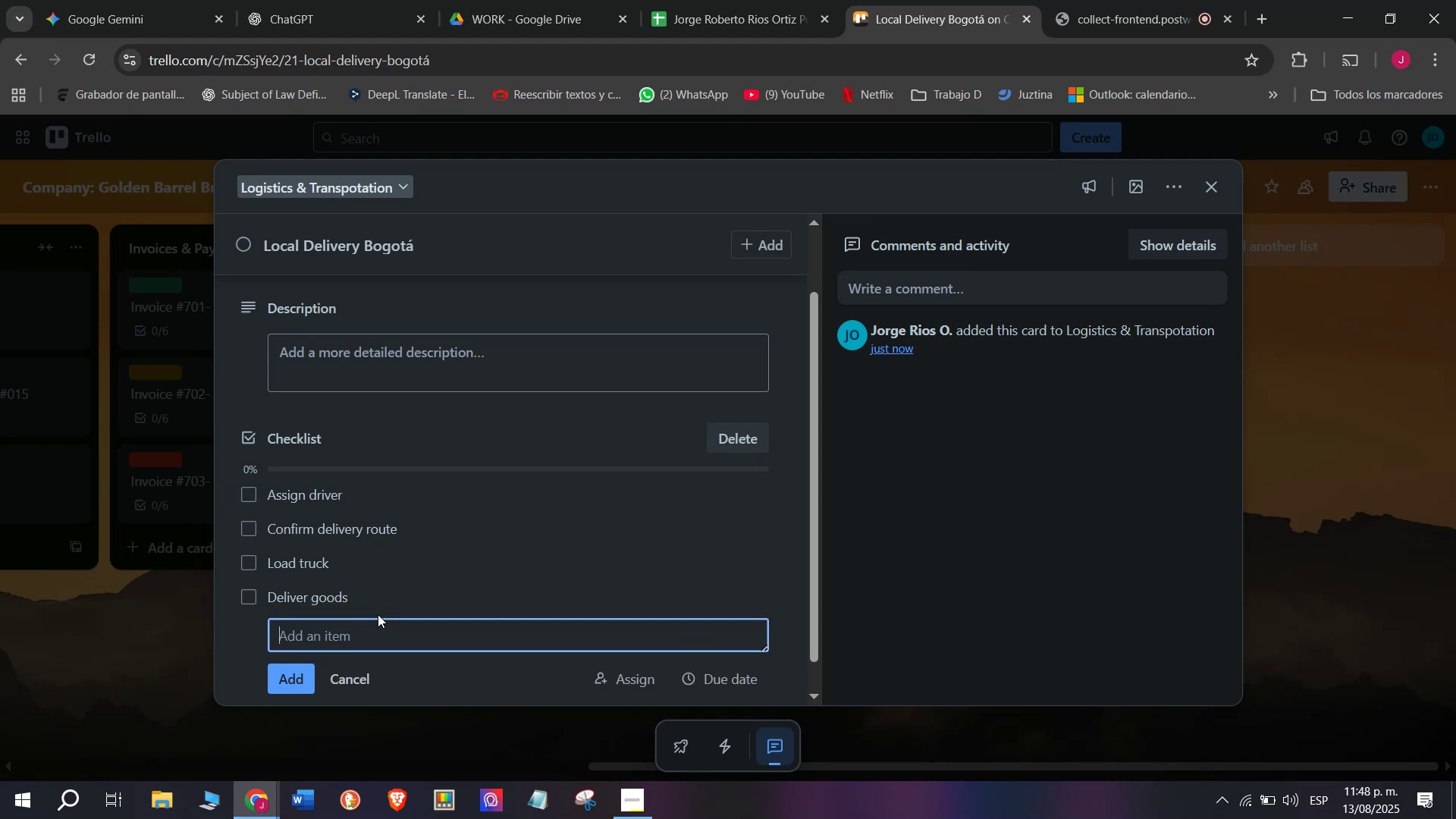 
type(Obtain signature)
 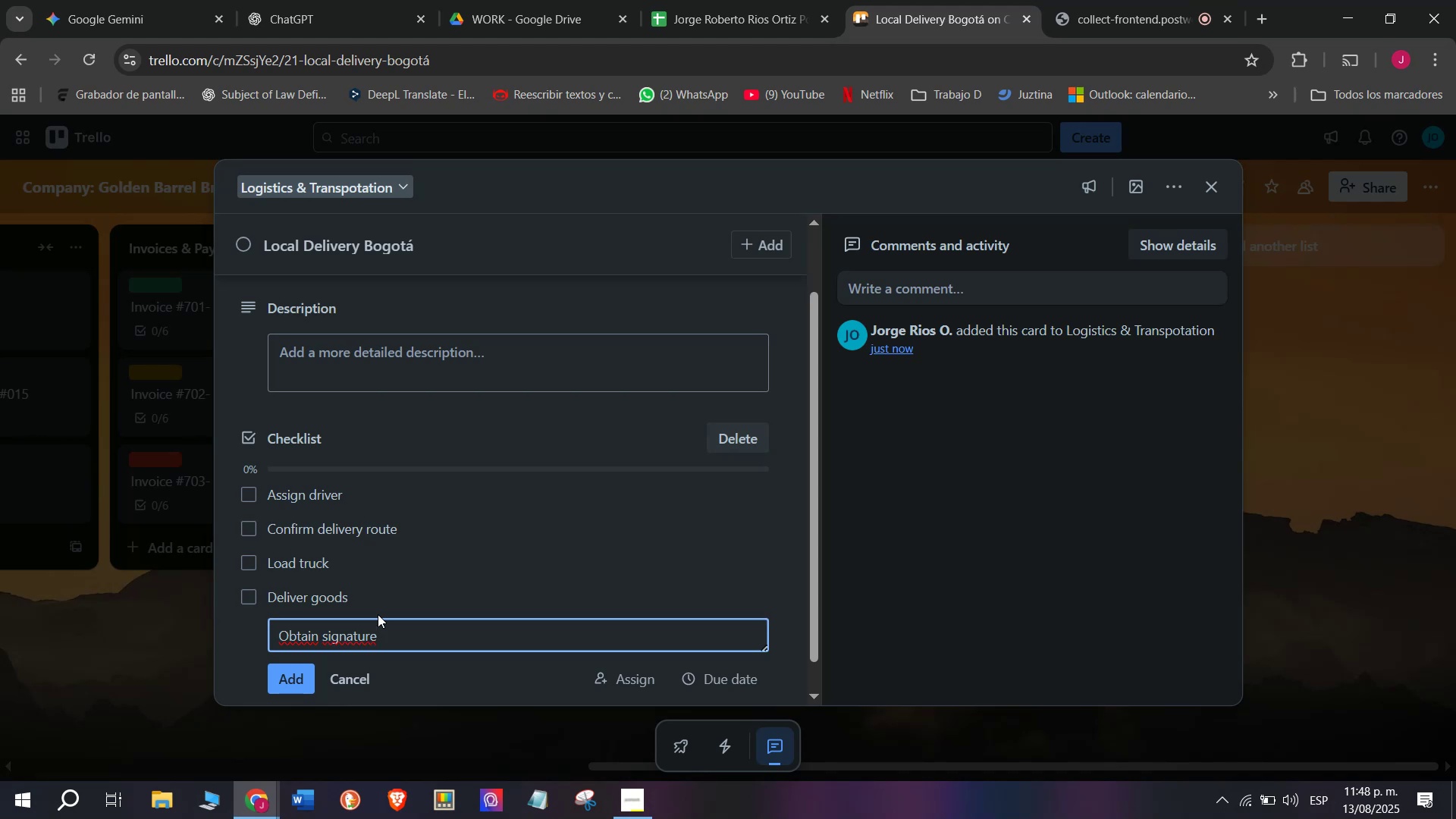 
key(Enter)
 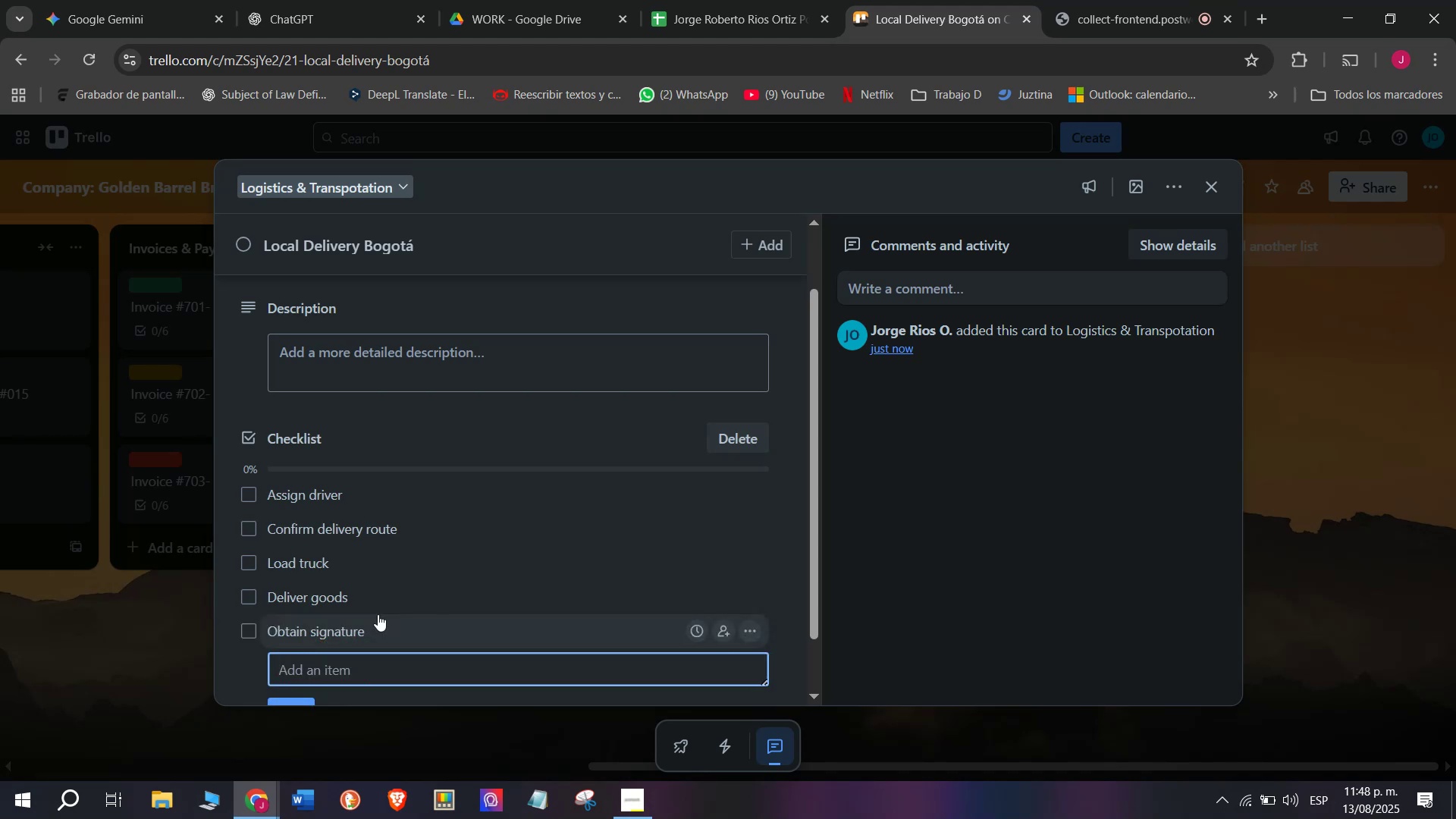 
type(Updatye)
key(Backspace)
type(]e)
key(Backspace)
key(Backspace)
key(Backspace)
type(e delivery record)
 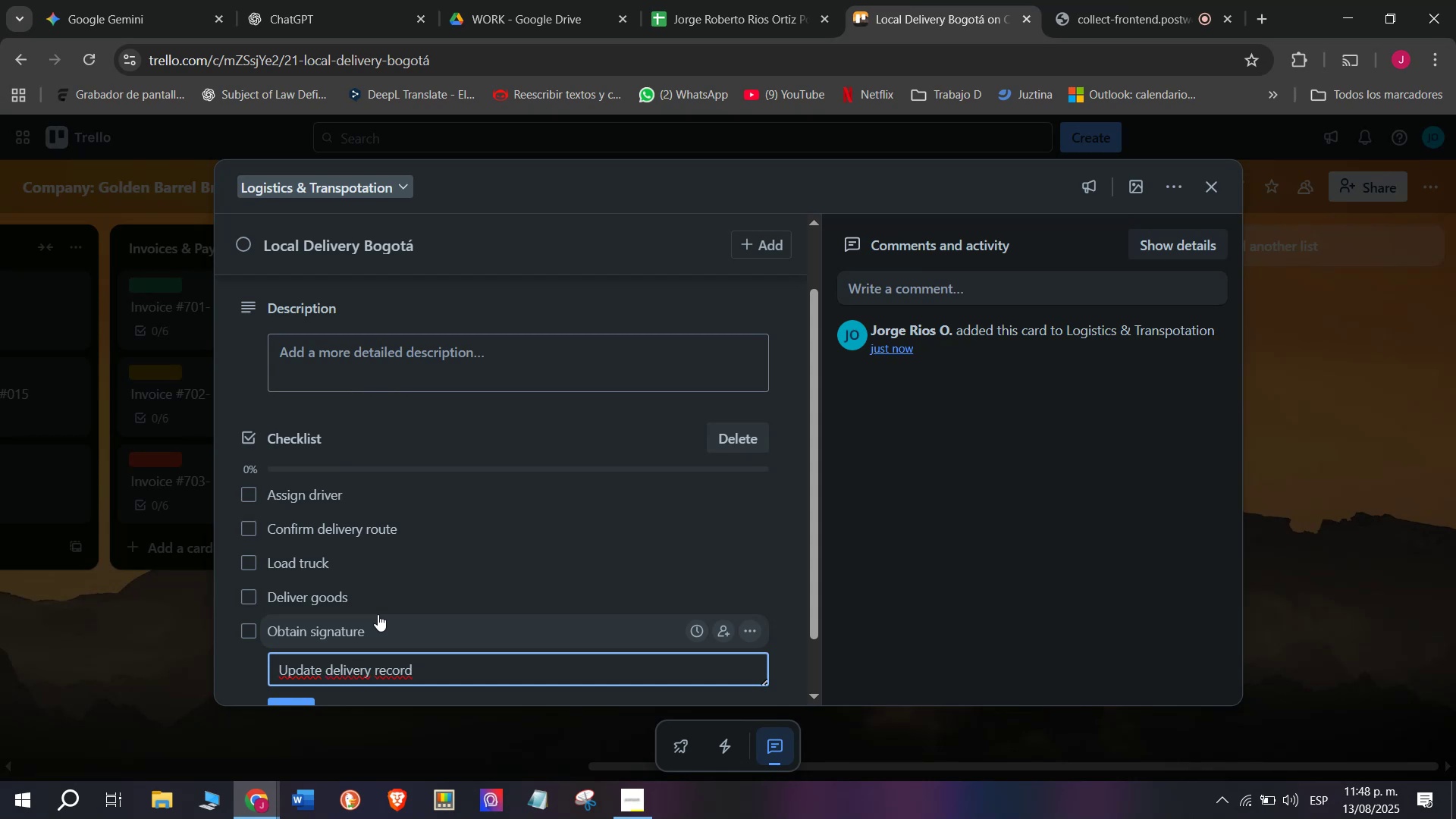 
key(Enter)
 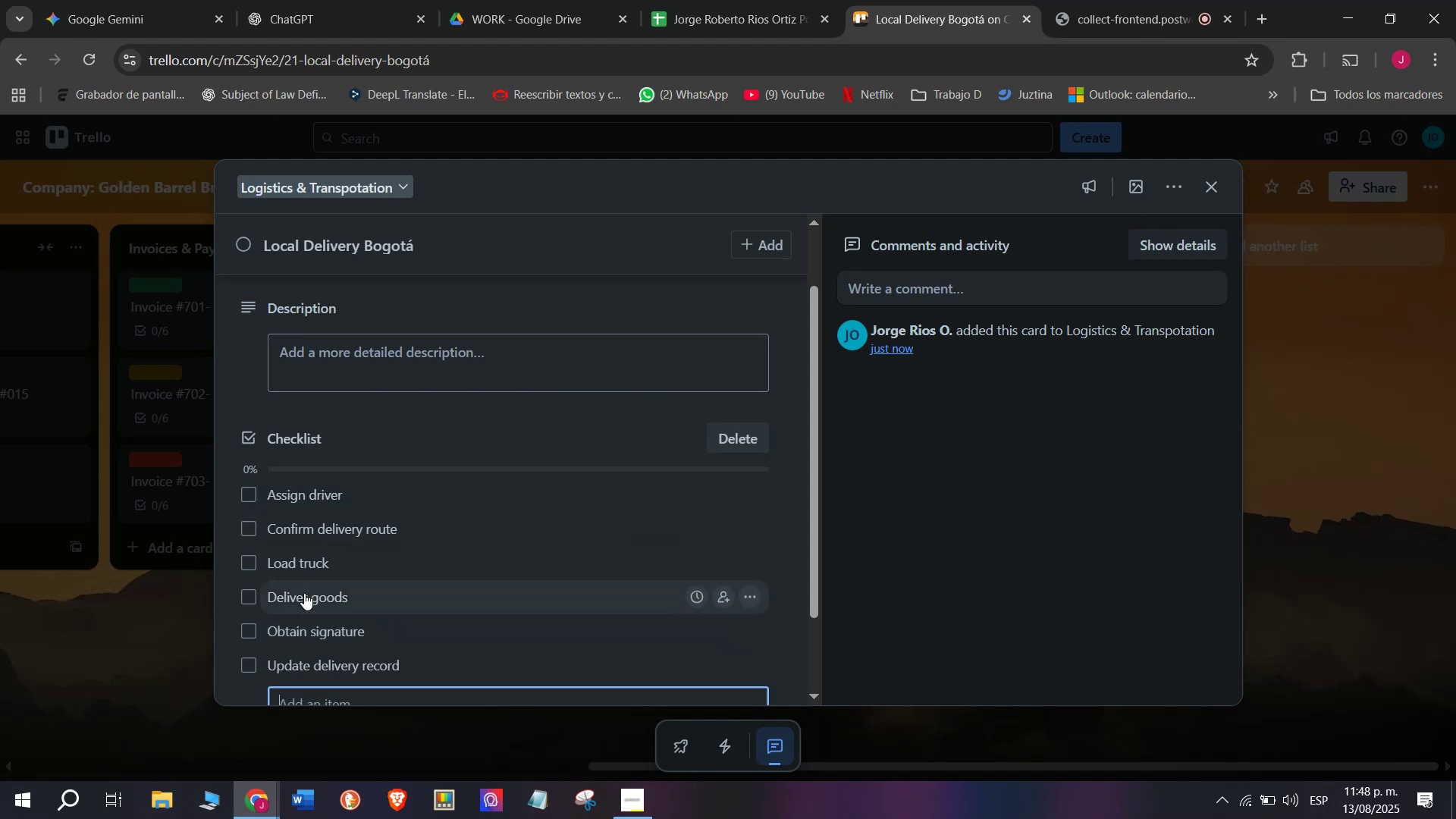 
scroll: coordinate [369, 621], scroll_direction: up, amount: 4.0
 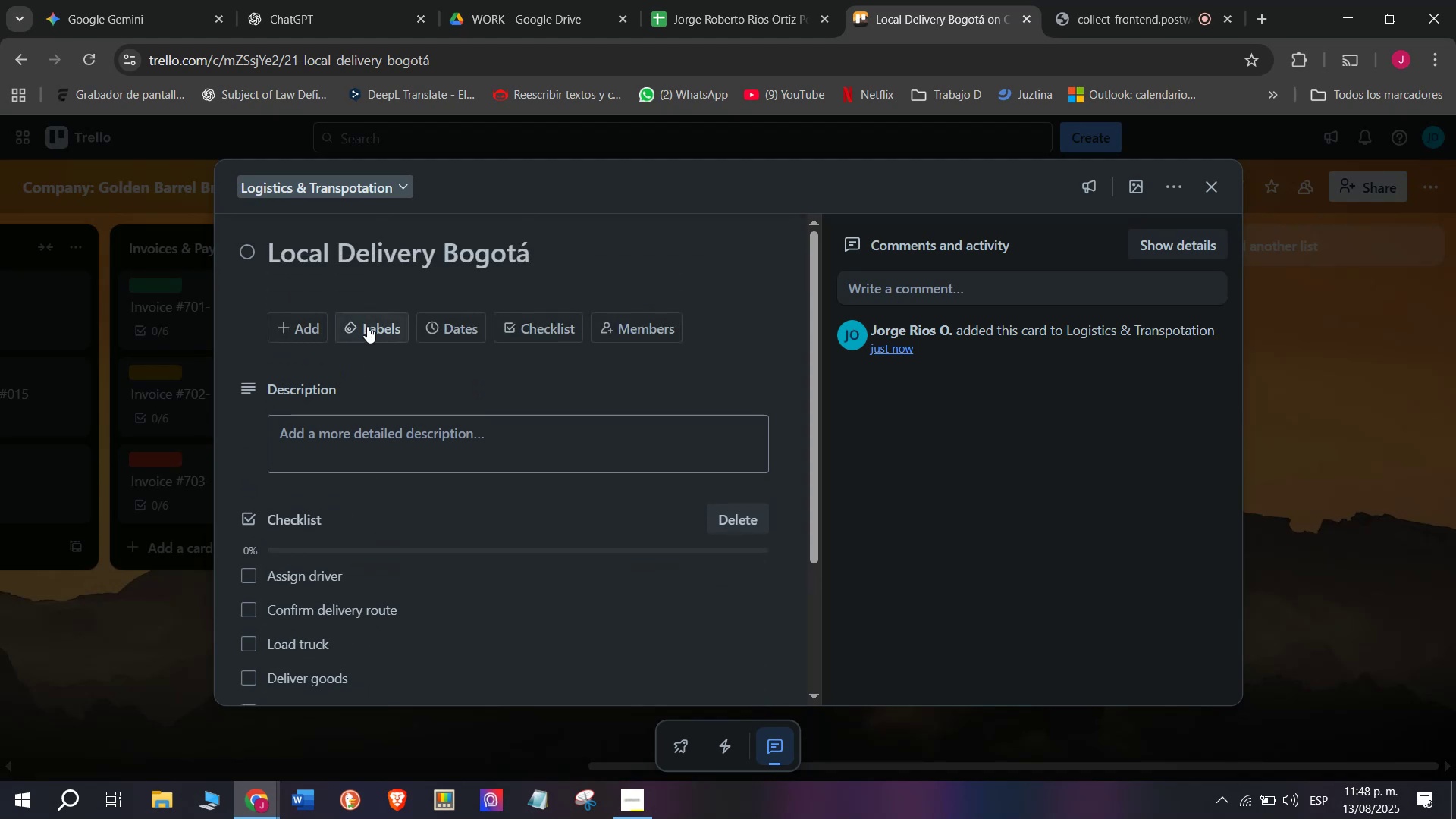 
left_click([367, 326])
 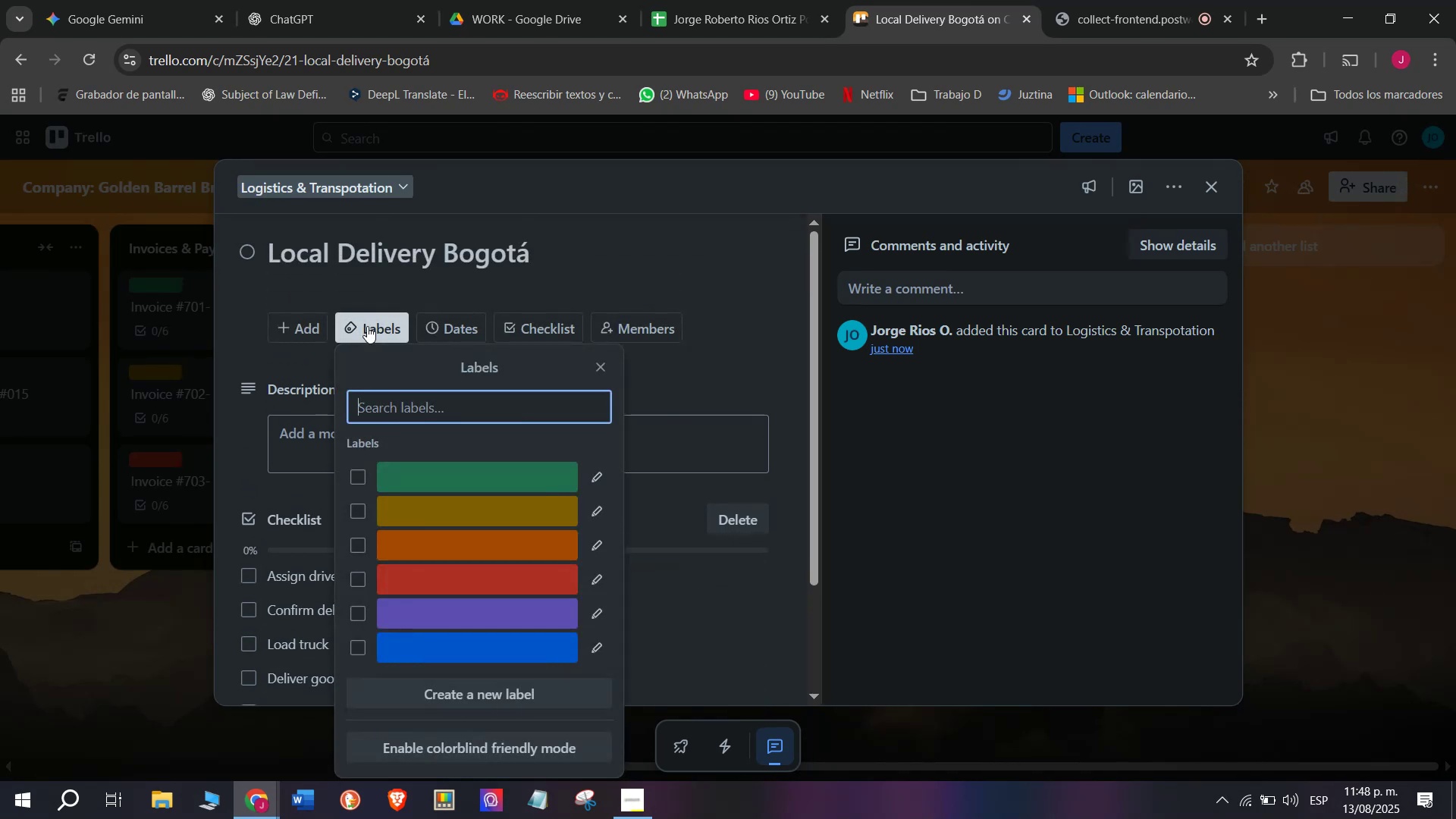 
left_click([459, 480])
 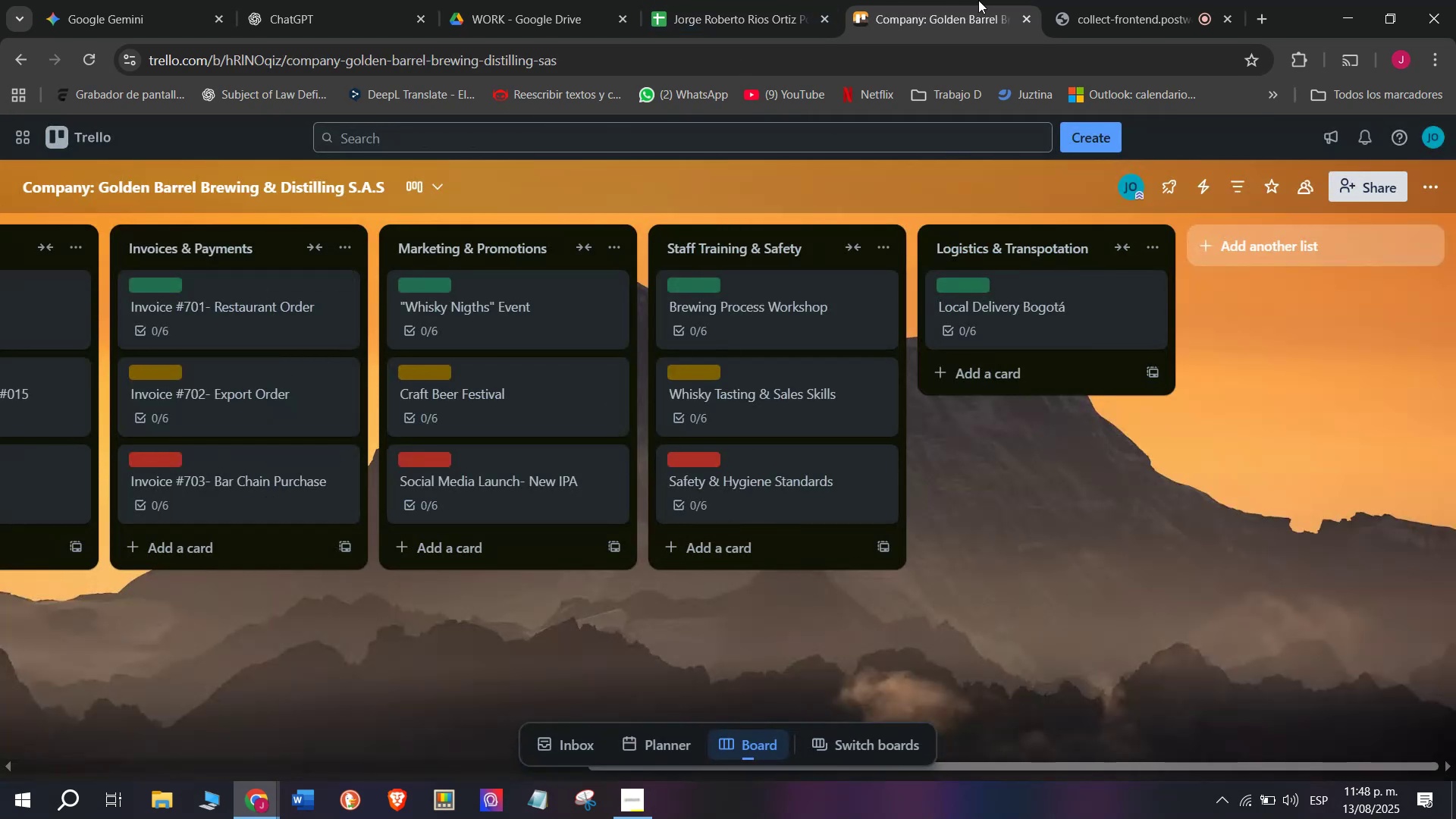 
left_click([1078, 0])
 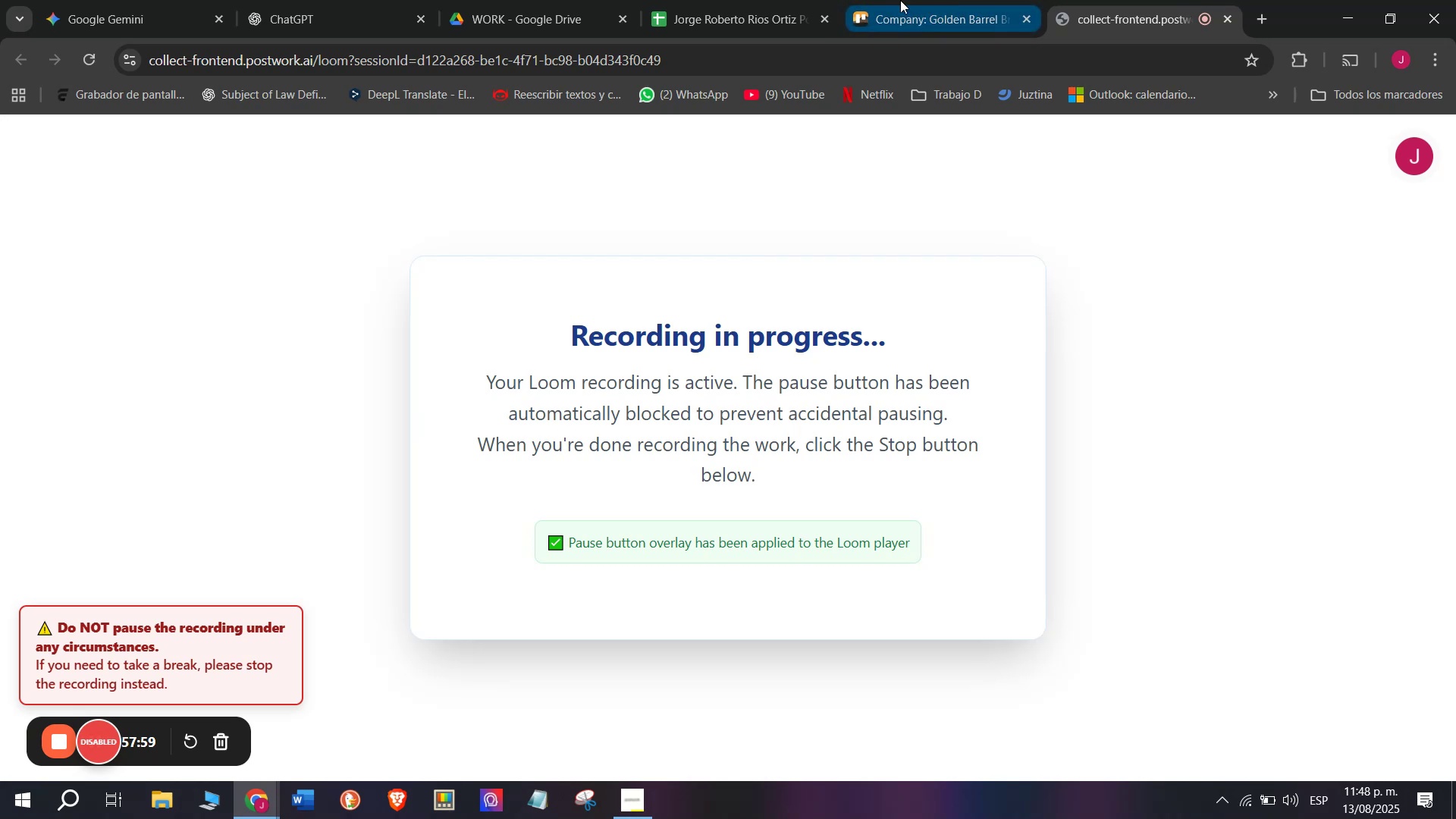 
left_click([893, 0])
 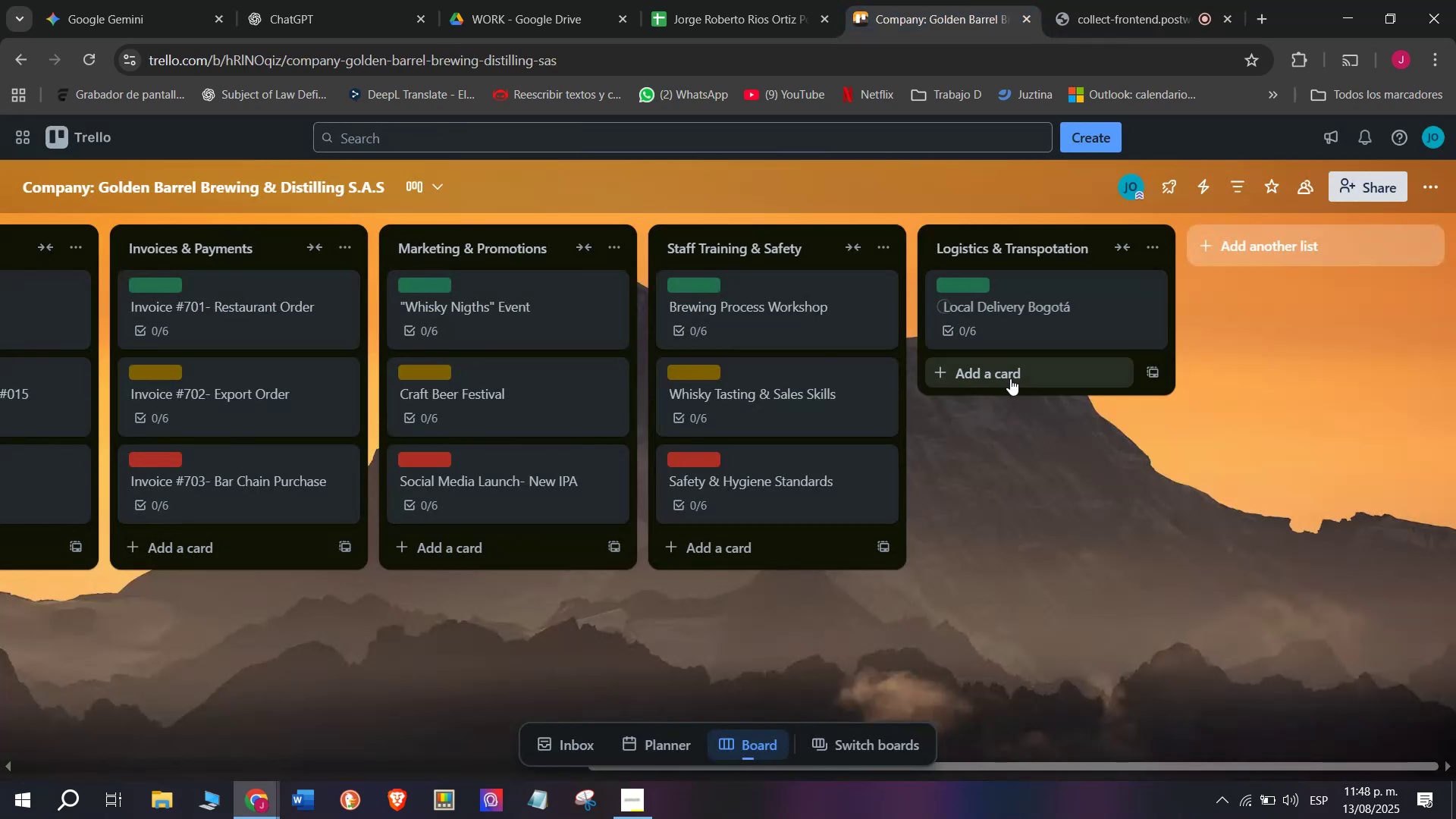 
left_click([1010, 378])
 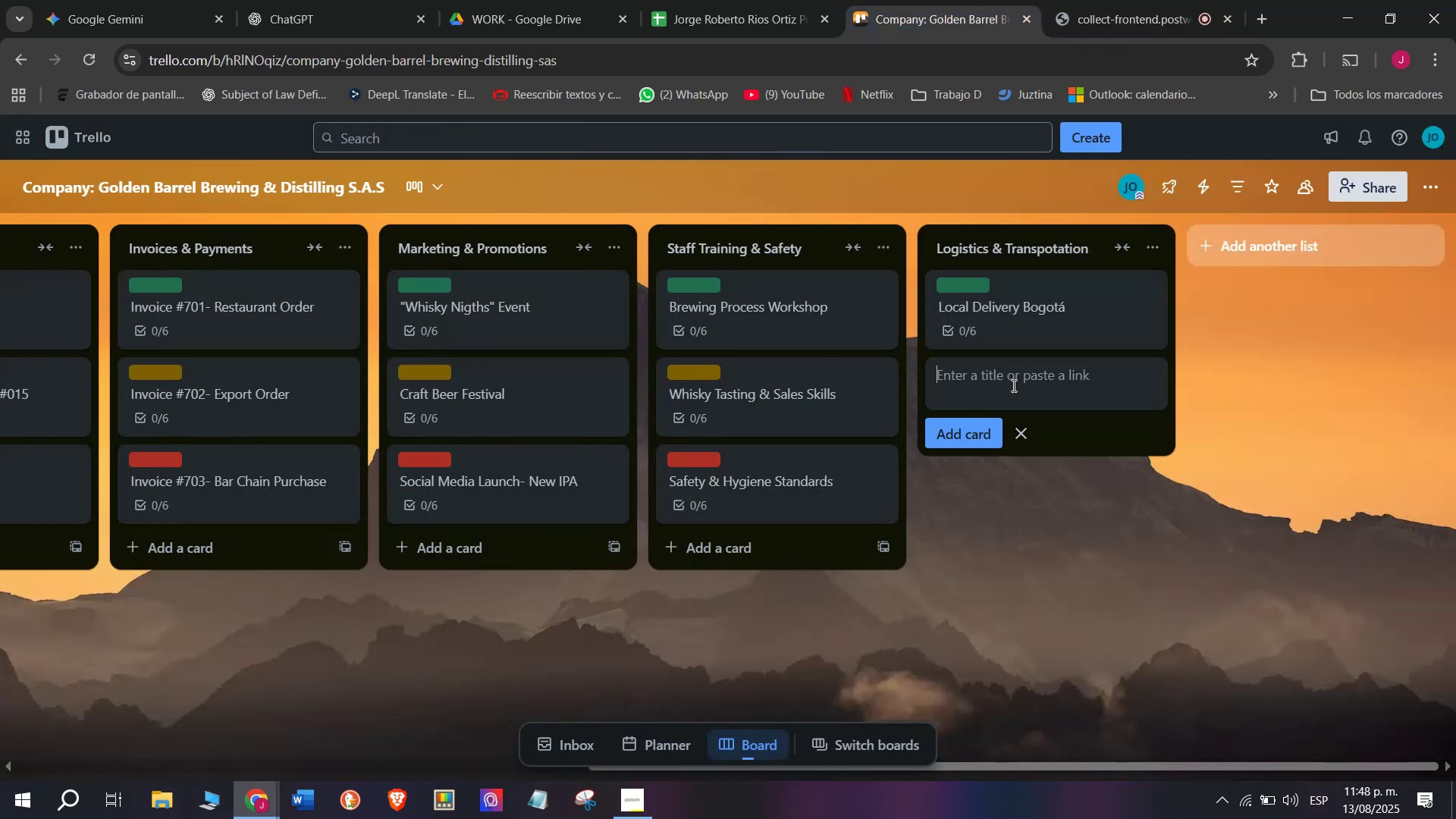 
left_click([1012, 385])
 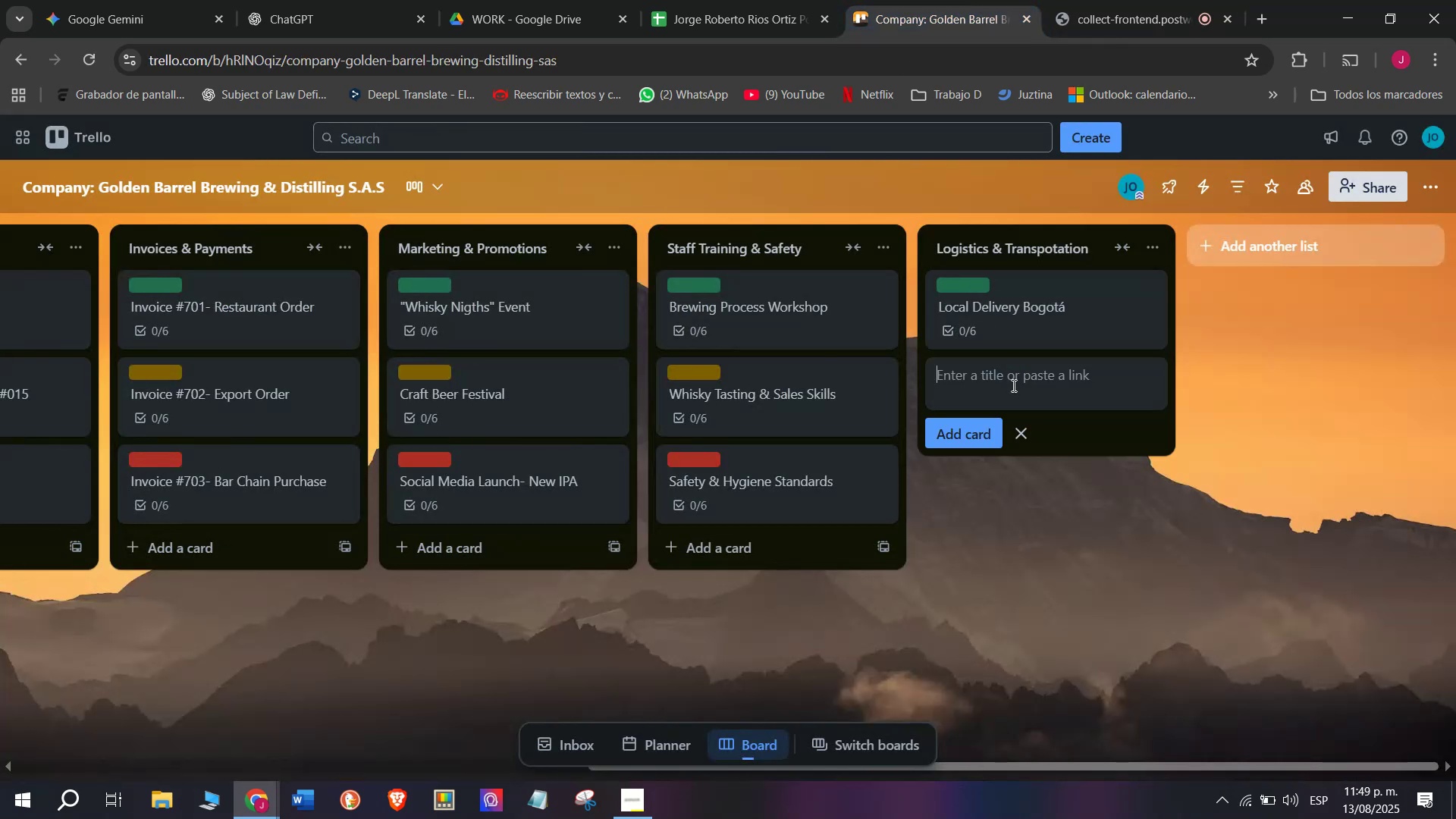 
type(Exo)
key(Backspace)
type(potr)
key(Backspace)
key(Backspace)
type(tr)
key(Backspace)
key(Backspace)
type(rt Shg)
key(Backspace)
type(ipmenrt)
key(Backspace)
key(Backspace)
type(t )
 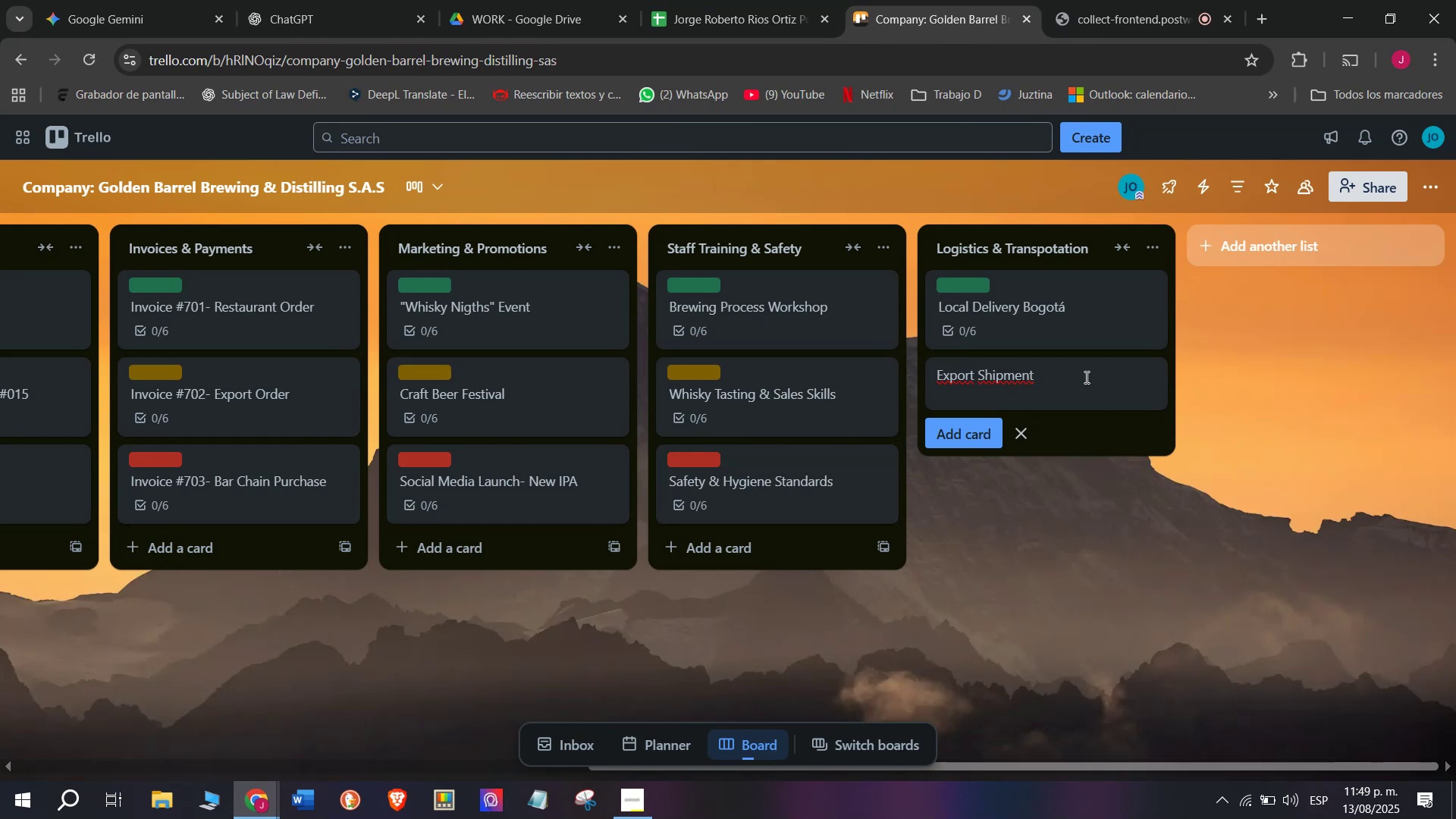 
type(to Spain)
 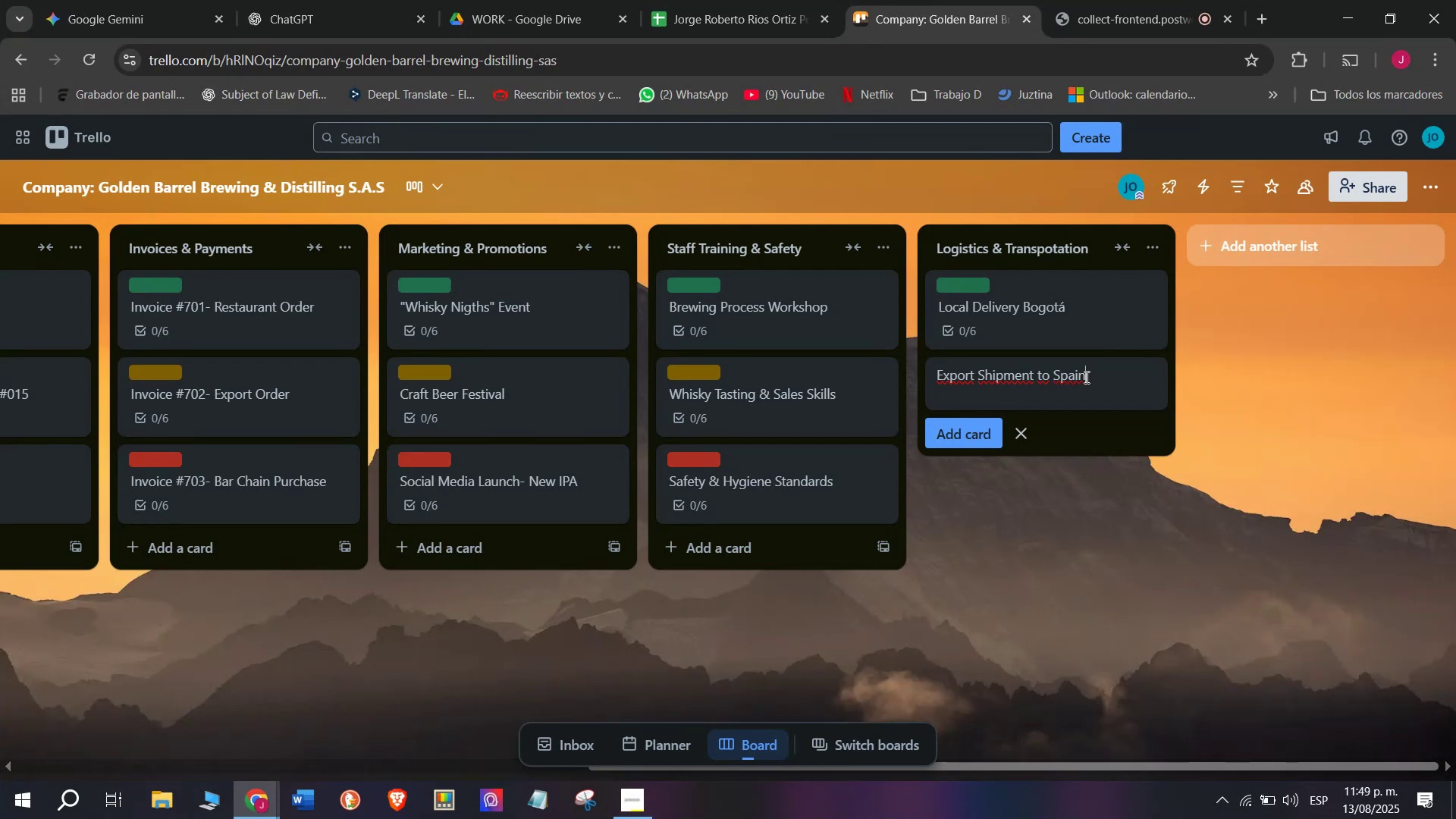 
key(Enter)
 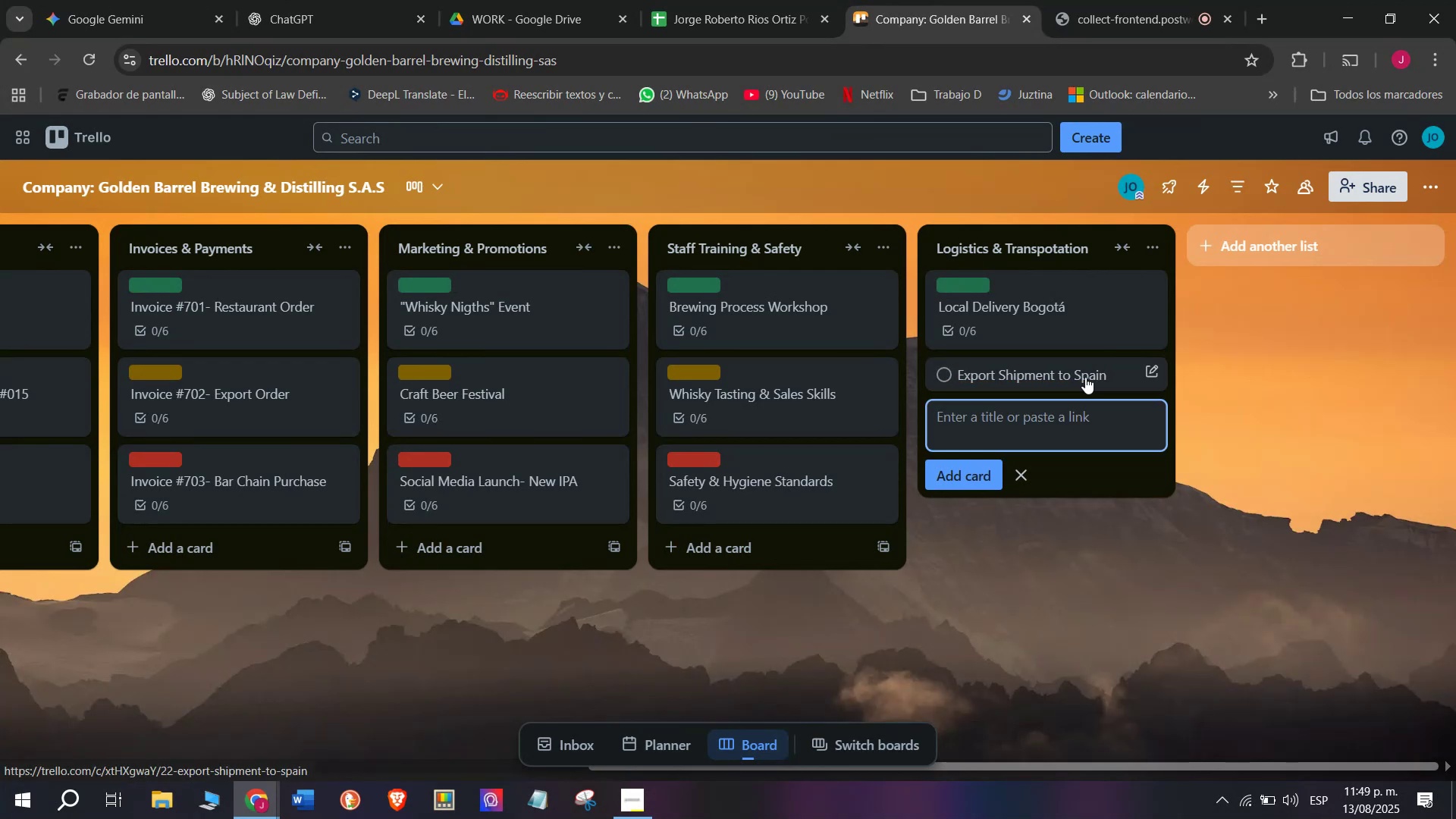 
left_click([1085, 377])
 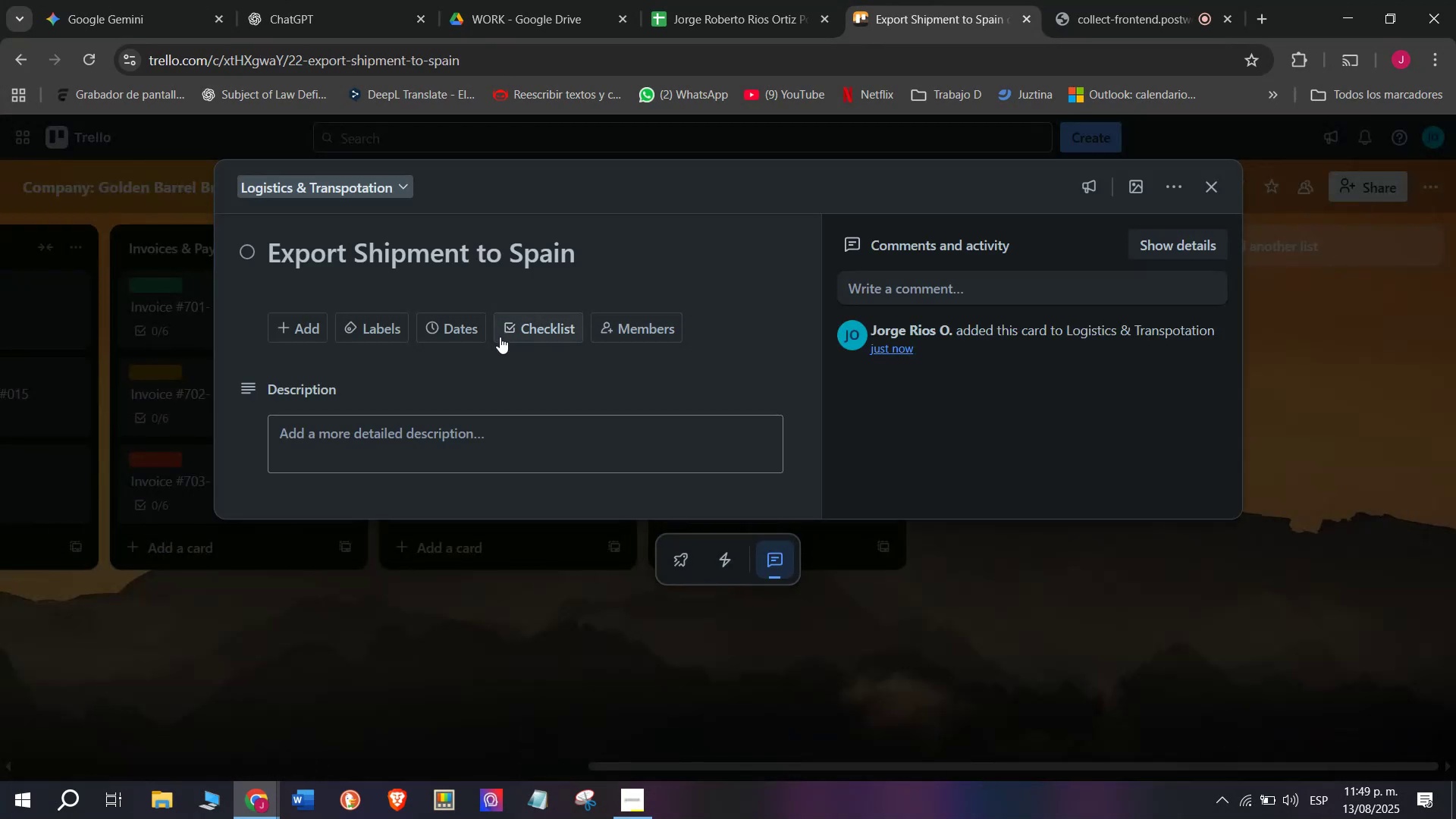 
left_click_drag(start_coordinate=[513, 333], to_coordinate=[513, 329])
 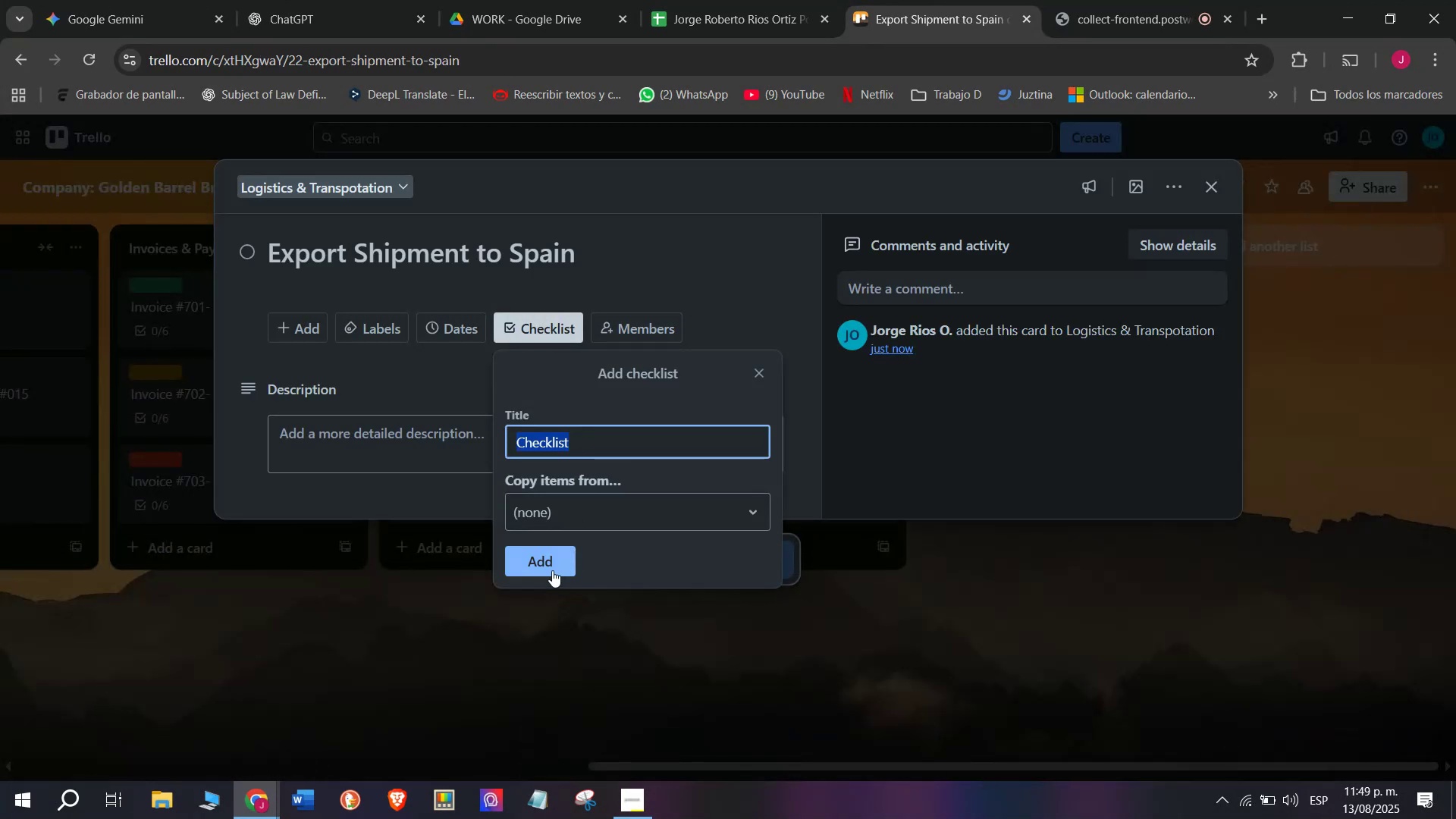 
left_click([531, 579])
 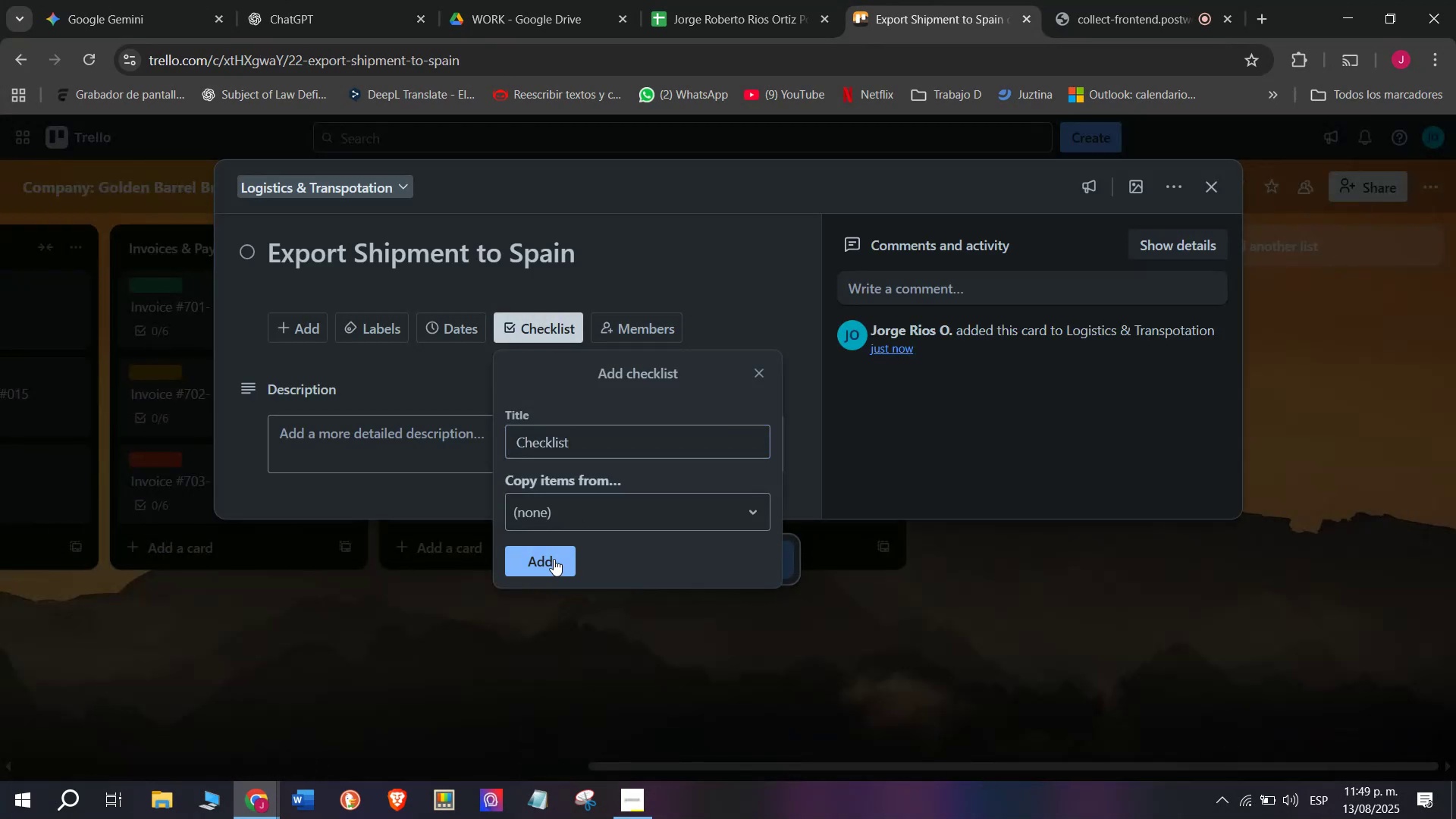 
left_click([554, 559])
 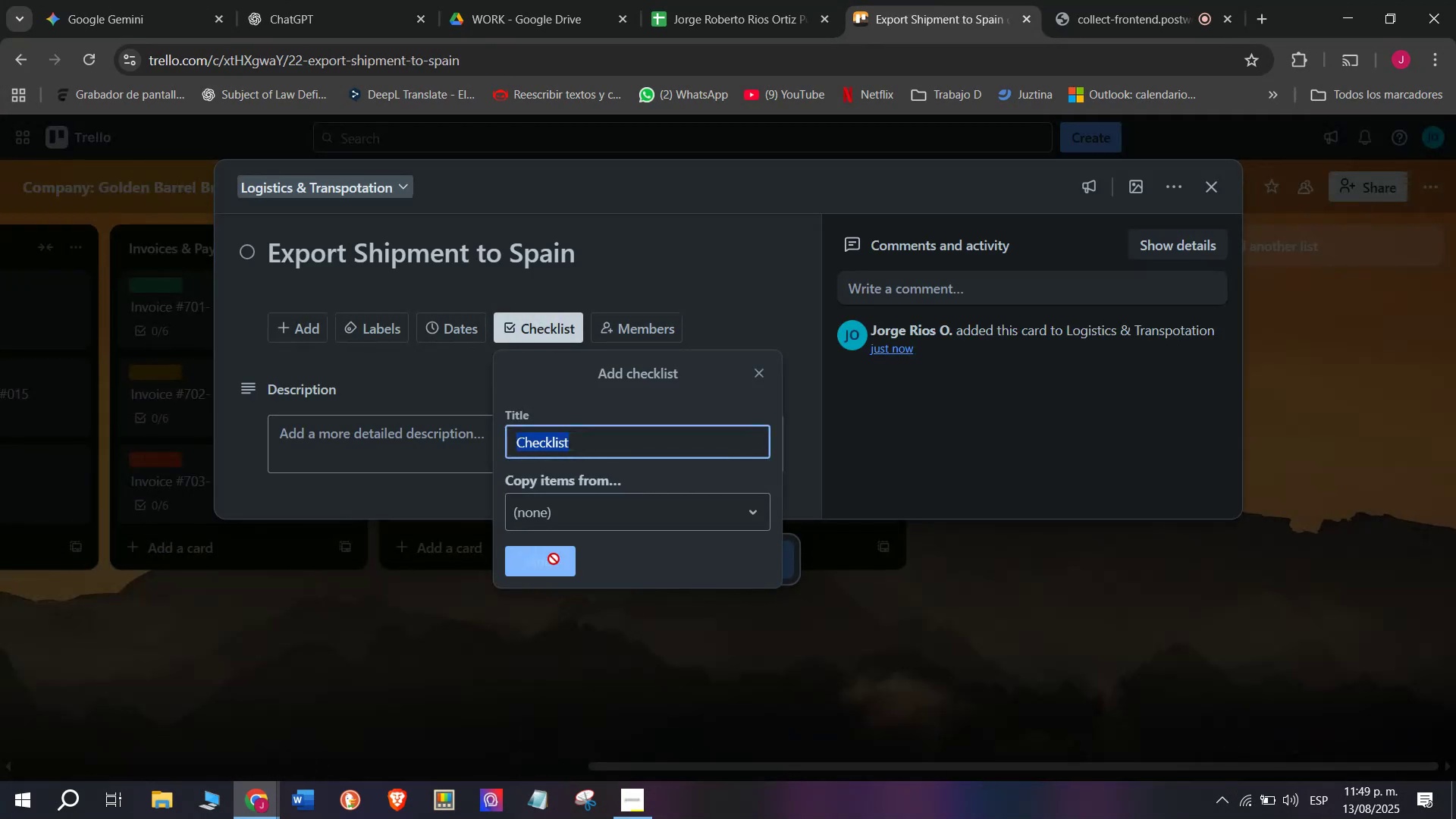 
scroll: coordinate [554, 559], scroll_direction: down, amount: 1.0
 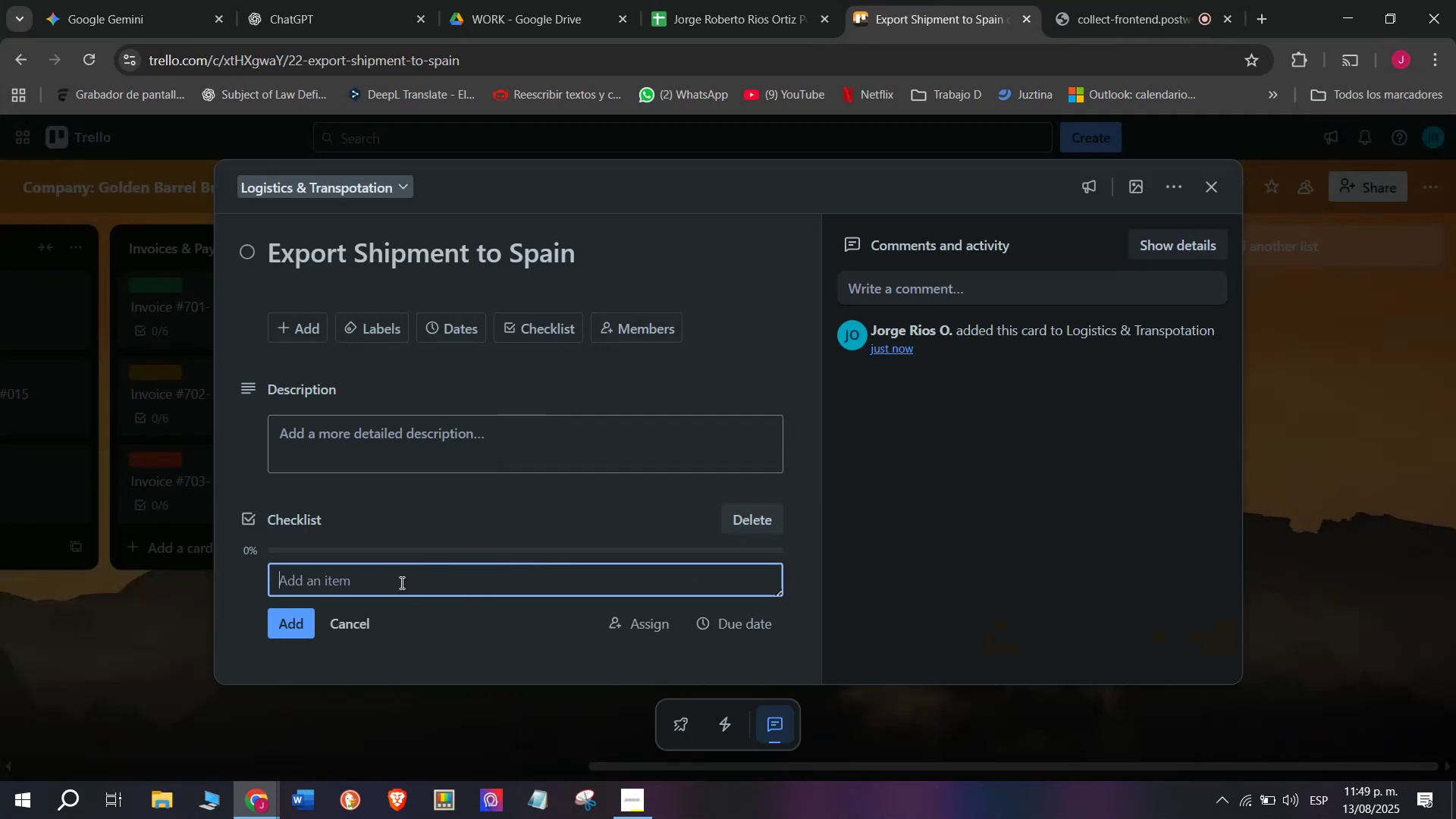 
type(Prepoa)
key(Backspace)
key(Backspace)
type(are customs douments)
 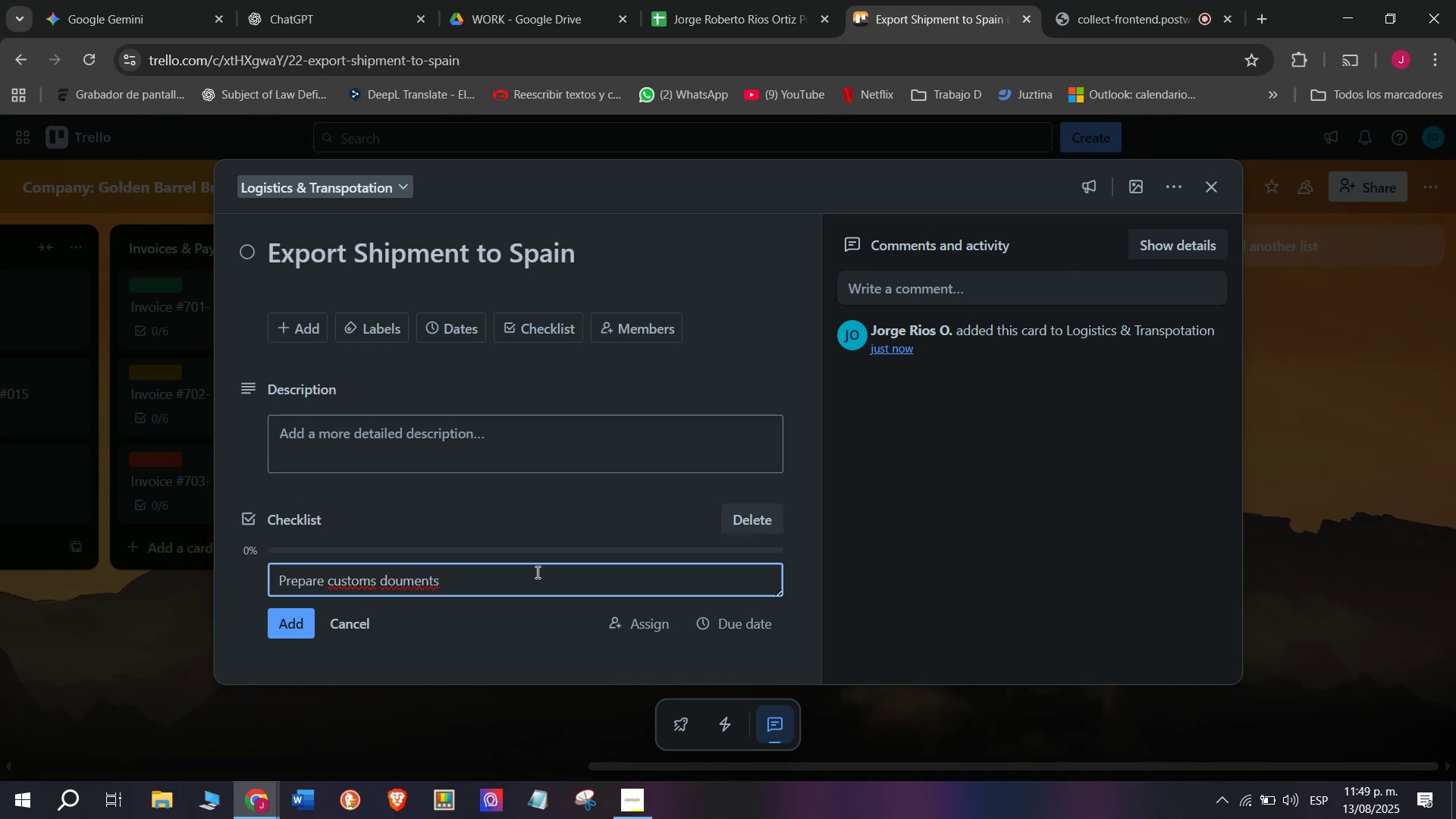 
key(Enter)
 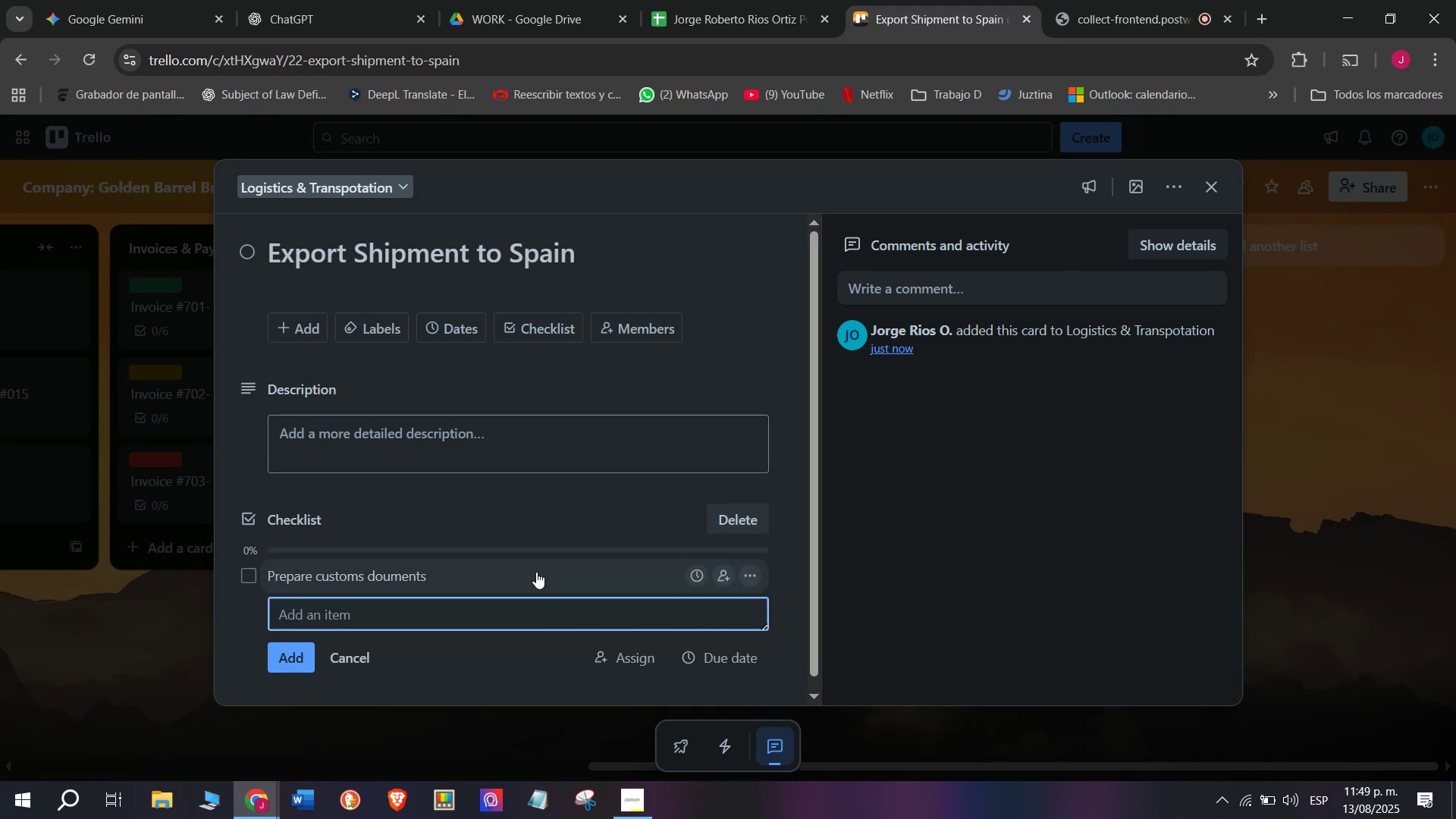 
type(Coord)
 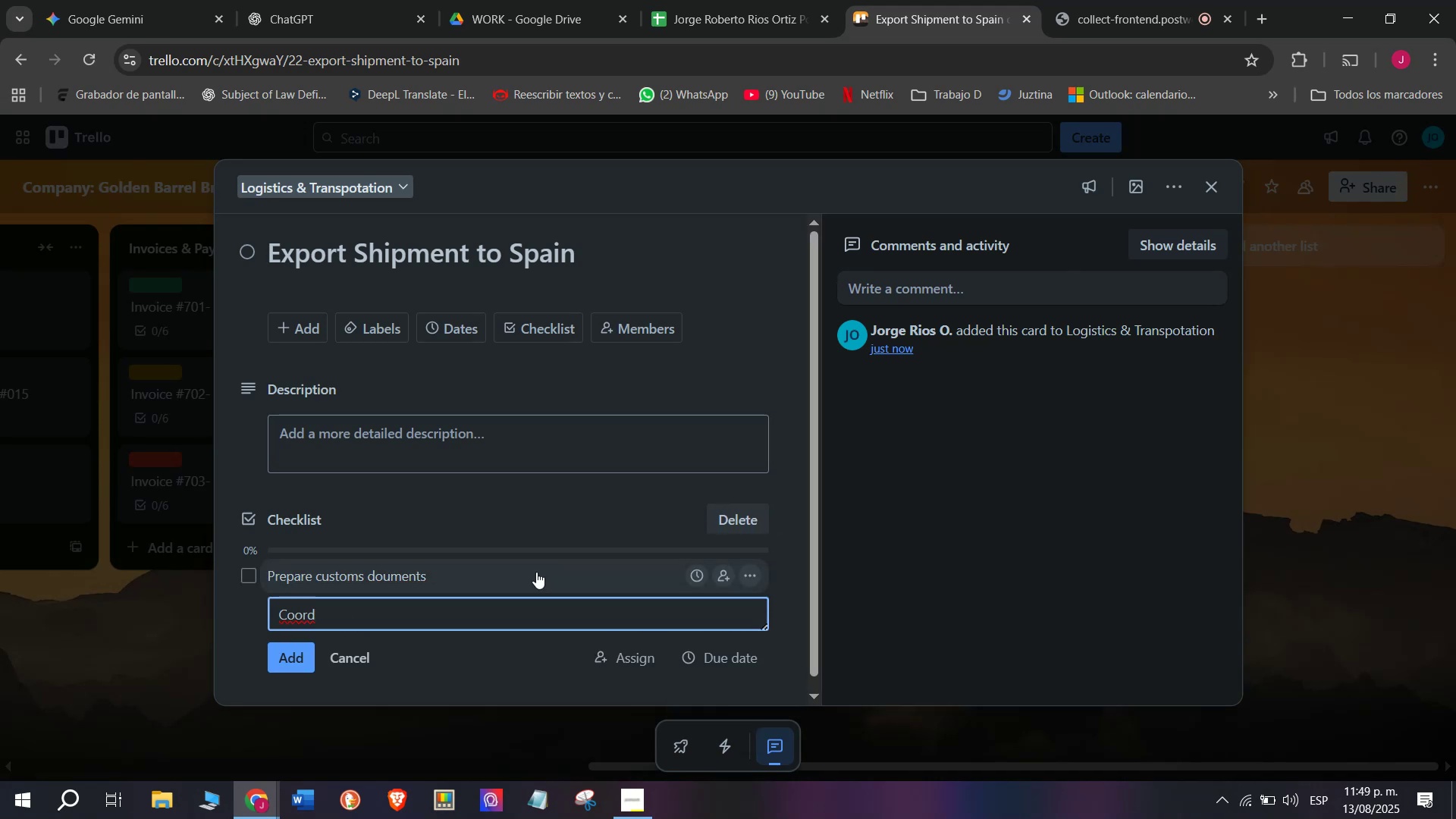 
type(inate)
 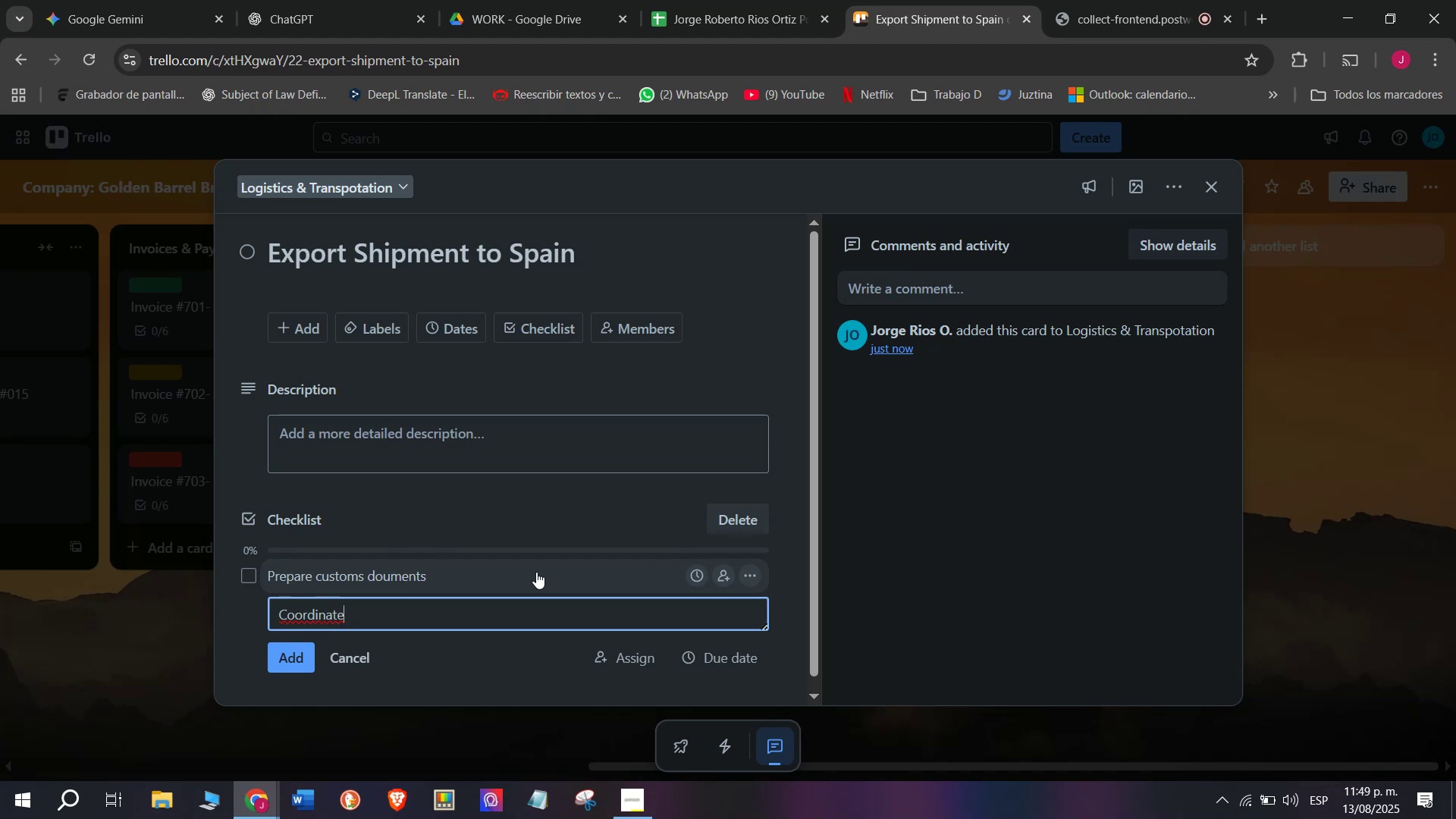 
type( whit)
key(Backspace)
key(Backspace)
key(Backspace)
type(ith freing)
key(Backspace)
key(Backspace)
type(ght company )
 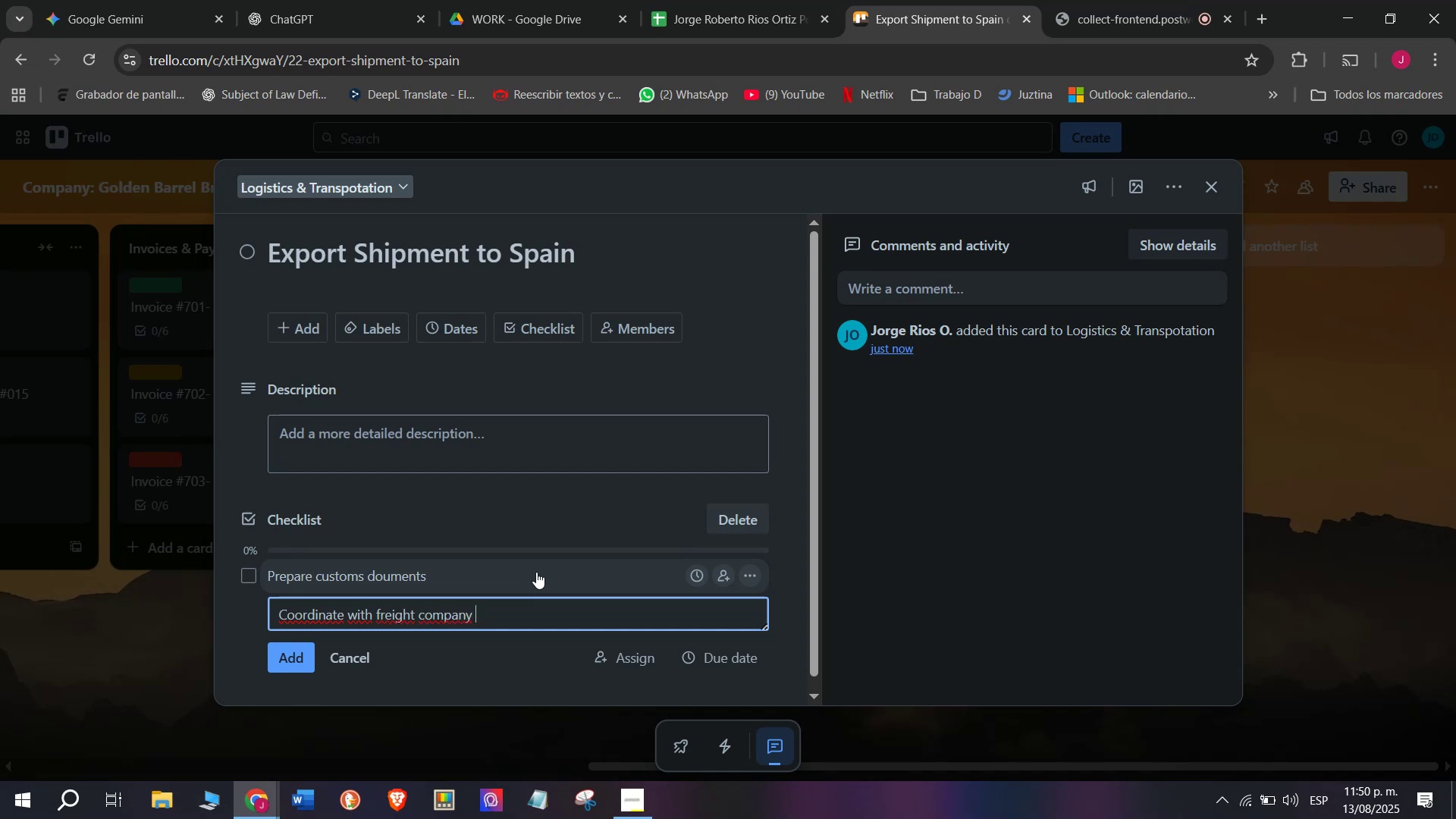 
key(Enter)
 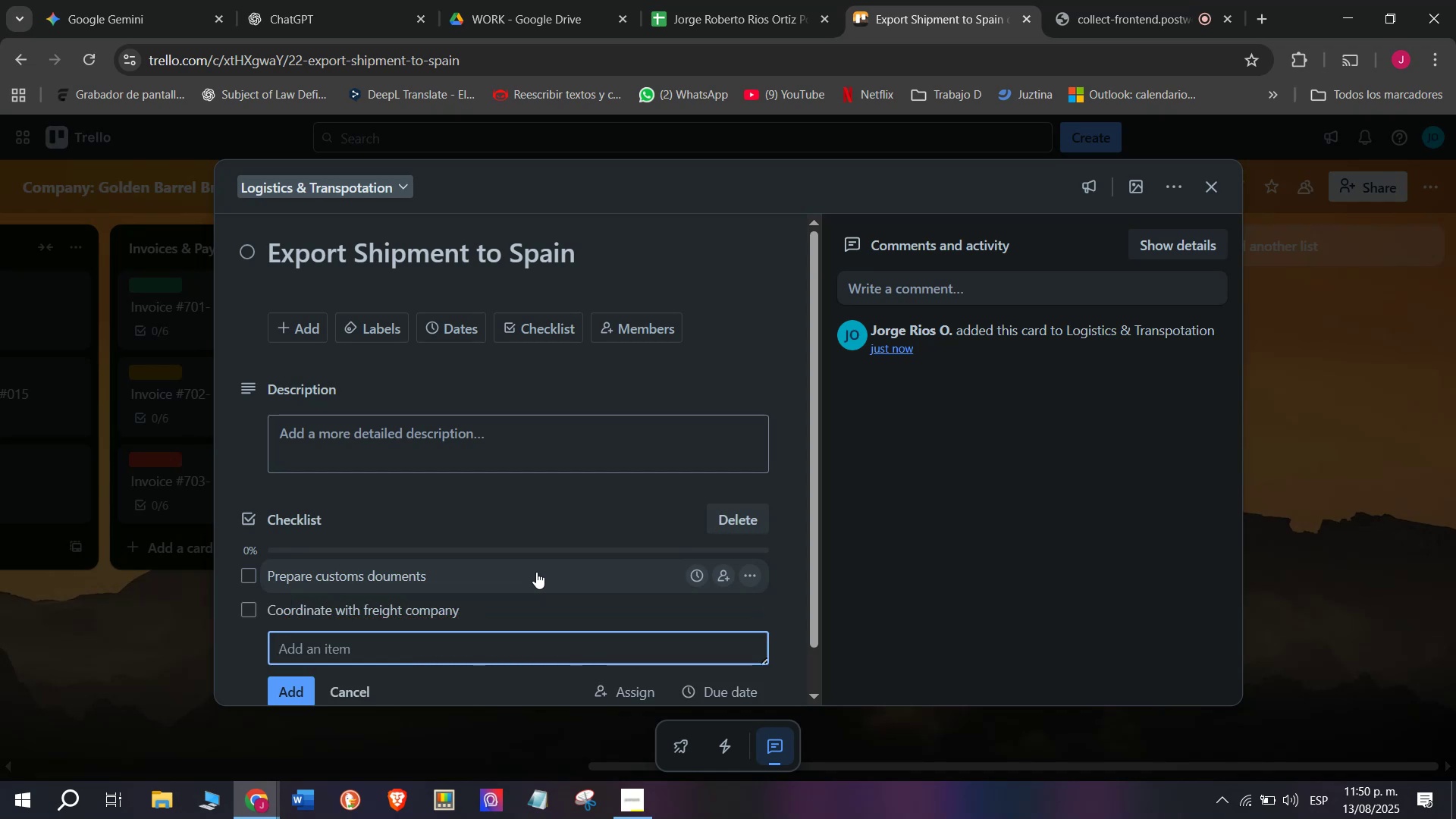 
type(Package securyt)
 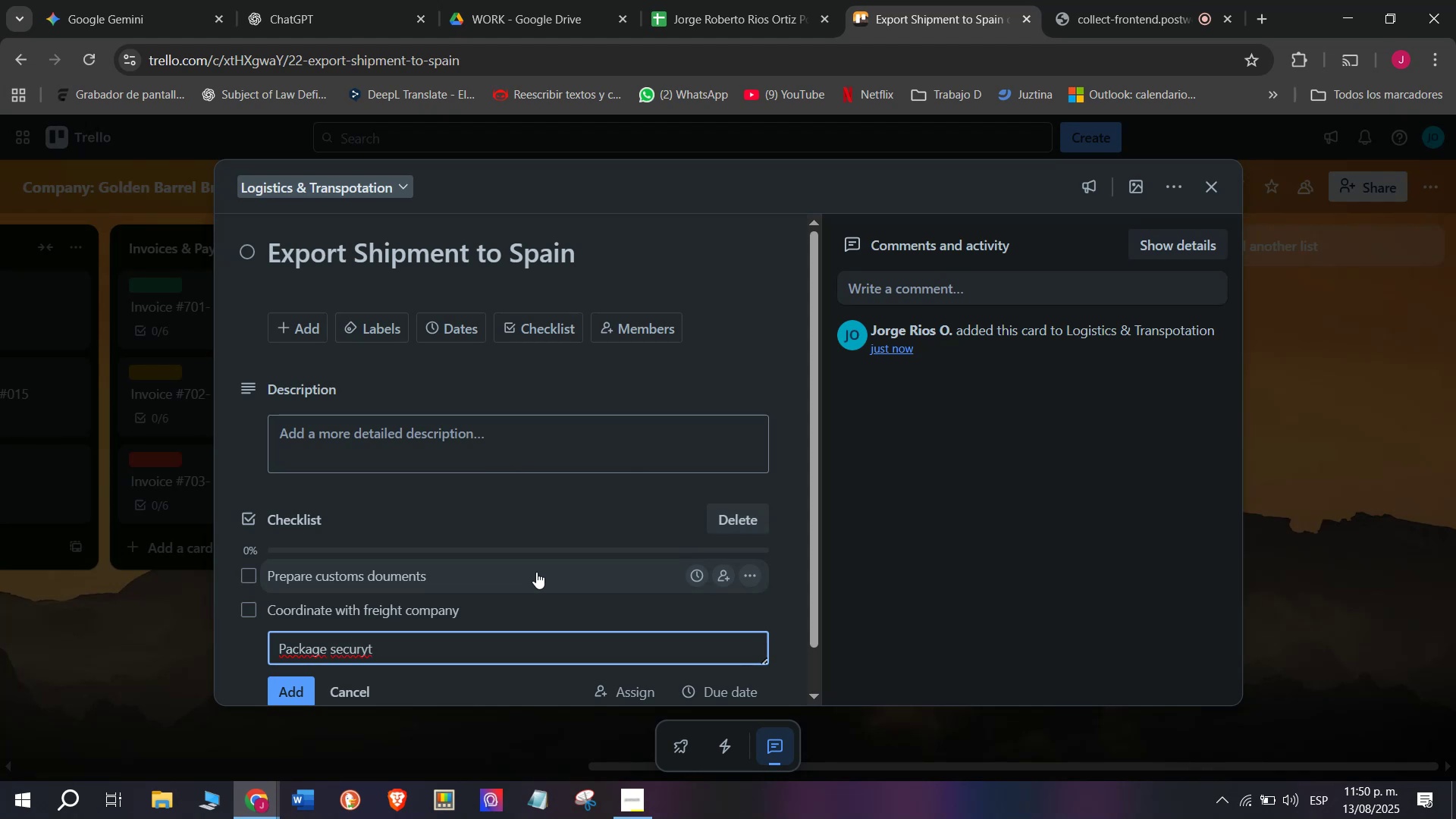 
key(Backspace)
key(Backspace)
type(ely )
 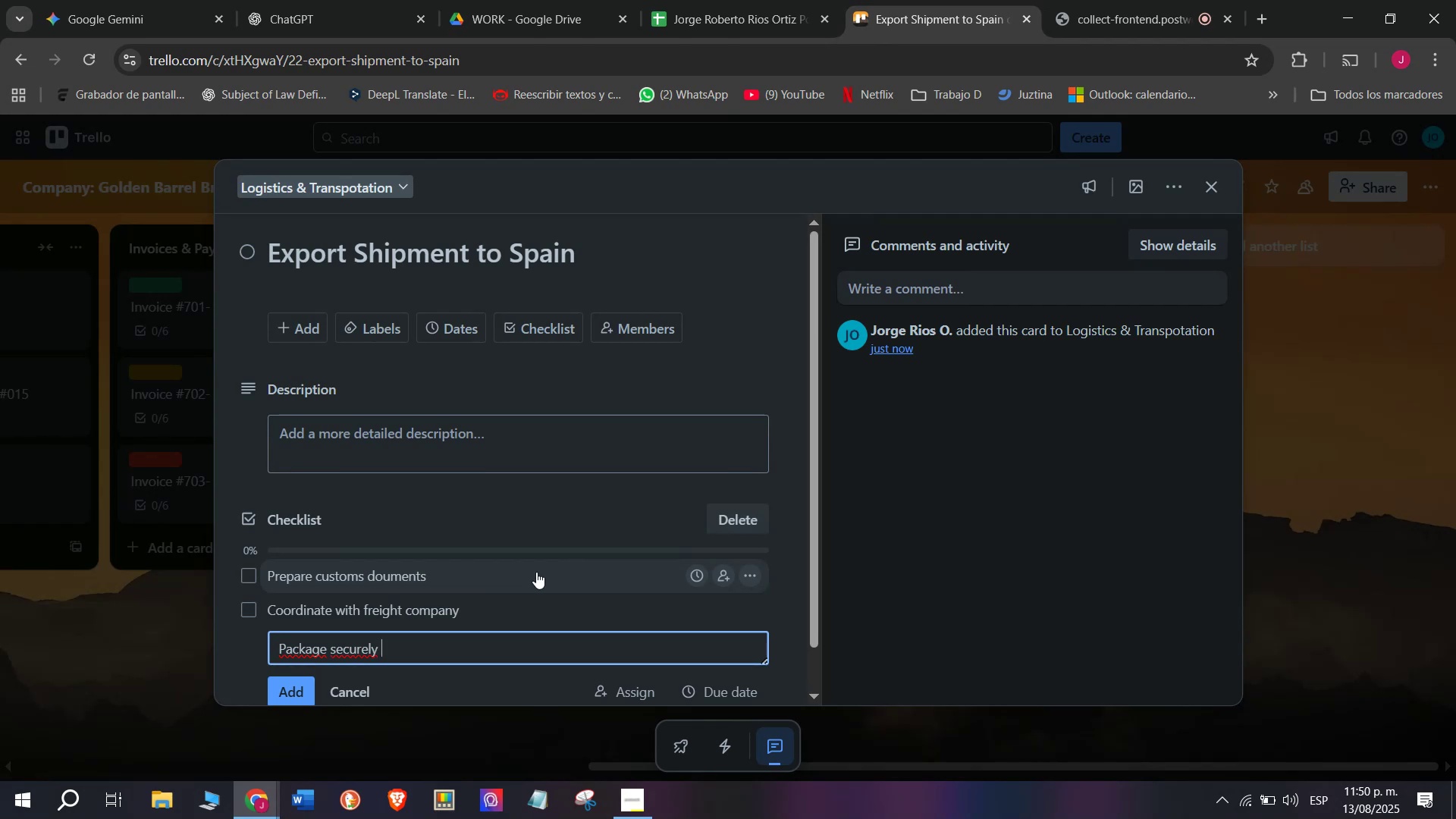 
key(Enter)
 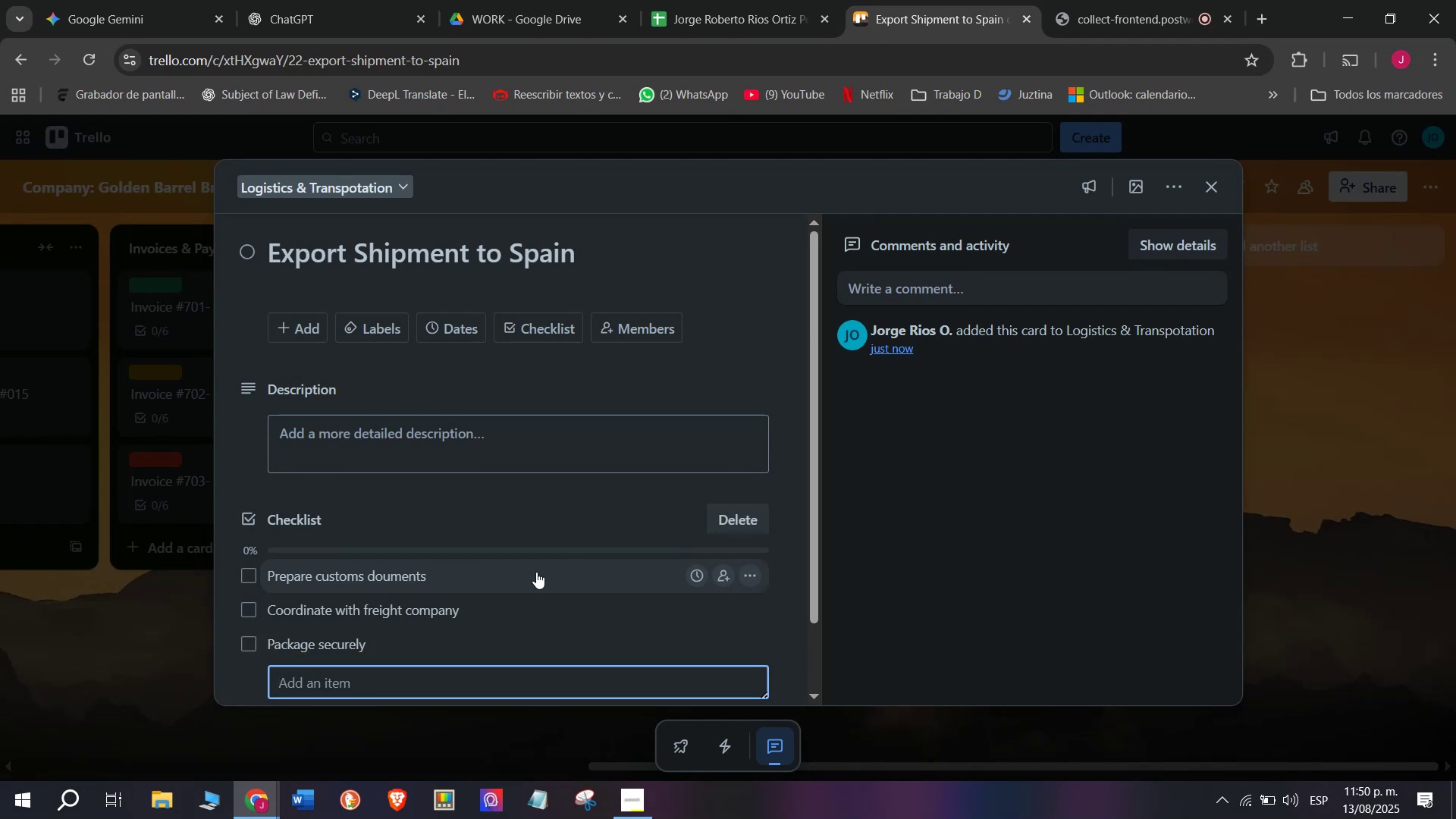 
type(Load into conmtainer)
key(Backspace)
key(Backspace)
key(Backspace)
key(Backspace)
key(Backspace)
key(Backspace)
key(Backspace)
type(tainer)
 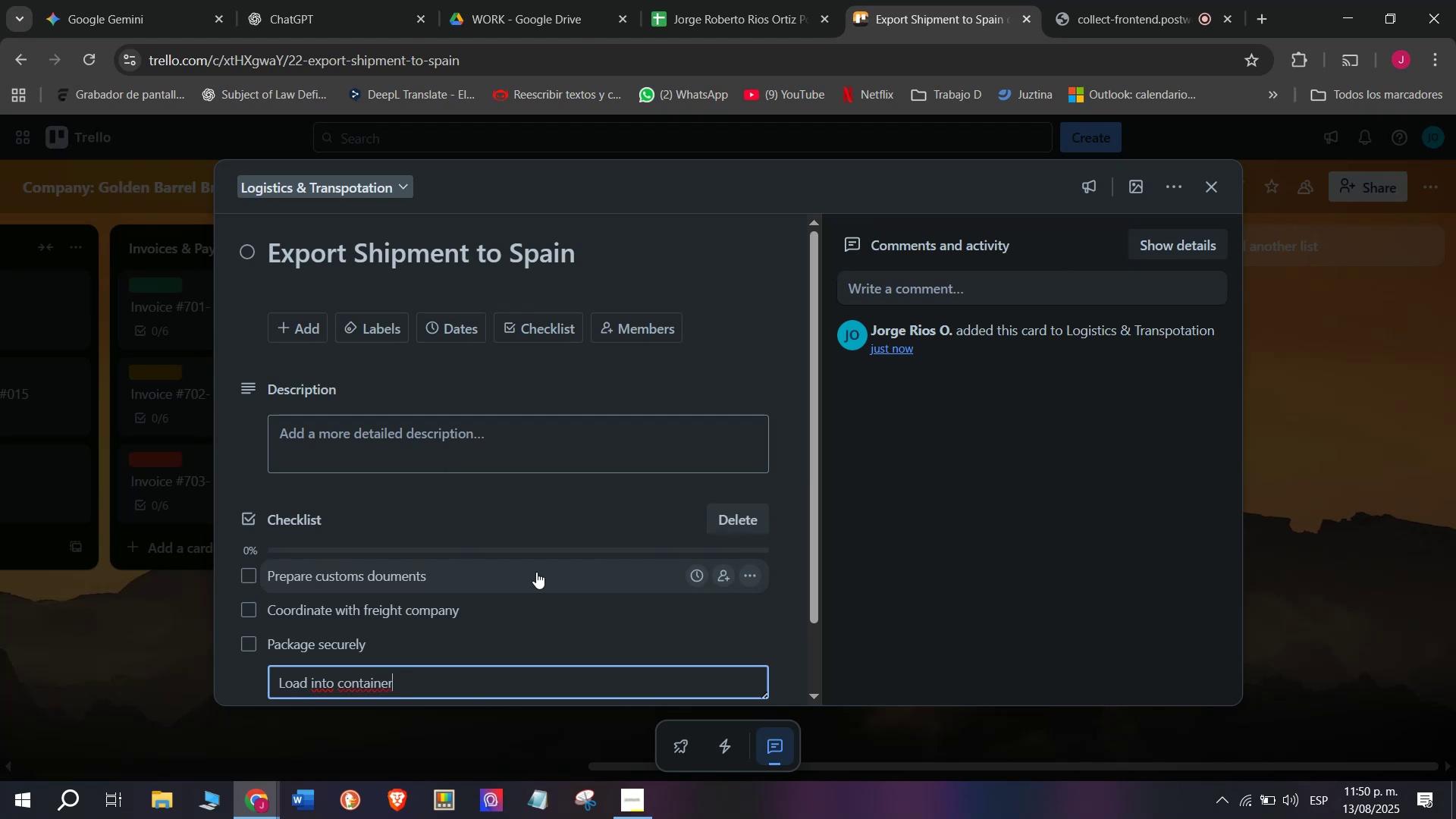 
key(Enter)
 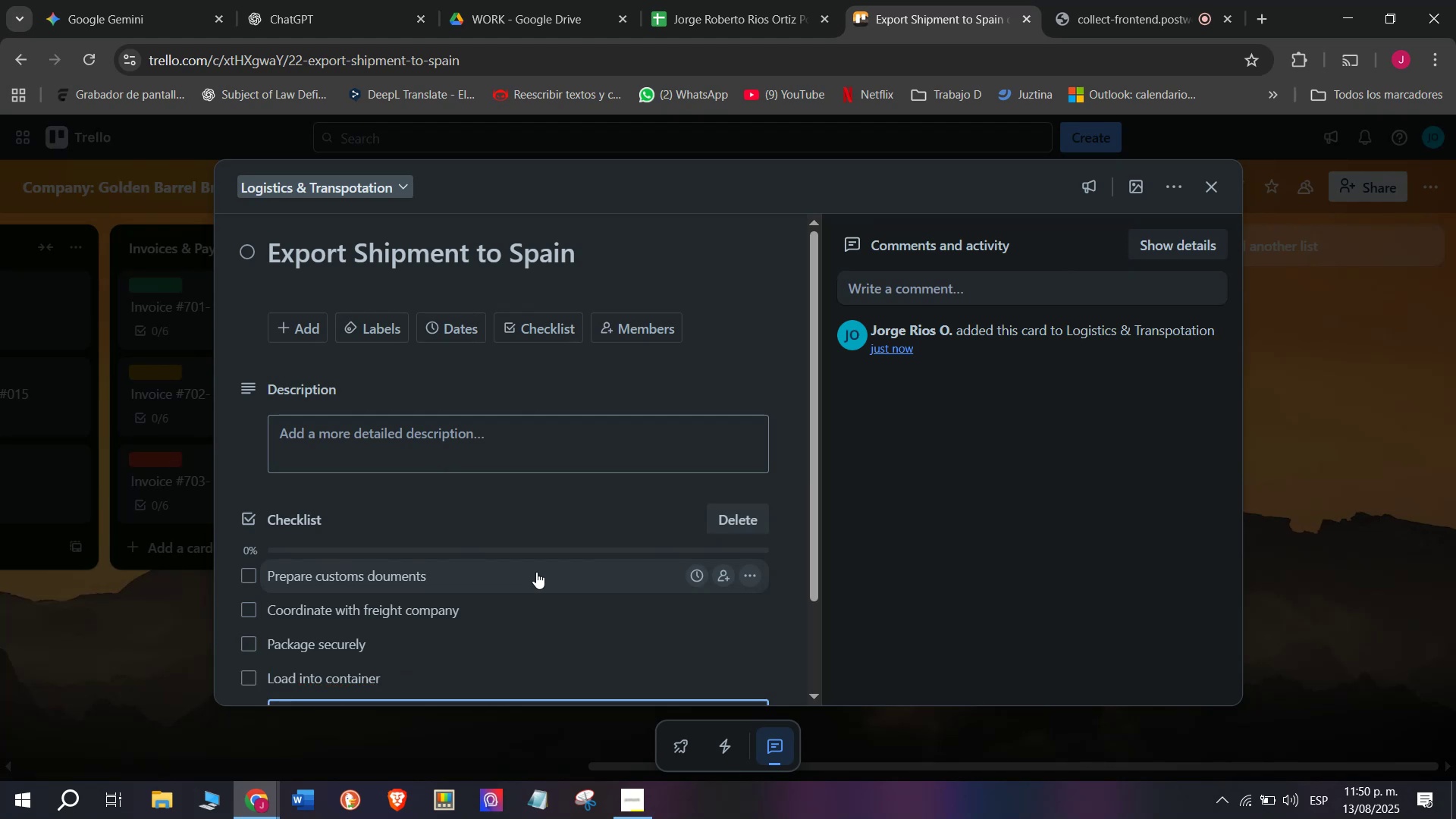 
scroll: coordinate [536, 572], scroll_direction: down, amount: 1.0
 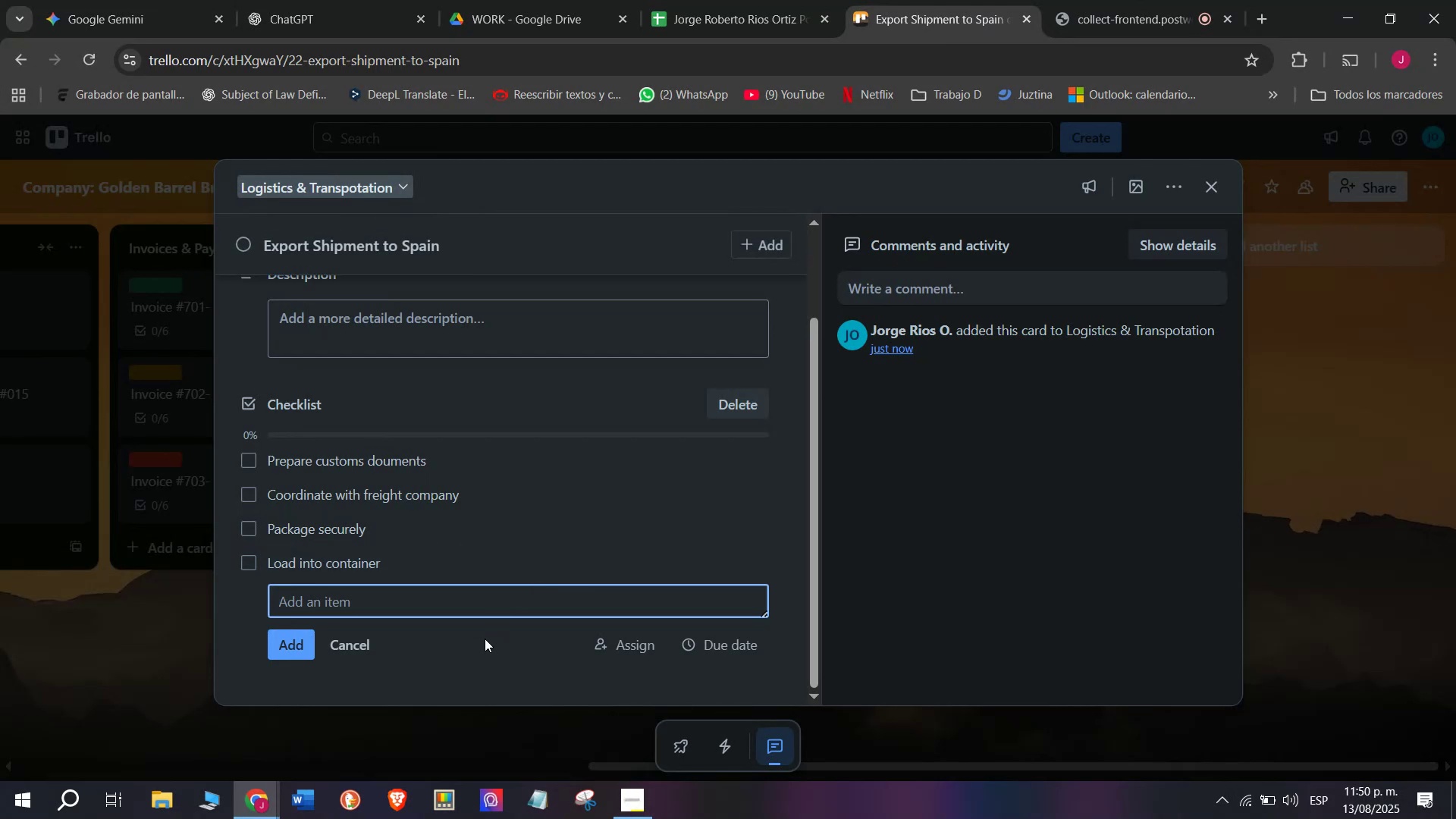 
type(RT)
key(Backspace)
key(Backspace)
type(track Track shipment)
 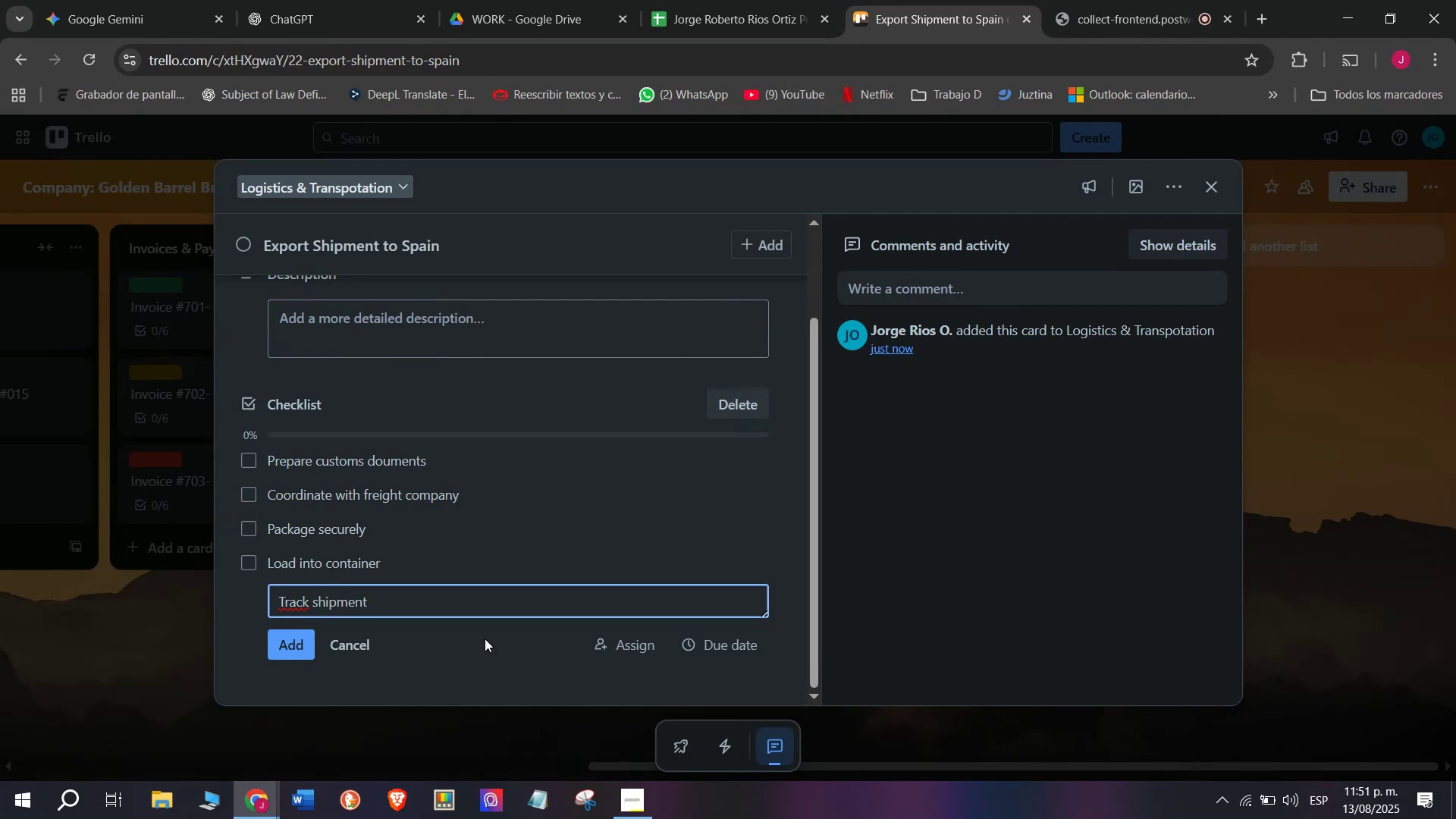 
key(Enter)
 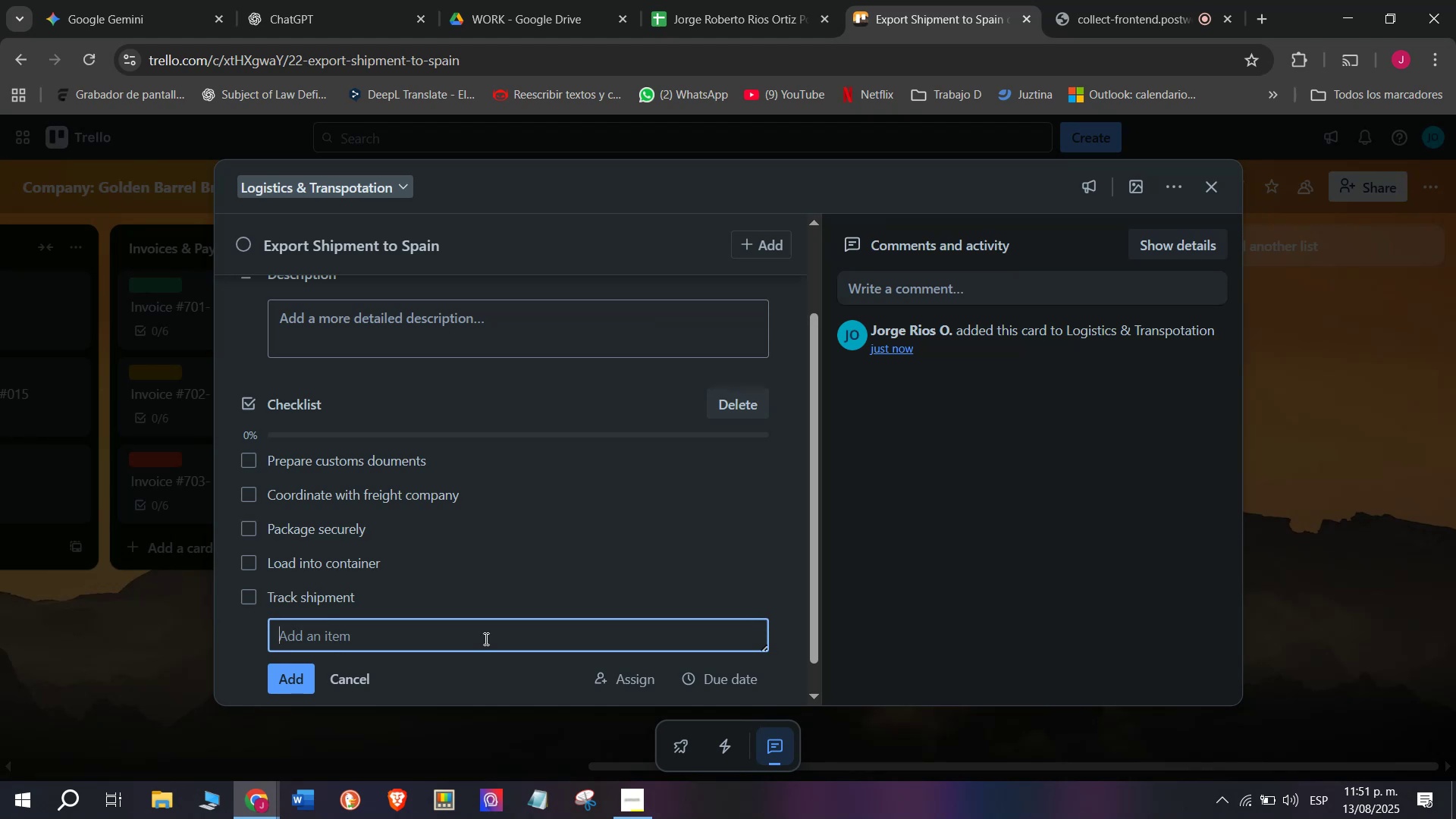 
type(CV)
key(Backspace)
type(onfirm delivery)
 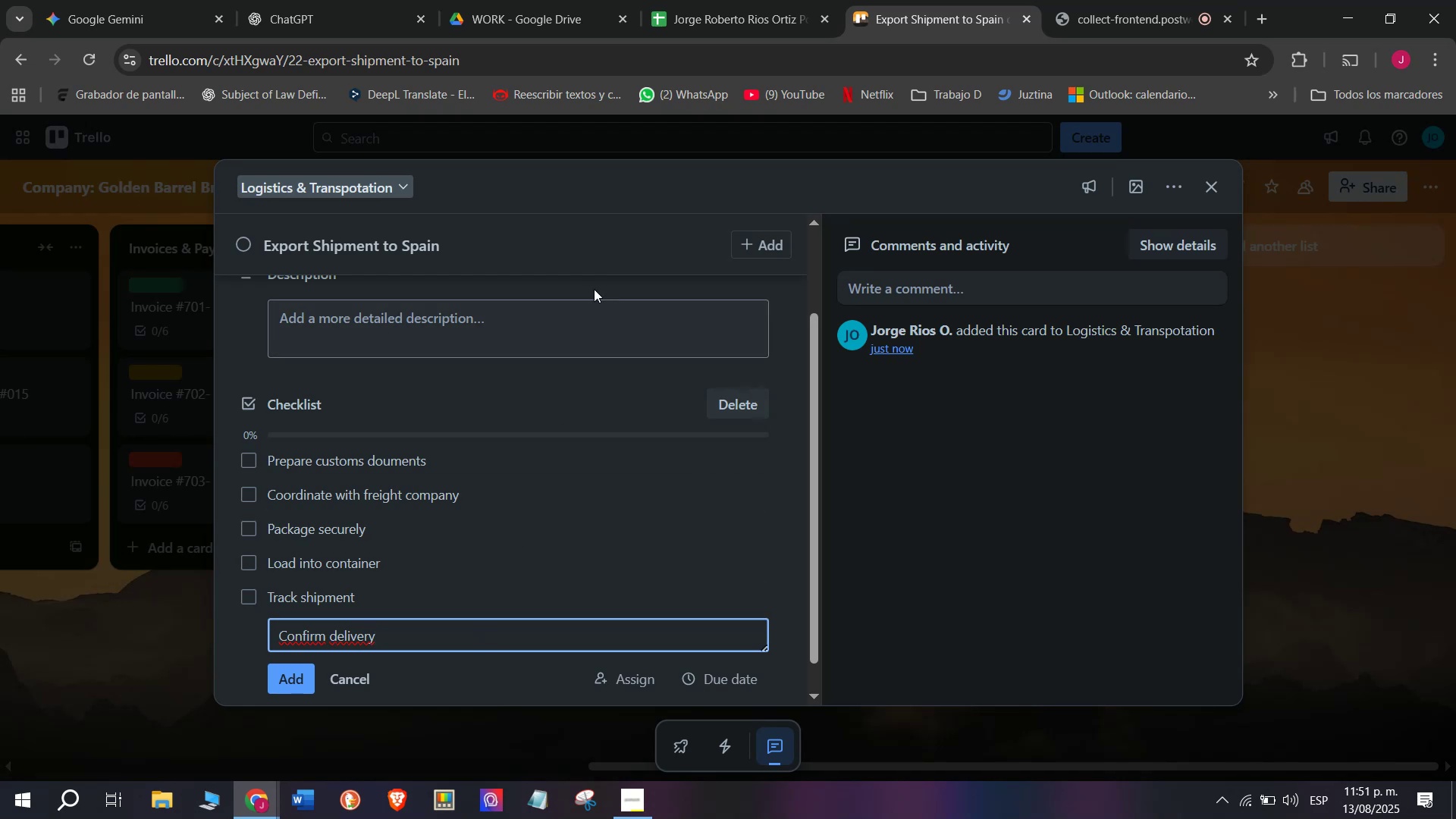 
left_click([1100, 0])
 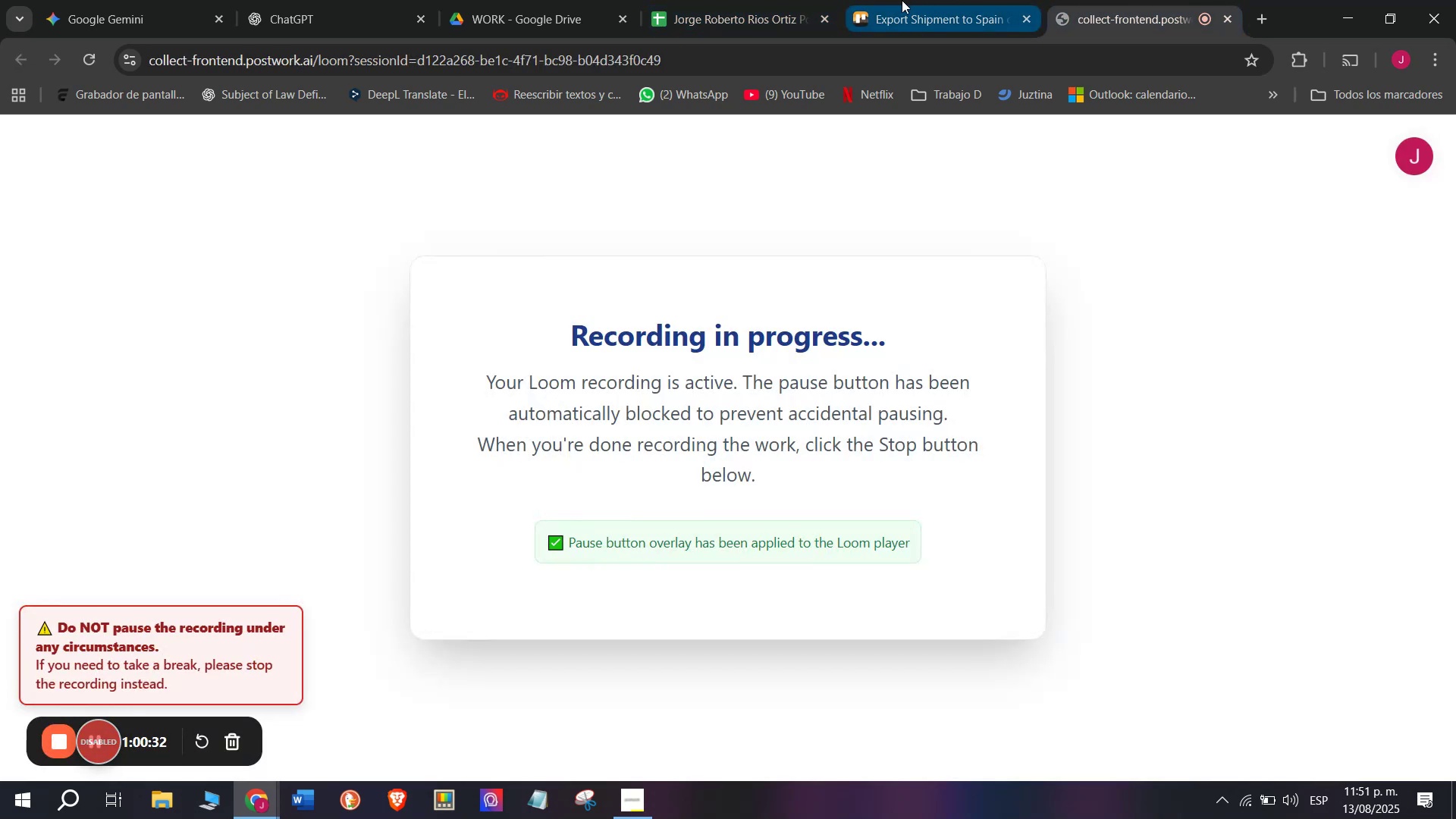 
left_click([900, 0])
 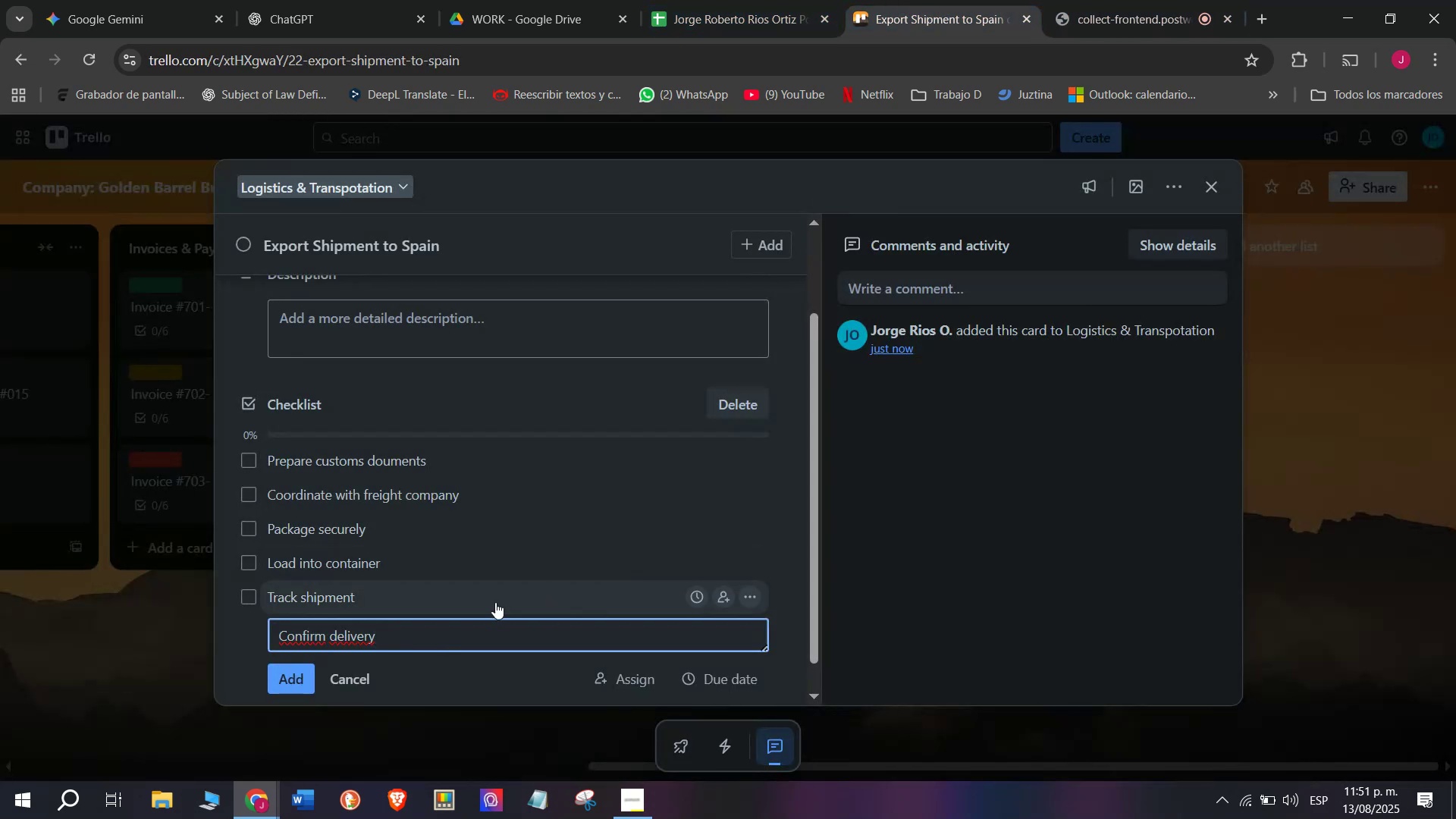 
scroll: coordinate [418, 603], scroll_direction: down, amount: 2.0
 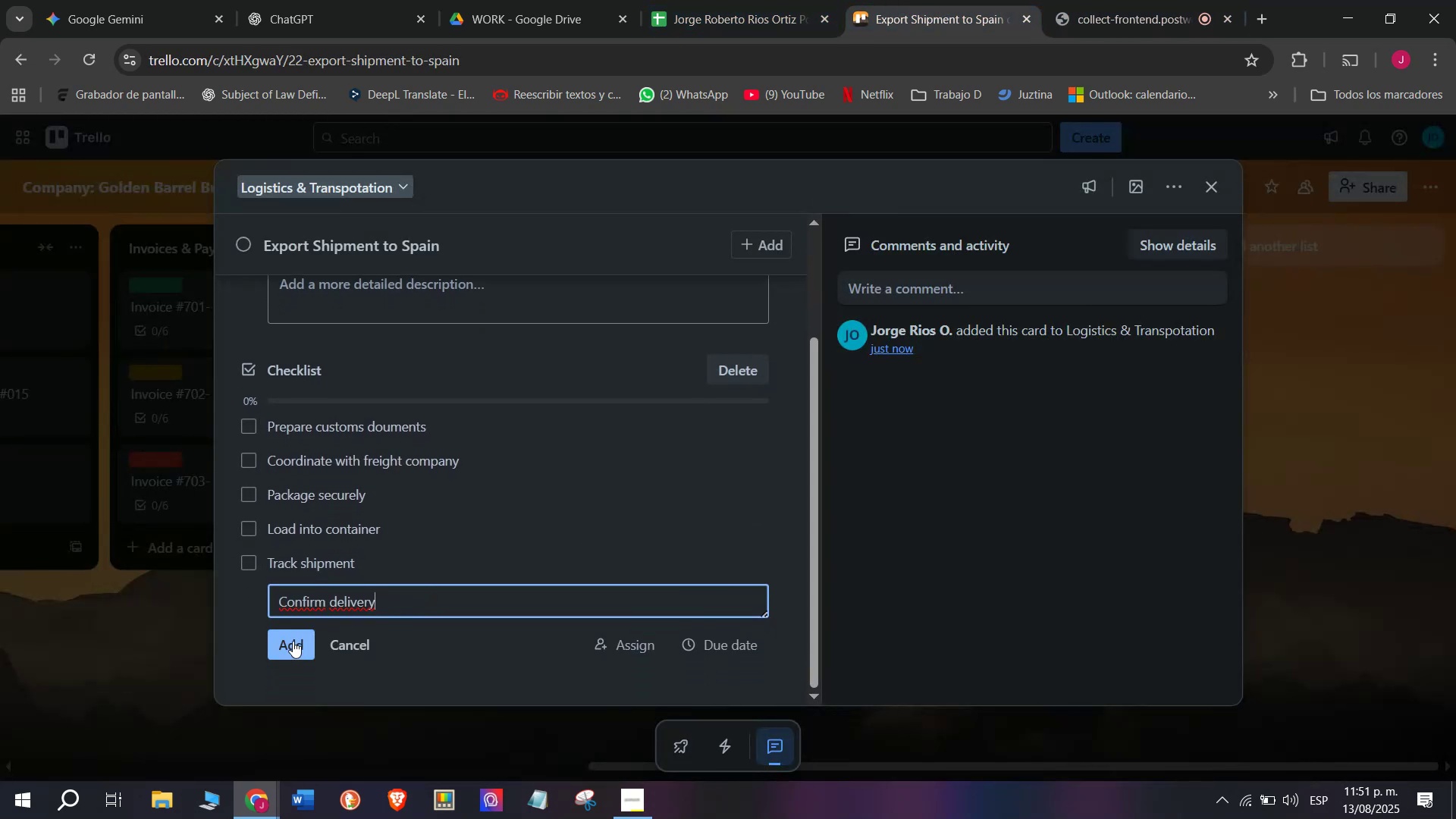 
key(Enter)
 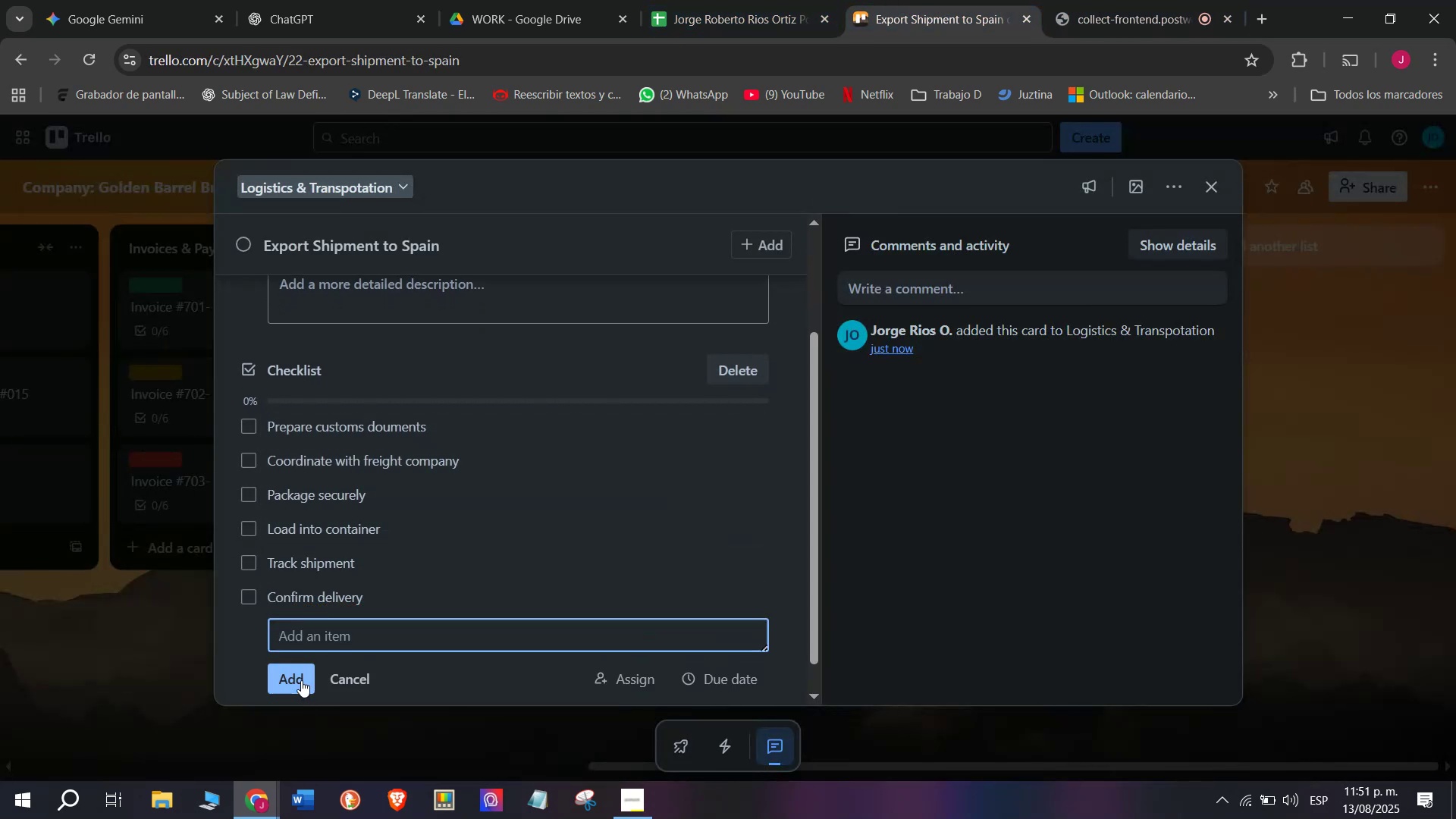 
scroll: coordinate [415, 411], scroll_direction: up, amount: 2.0
 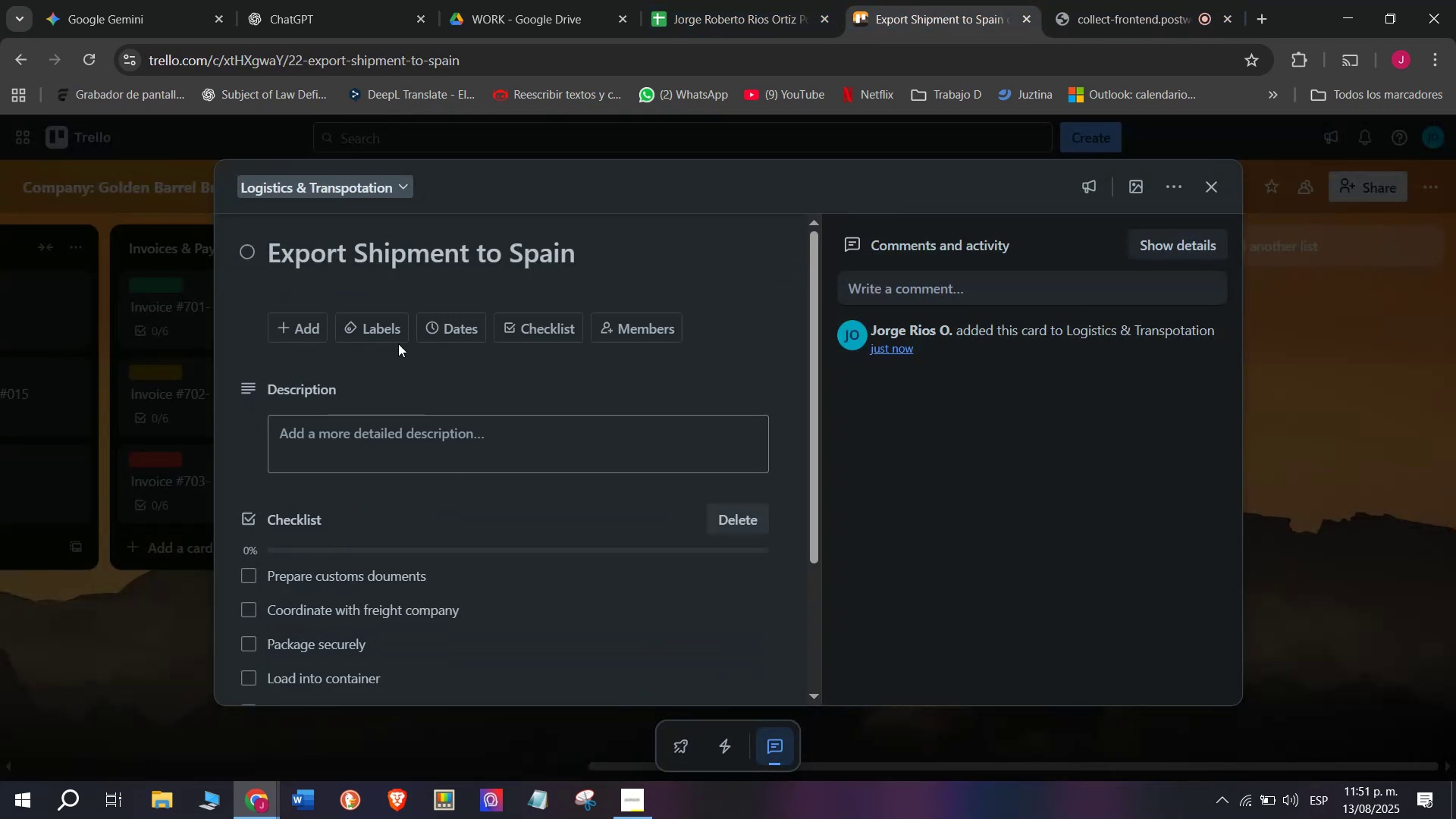 
mouse_move([402, 357])
 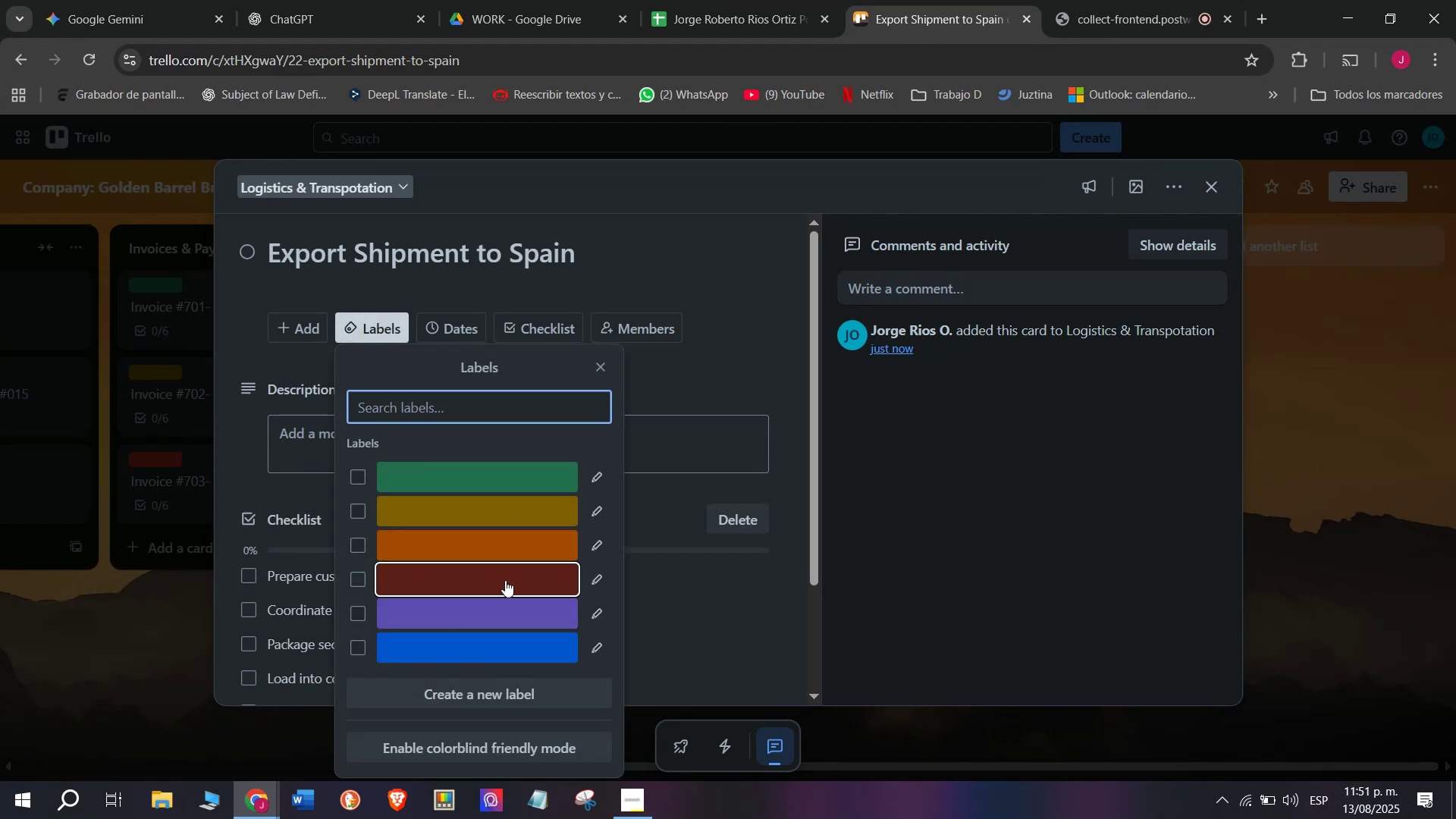 
left_click([505, 580])
 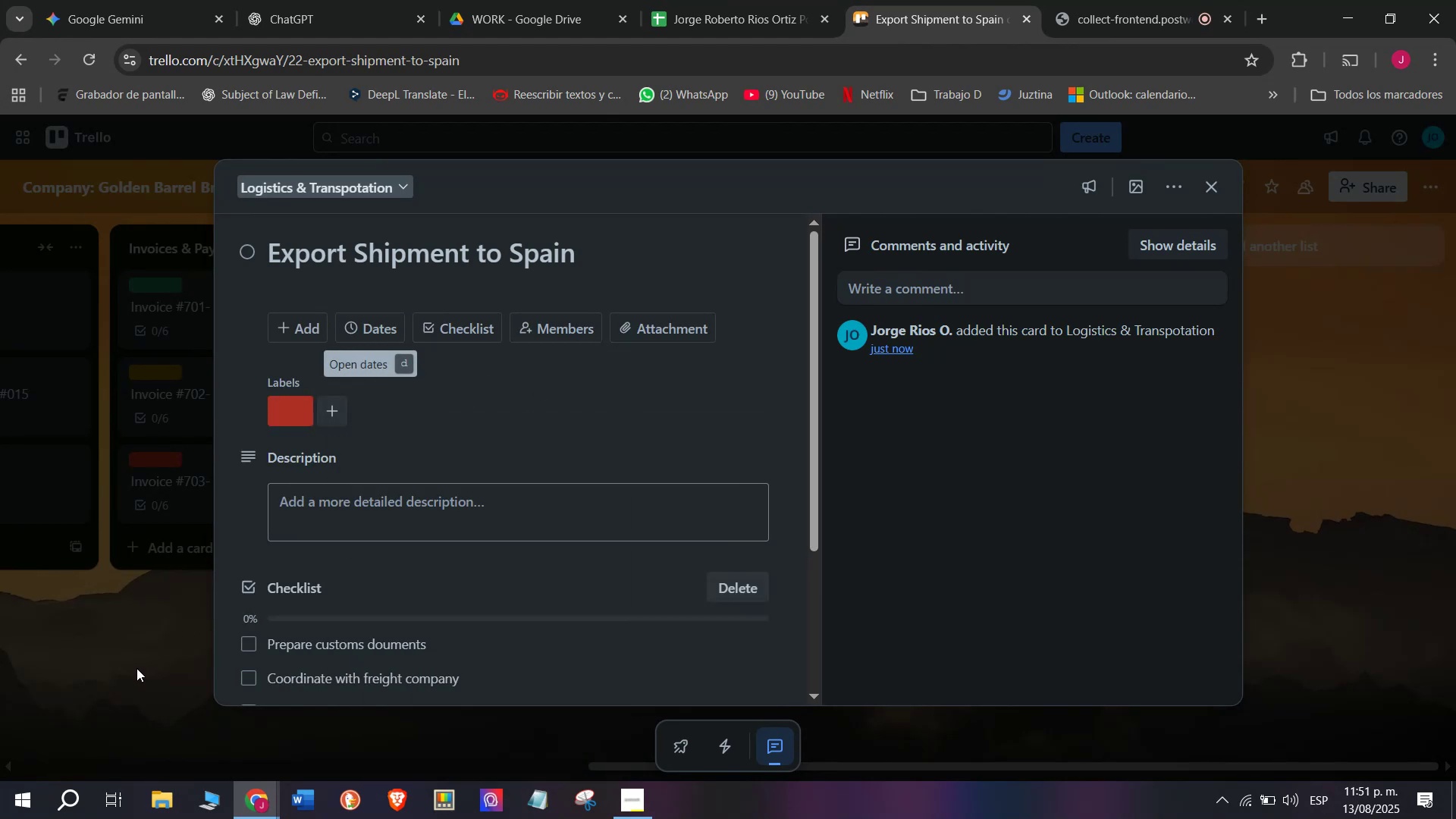 
left_click([1024, 469])
 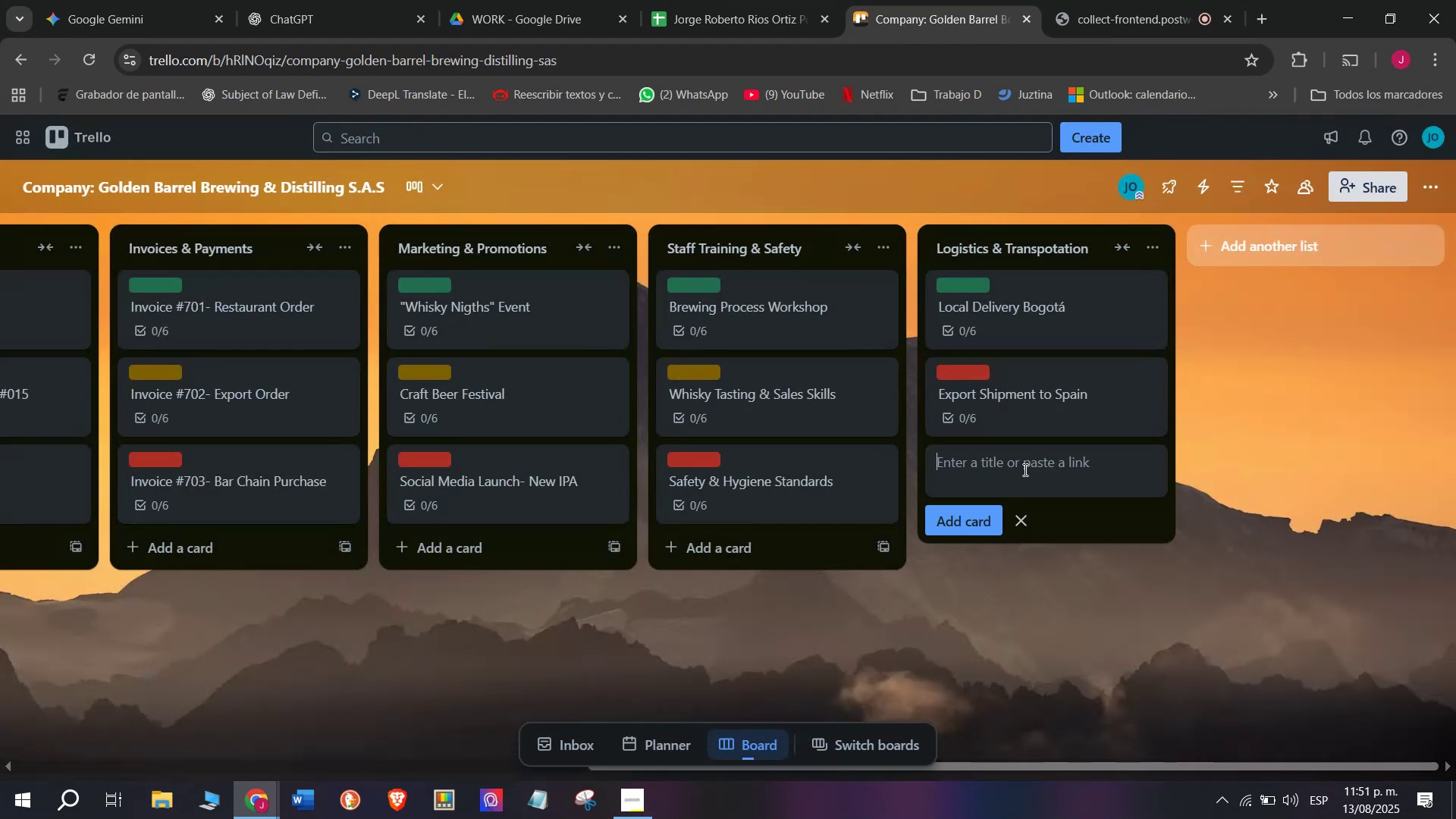 
left_click([1024, 469])
 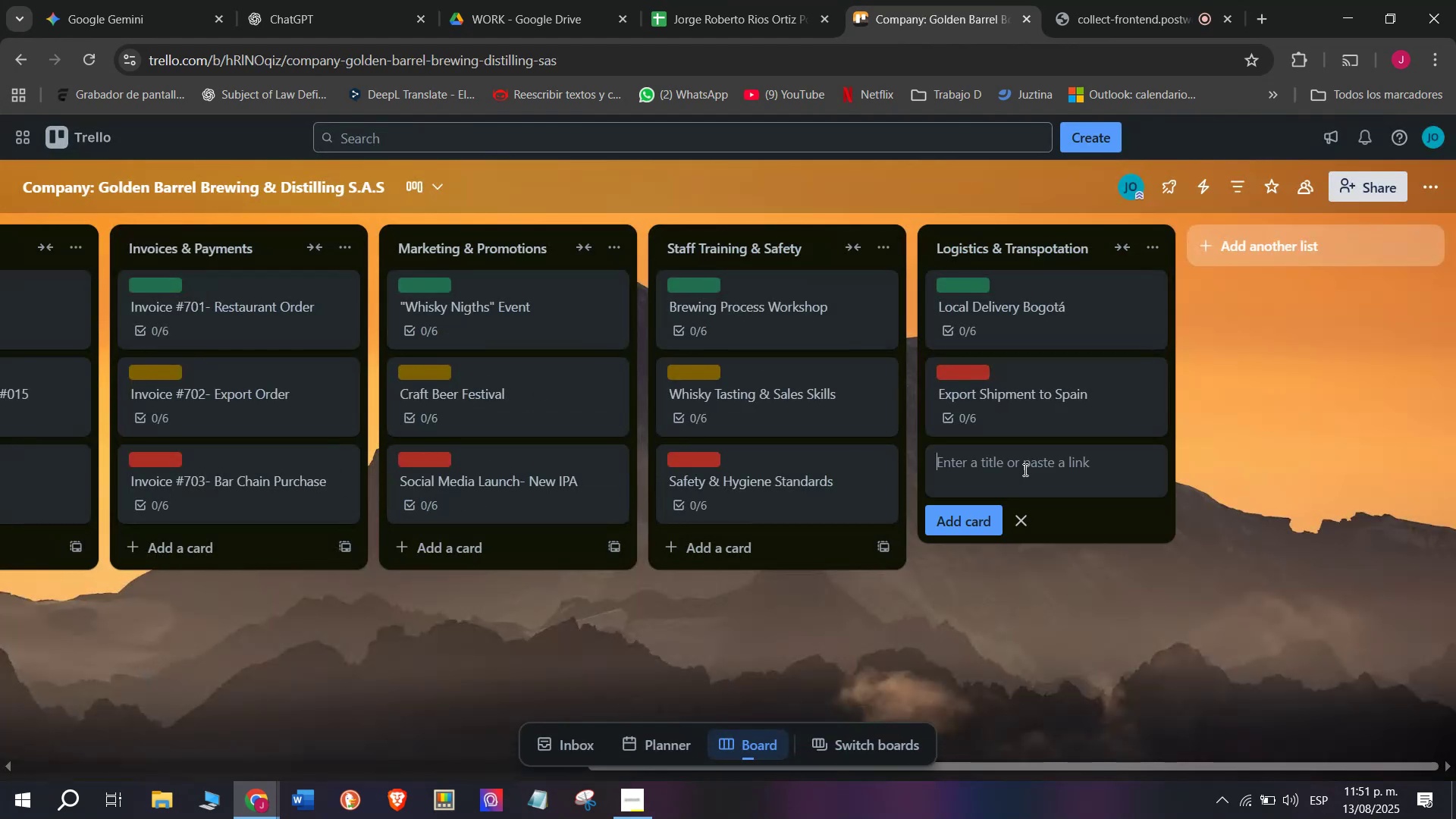 
type(RTe)
key(Backspace)
key(Backspace)
type(egional Delivery tyo Cali)
 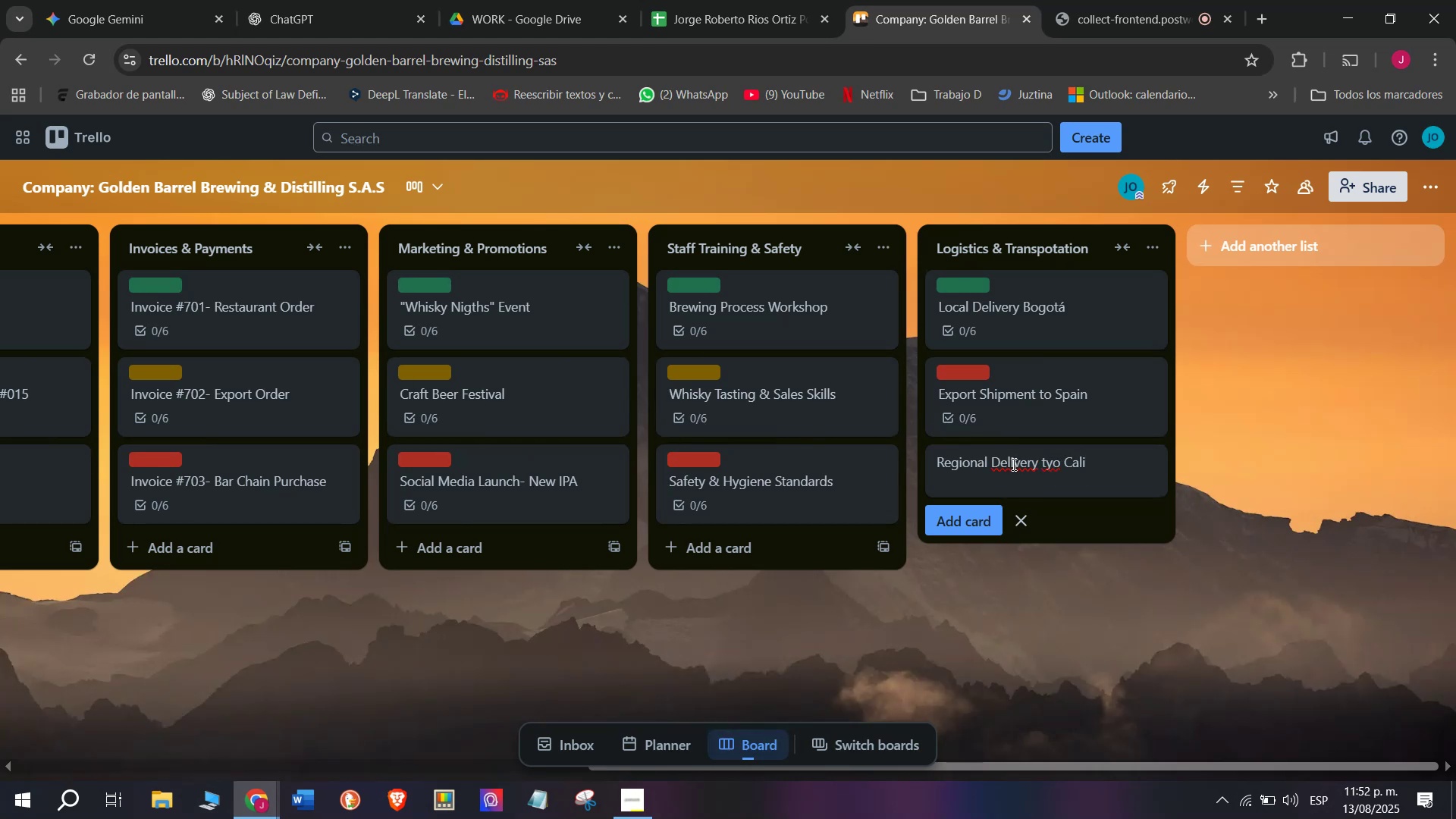 
left_click([1050, 460])
 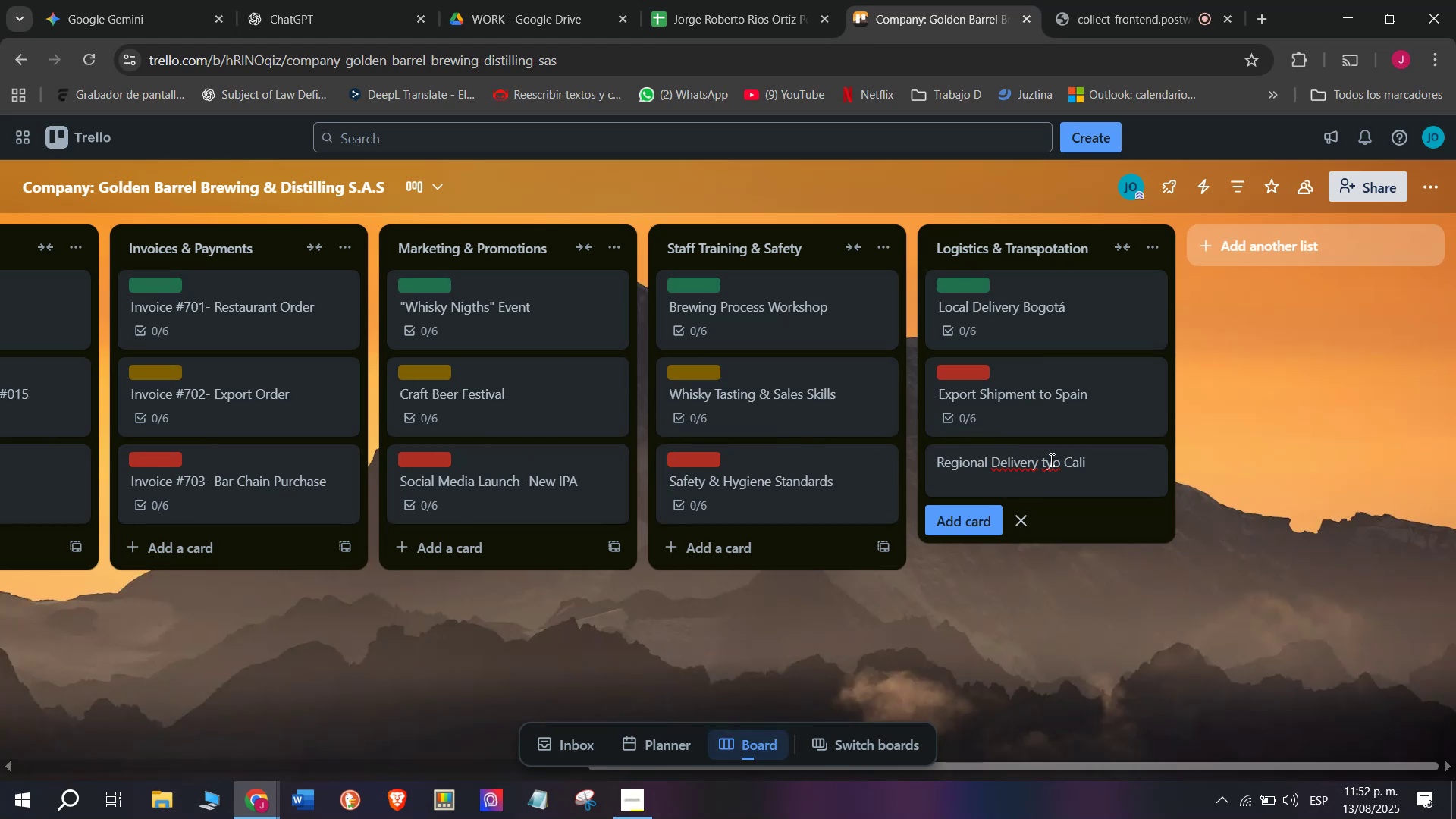 
key(Backspace)
 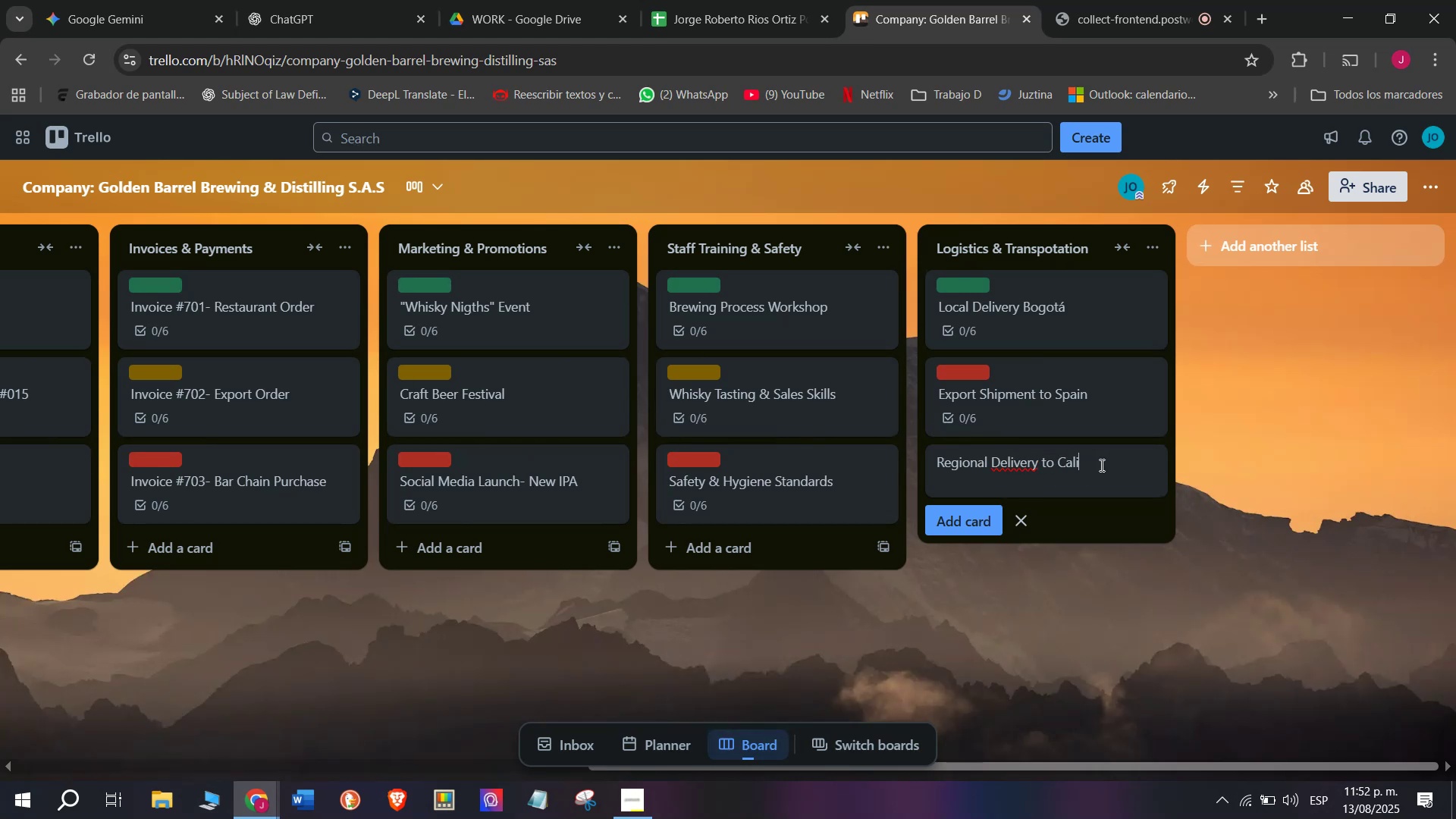 
left_click([1100, 465])
 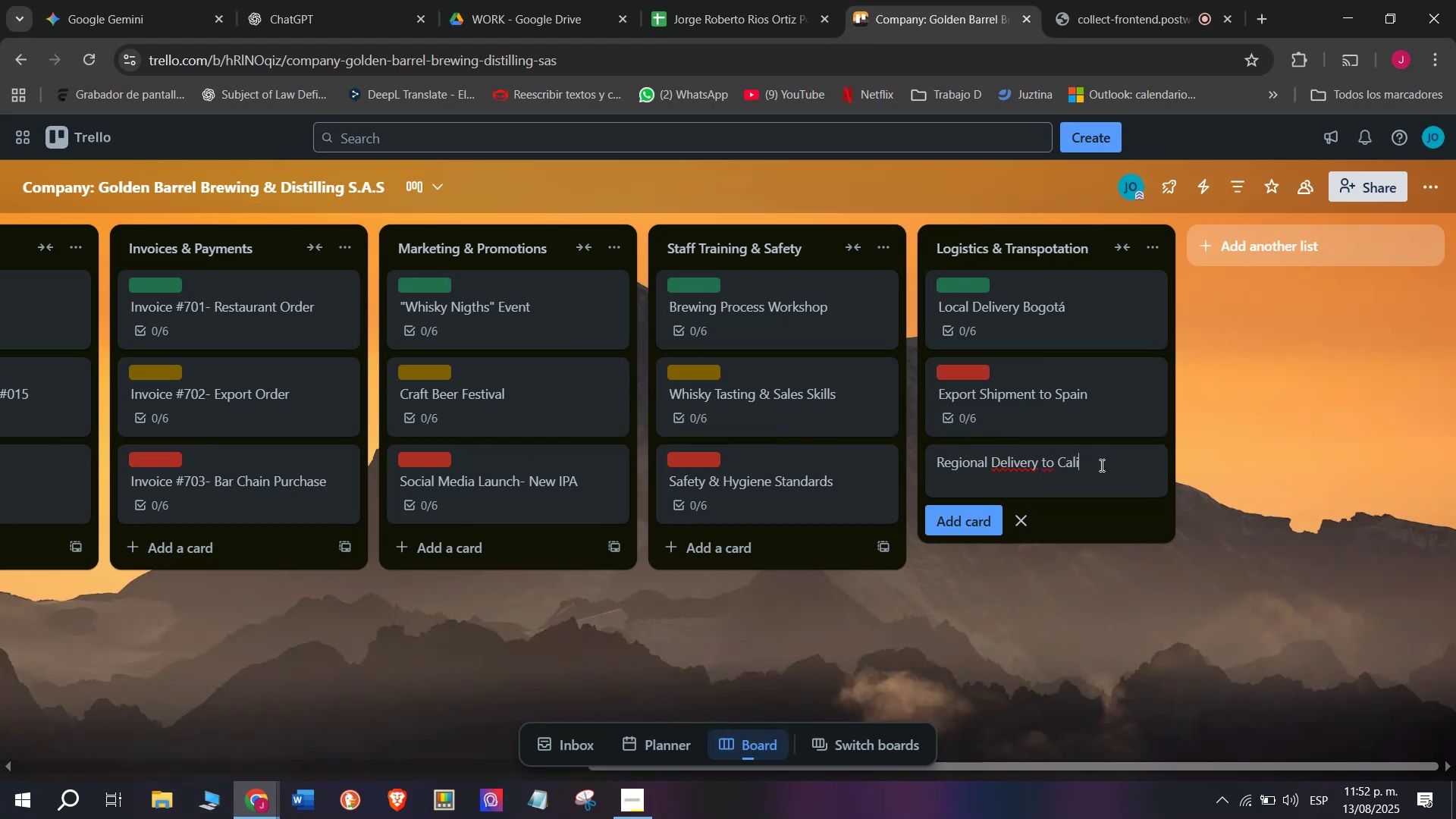 
key(Enter)
 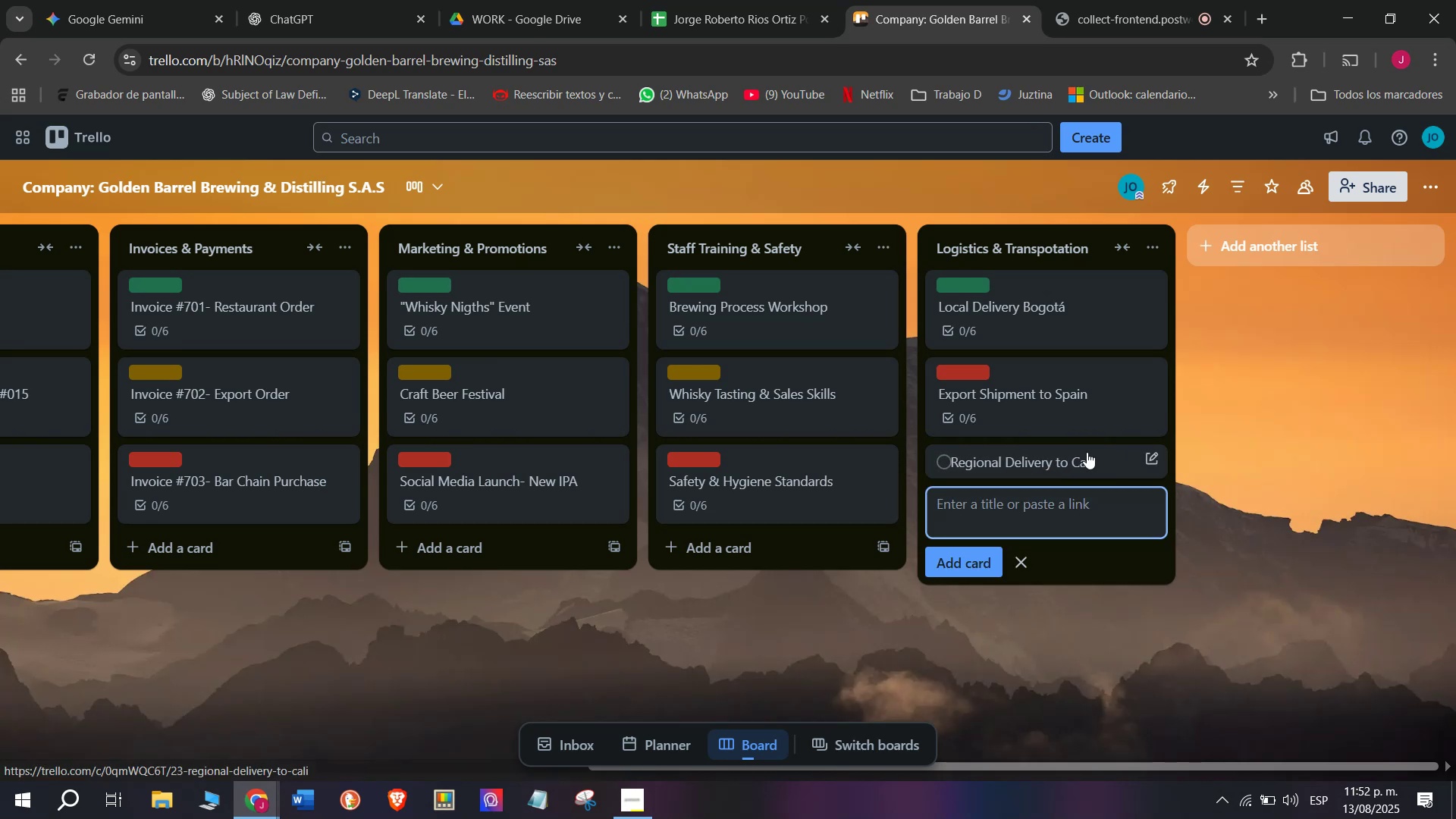 
left_click([1068, 456])
 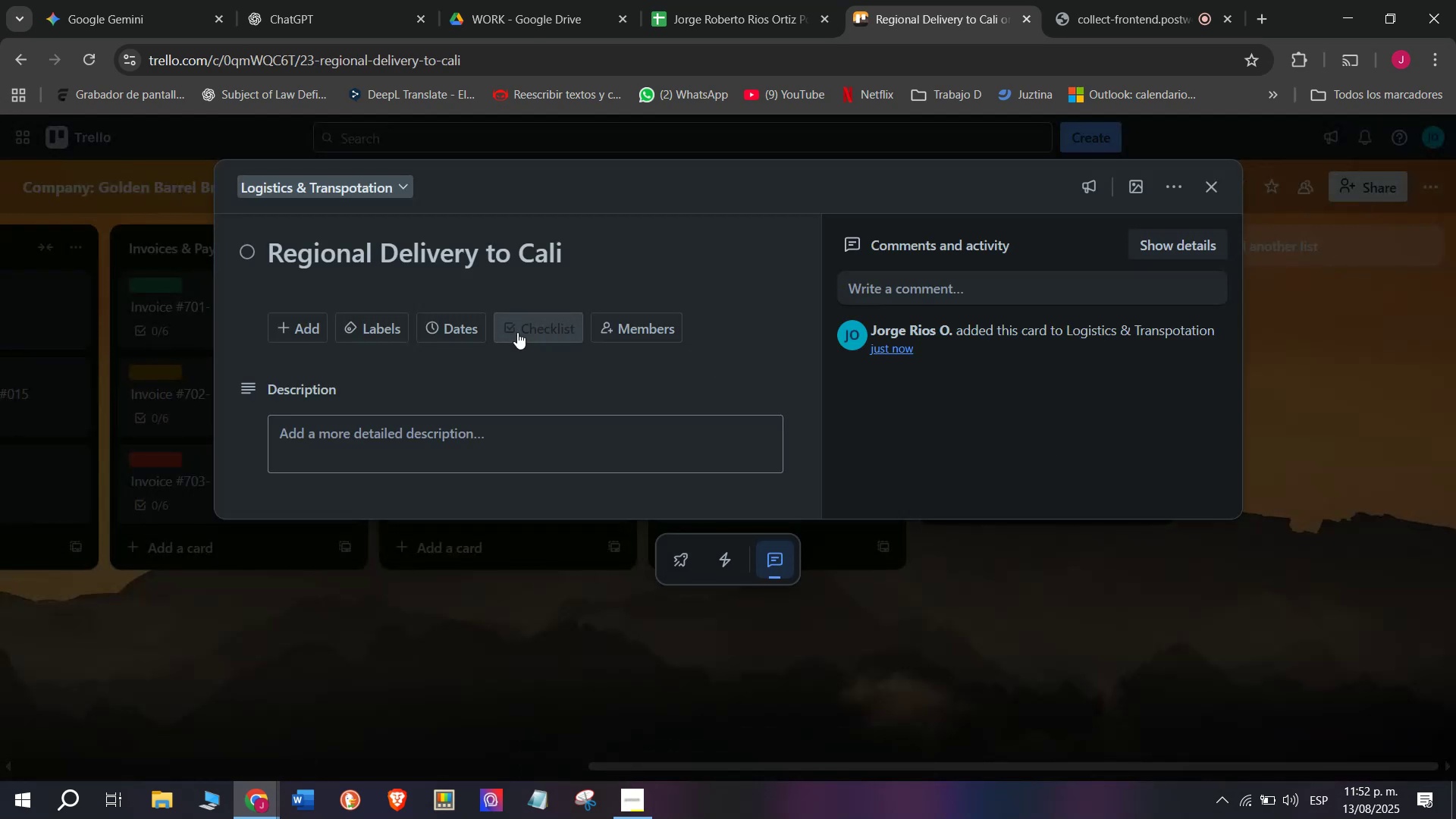 
left_click([539, 560])
 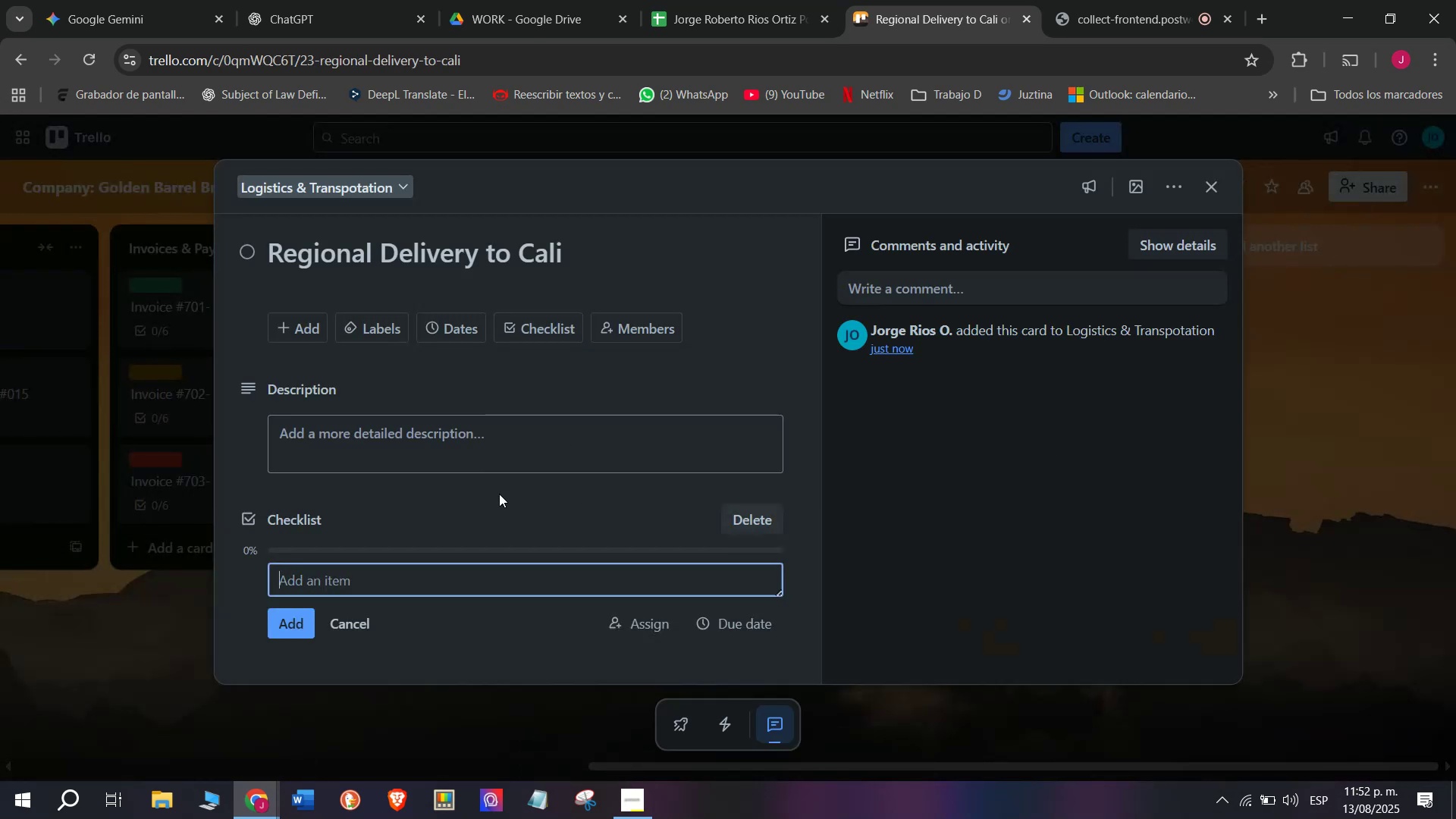 
scroll: coordinate [486, 469], scroll_direction: down, amount: 2.0
 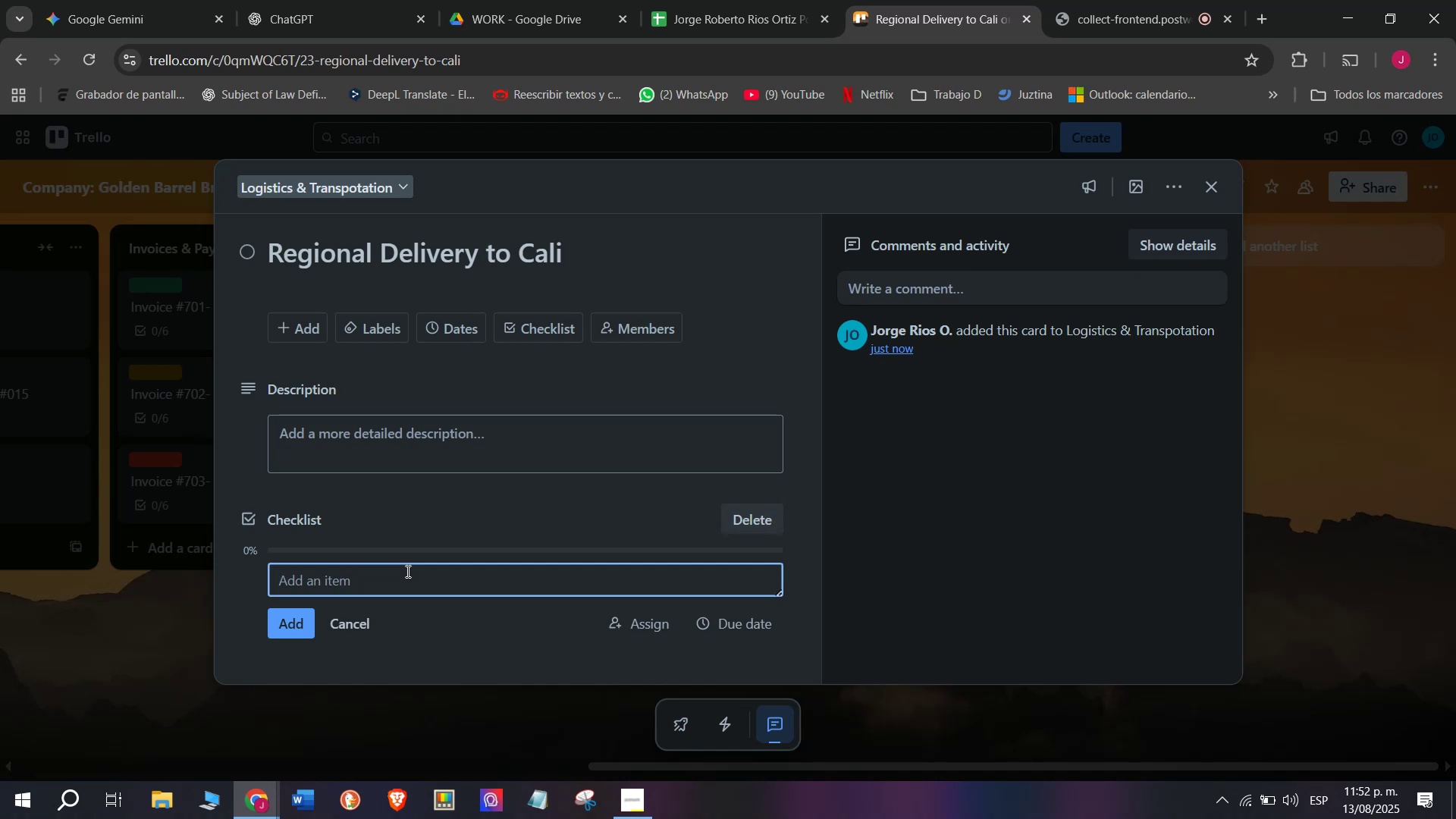 
wait(6.59)
 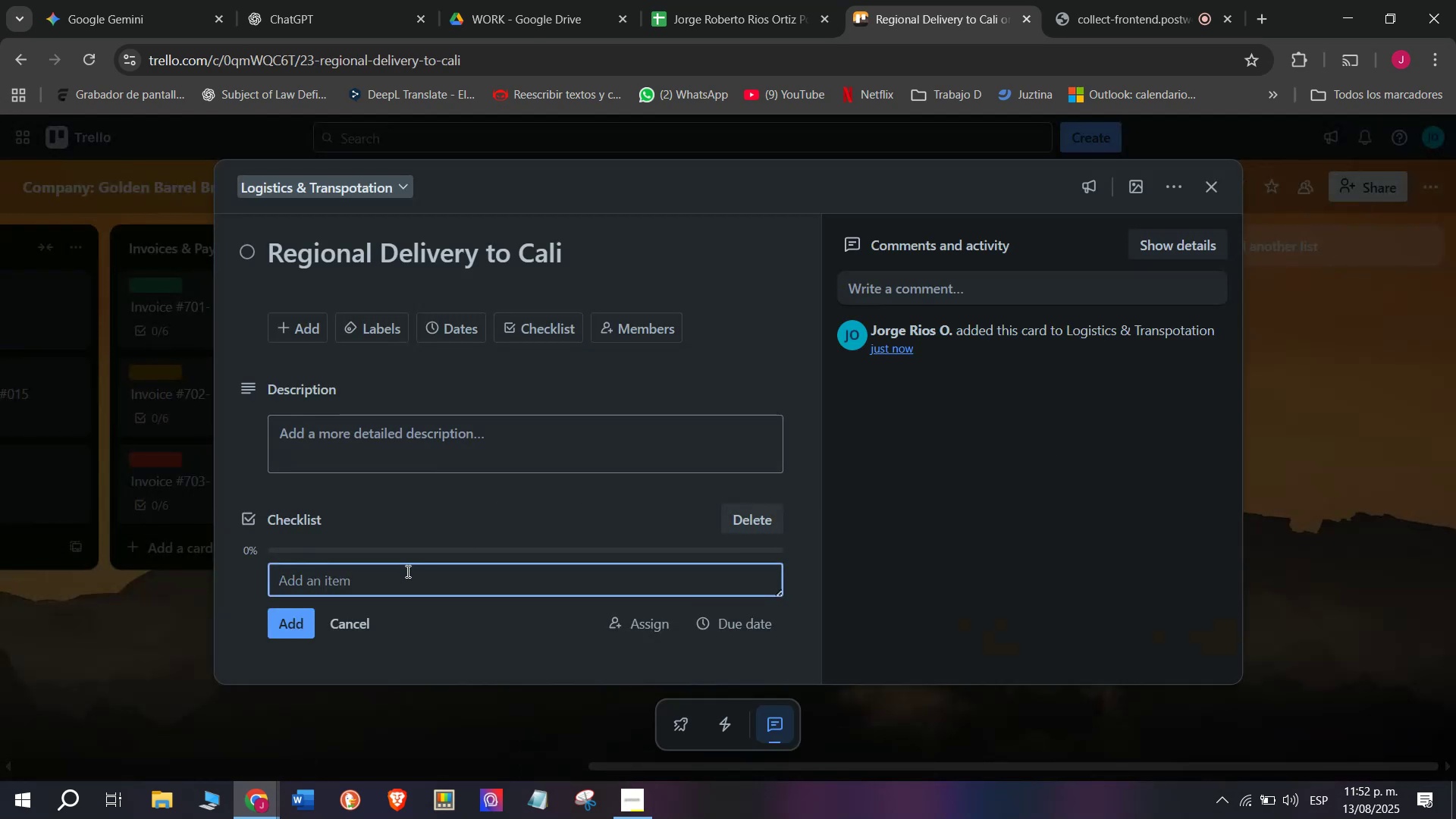 
type(Sxc)
key(Backspace)
key(Backspace)
type(cheduy)
key(Backspace)
key(Backspace)
type(ule delivery date)
 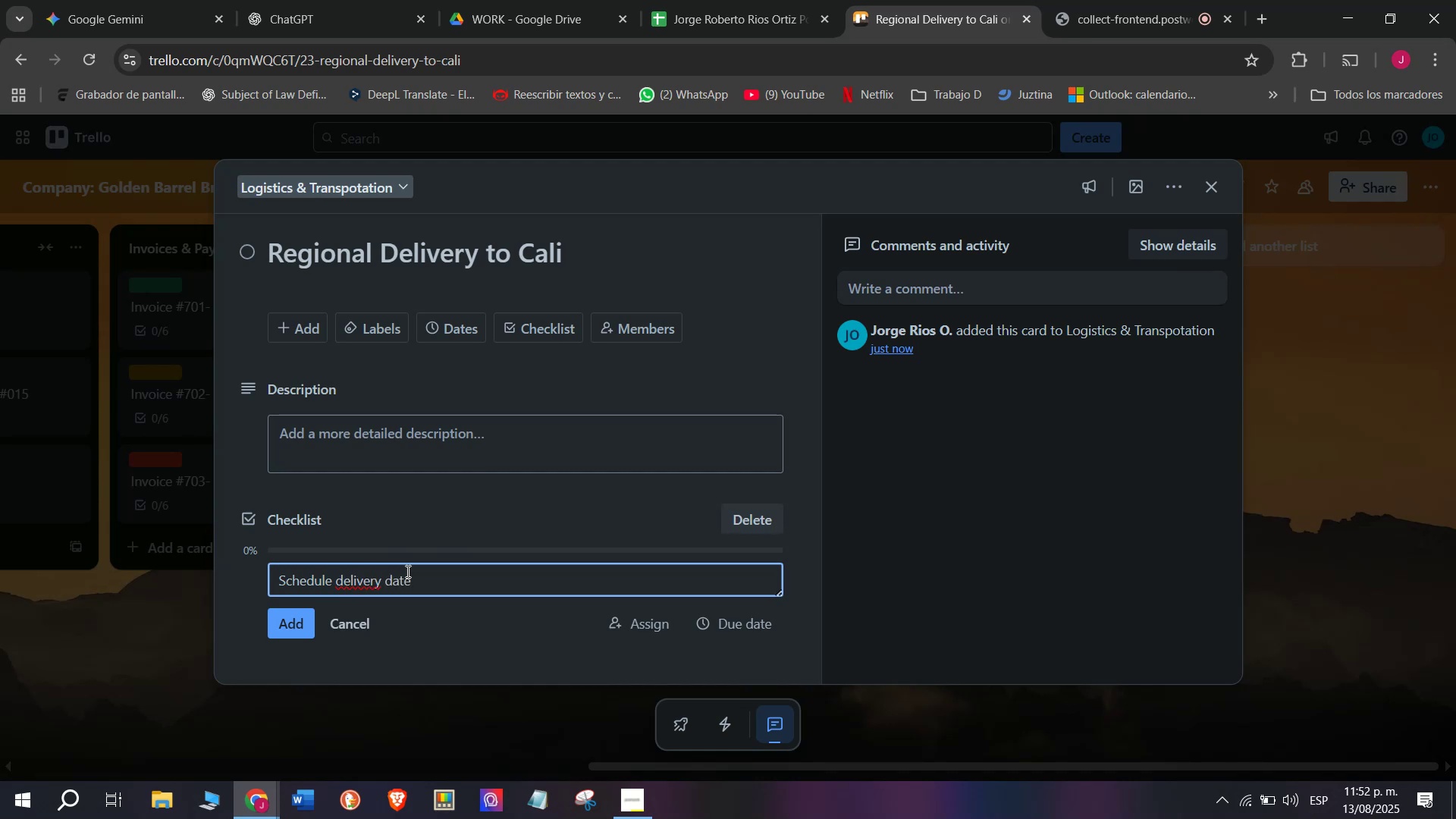 
key(Enter)
 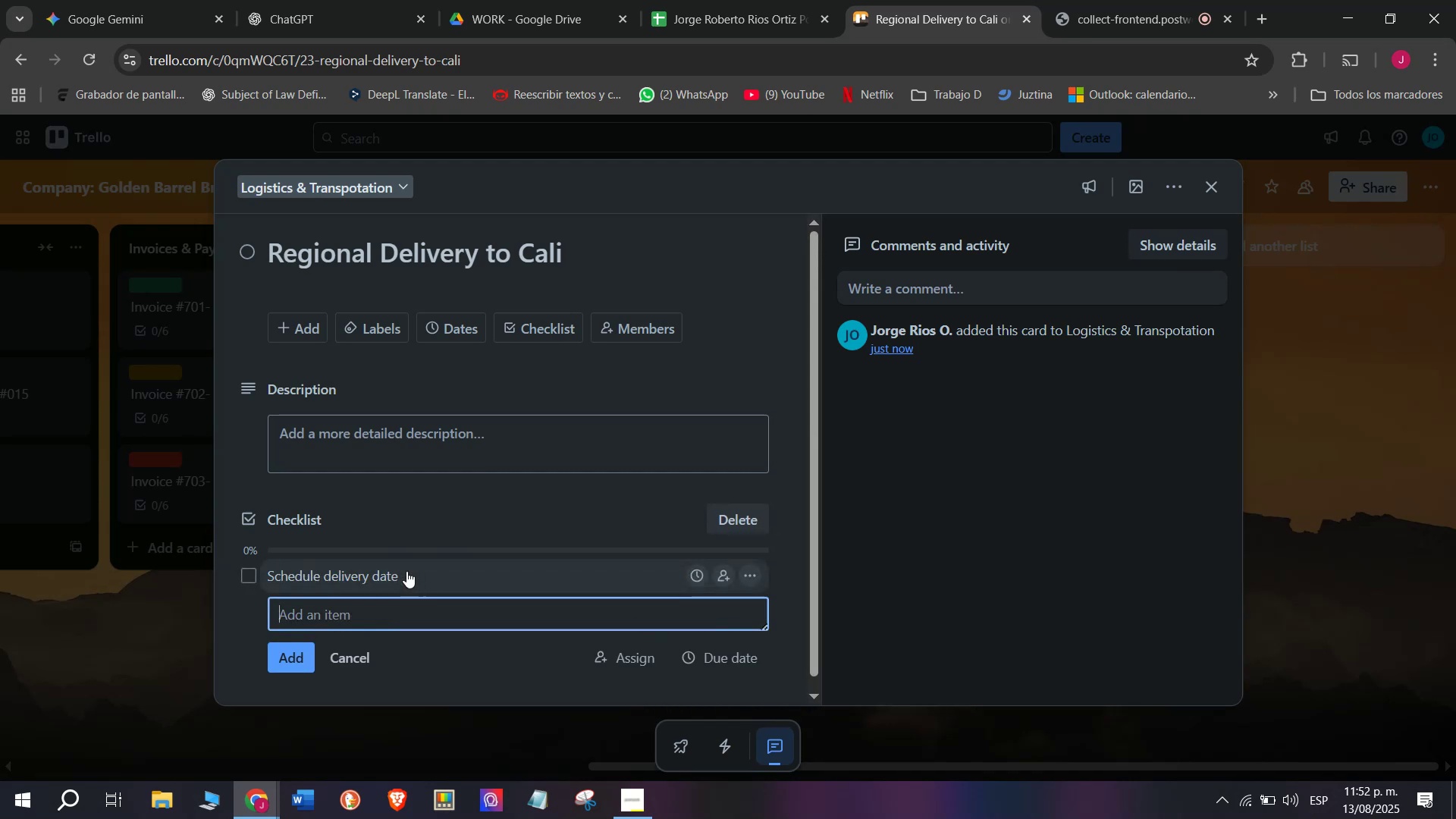 
type(Confr)
key(Backspace)
type(irm sctok)
key(Backspace)
key(Backspace)
key(Backspace)
key(Backspace)
type(tock avali)
key(Backspace)
key(Backspace)
type(ila)
 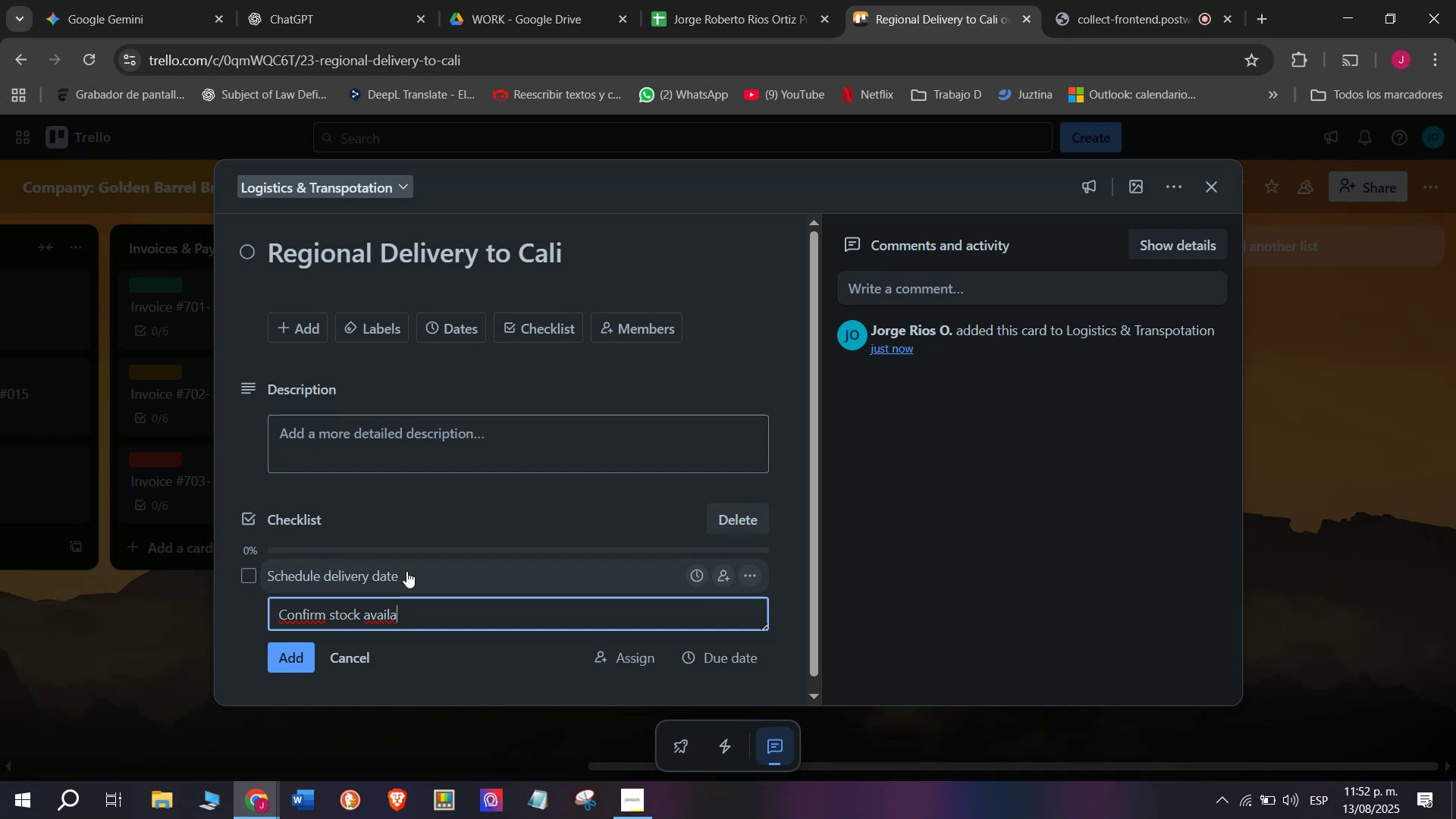 
type(bilioty)
key(Backspace)
key(Backspace)
key(Backspace)
key(Backspace)
type(ity)
 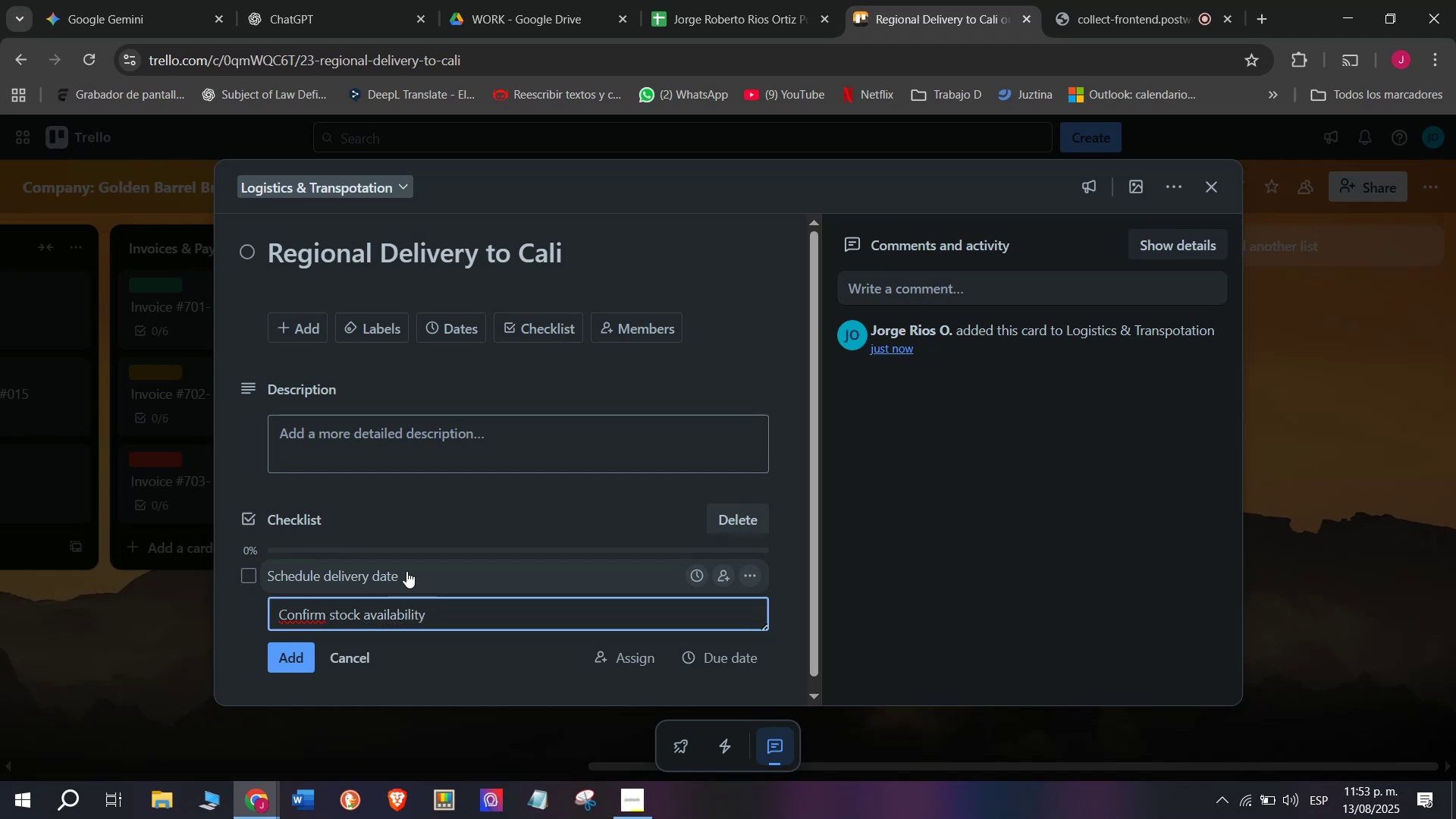 
key(Enter)
 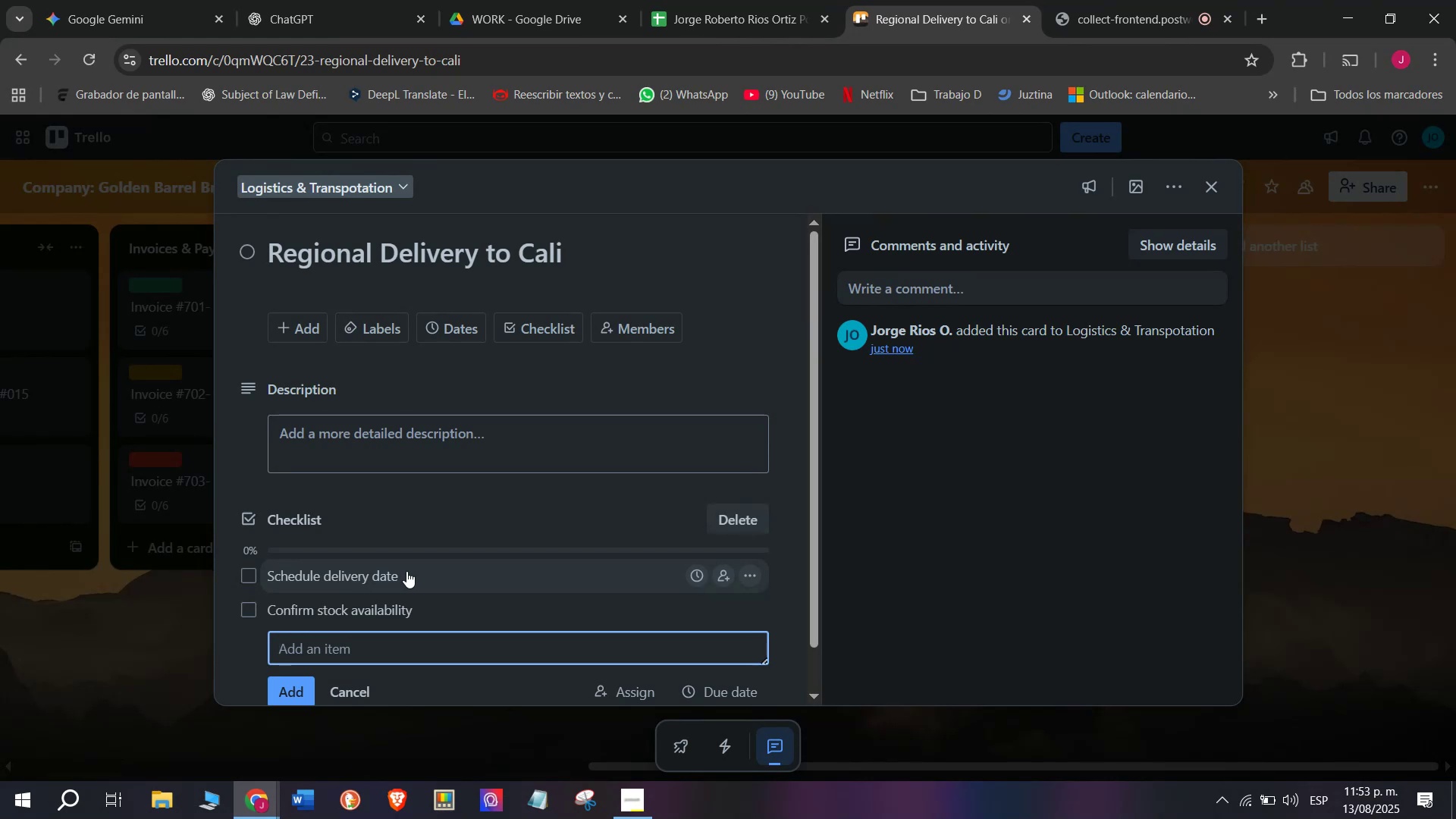 
type(Prepare transpo)
 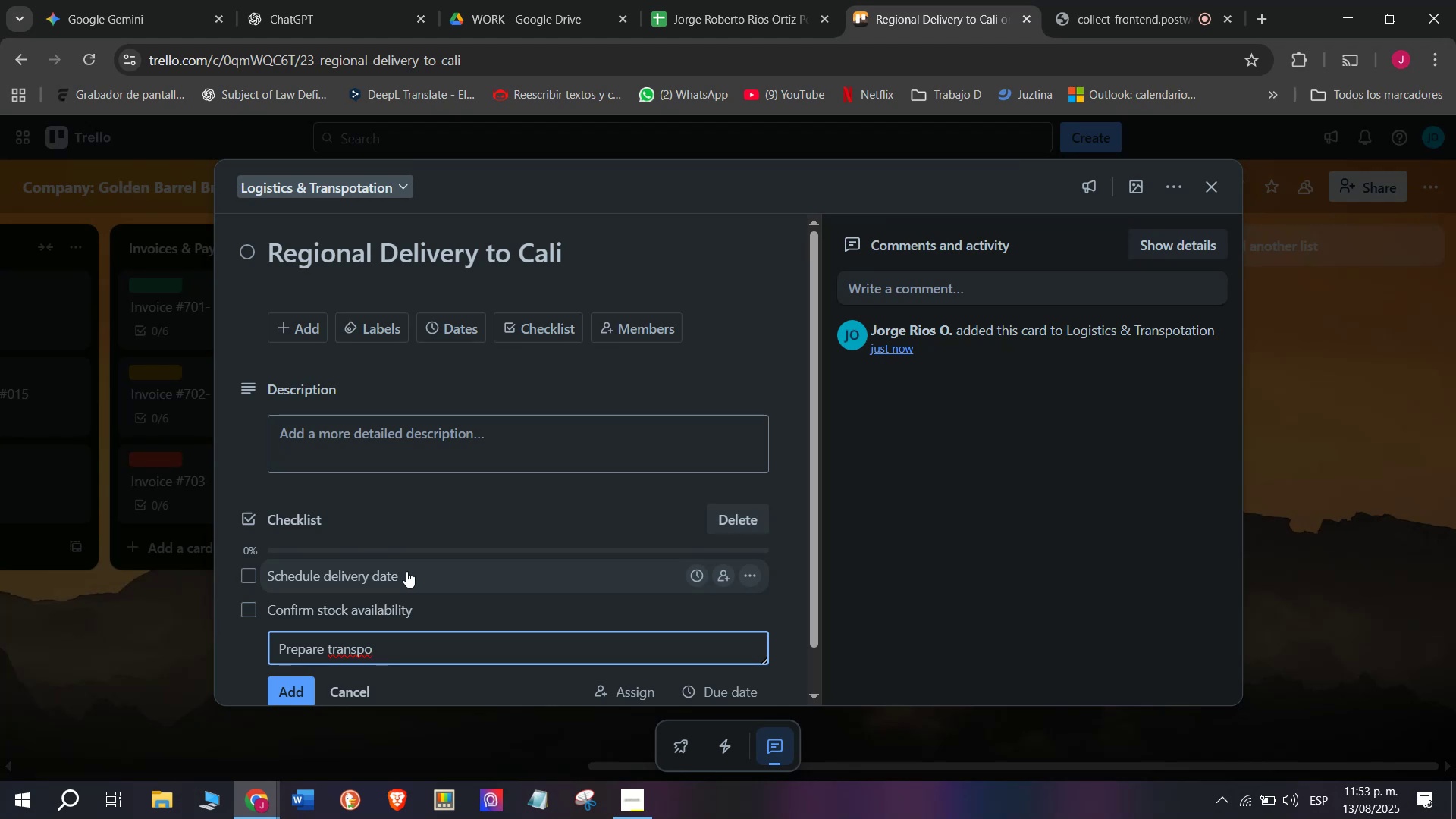 
type(rt paperwork)
 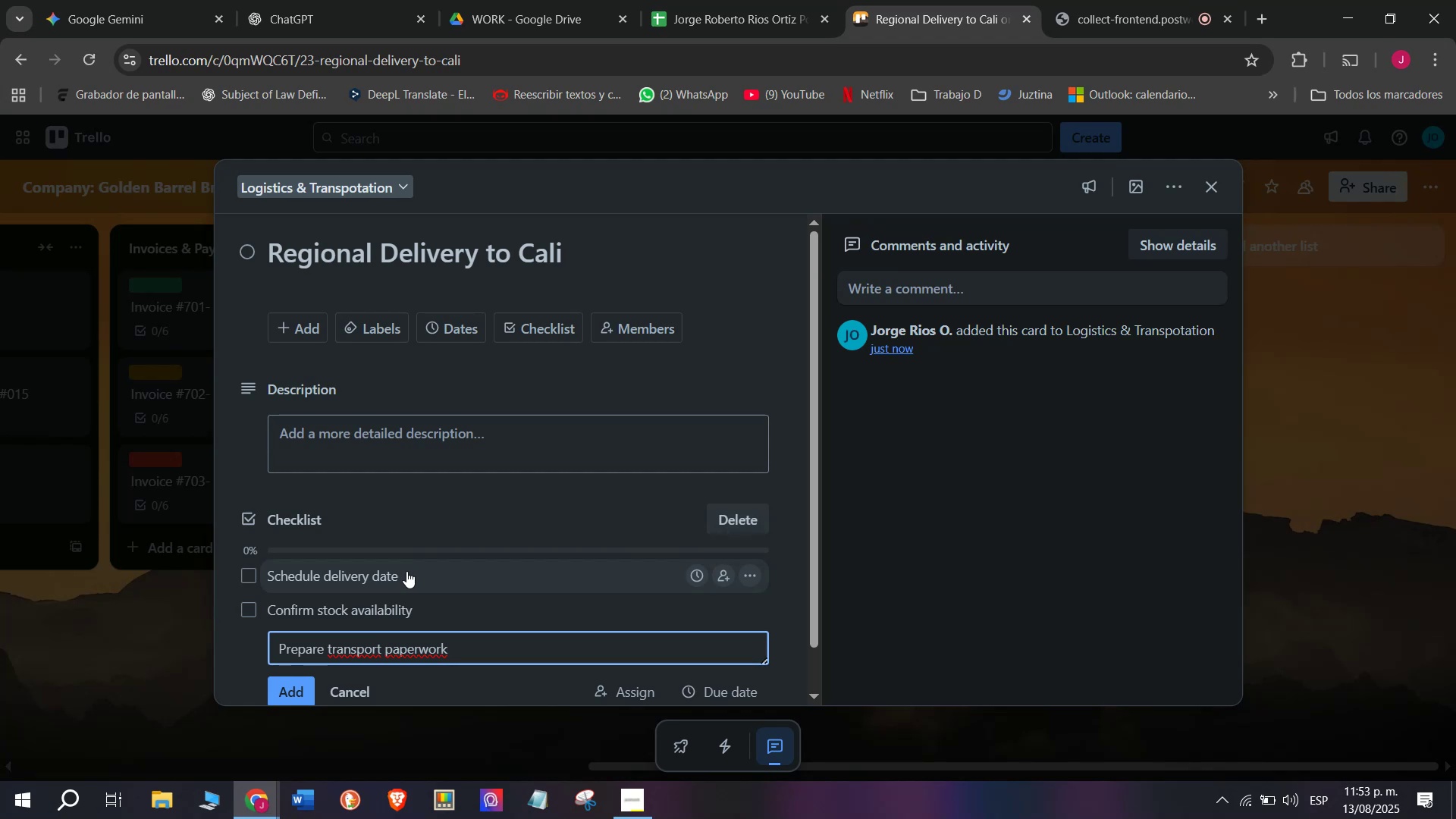 
key(Enter)
 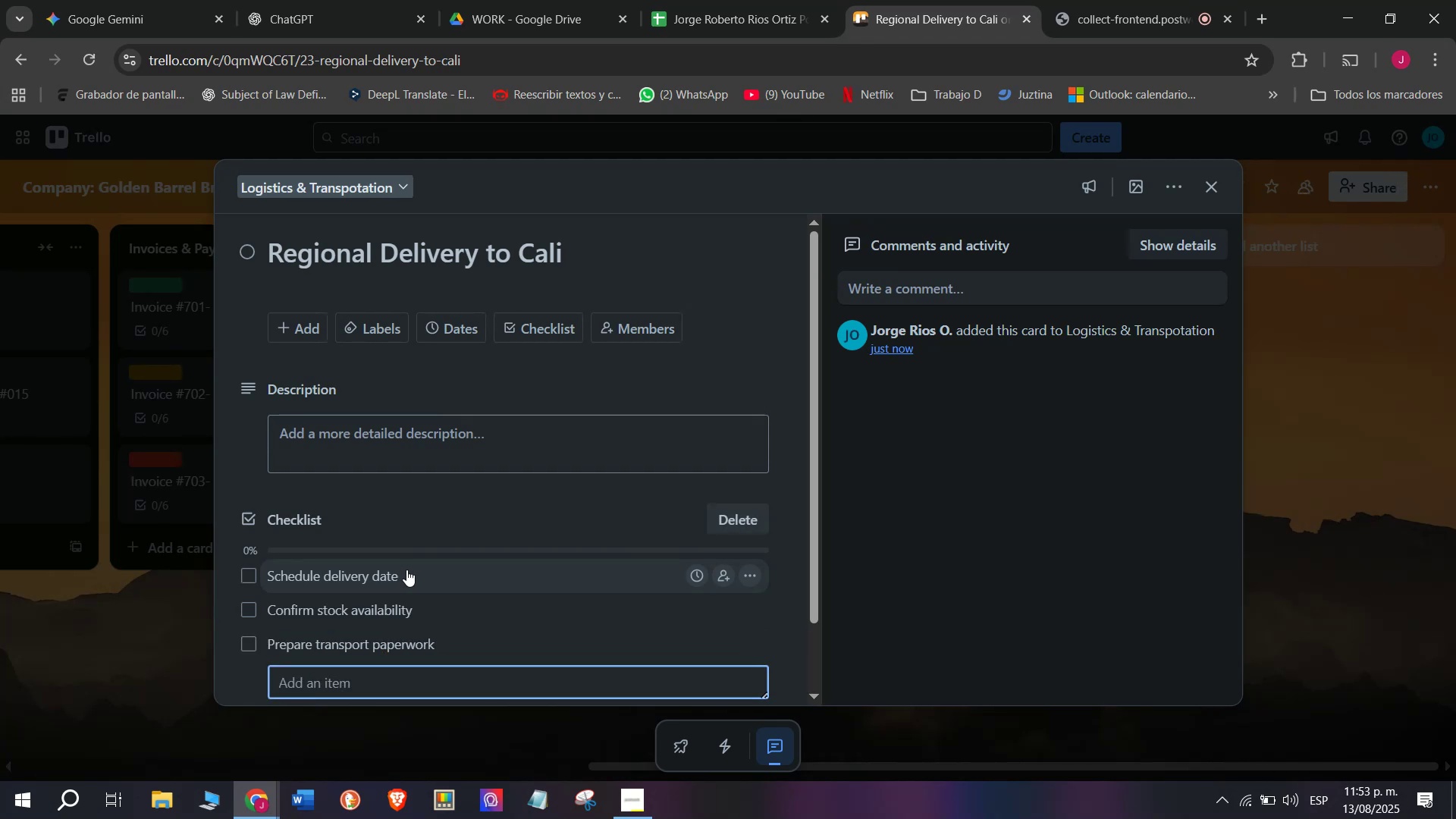 
type(Load goods)
 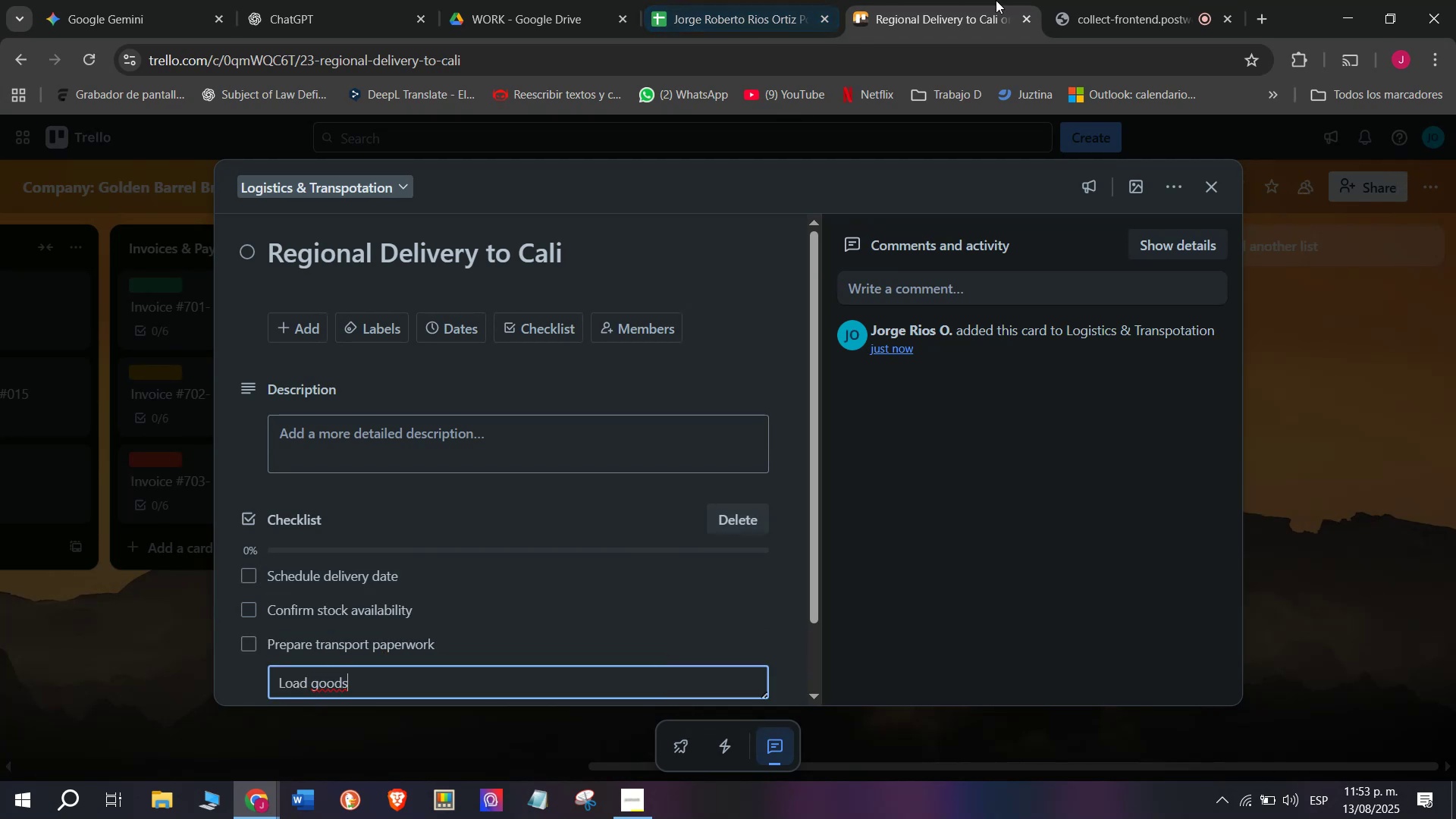 
left_click([1112, 0])
 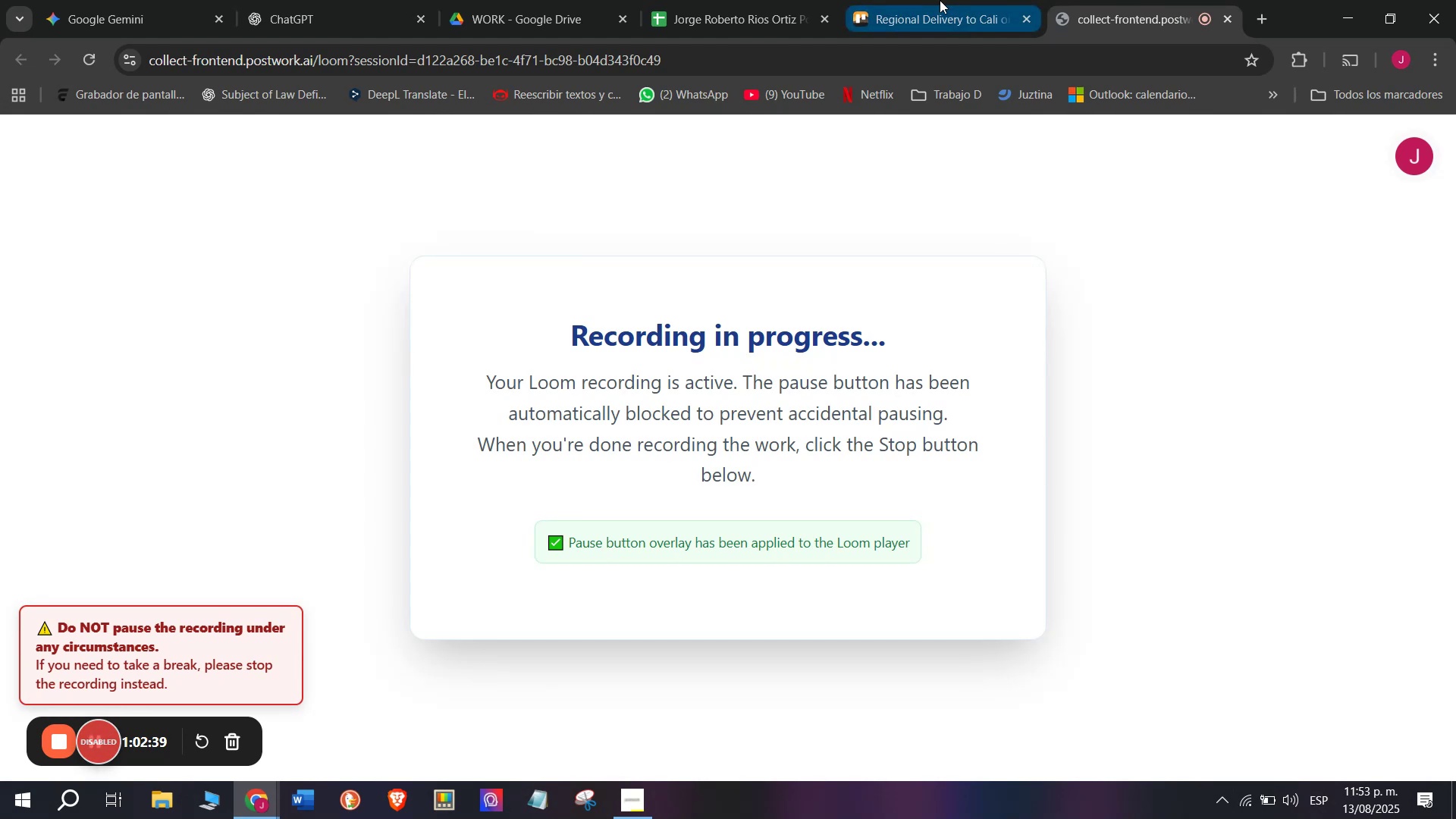 
left_click([940, 0])
 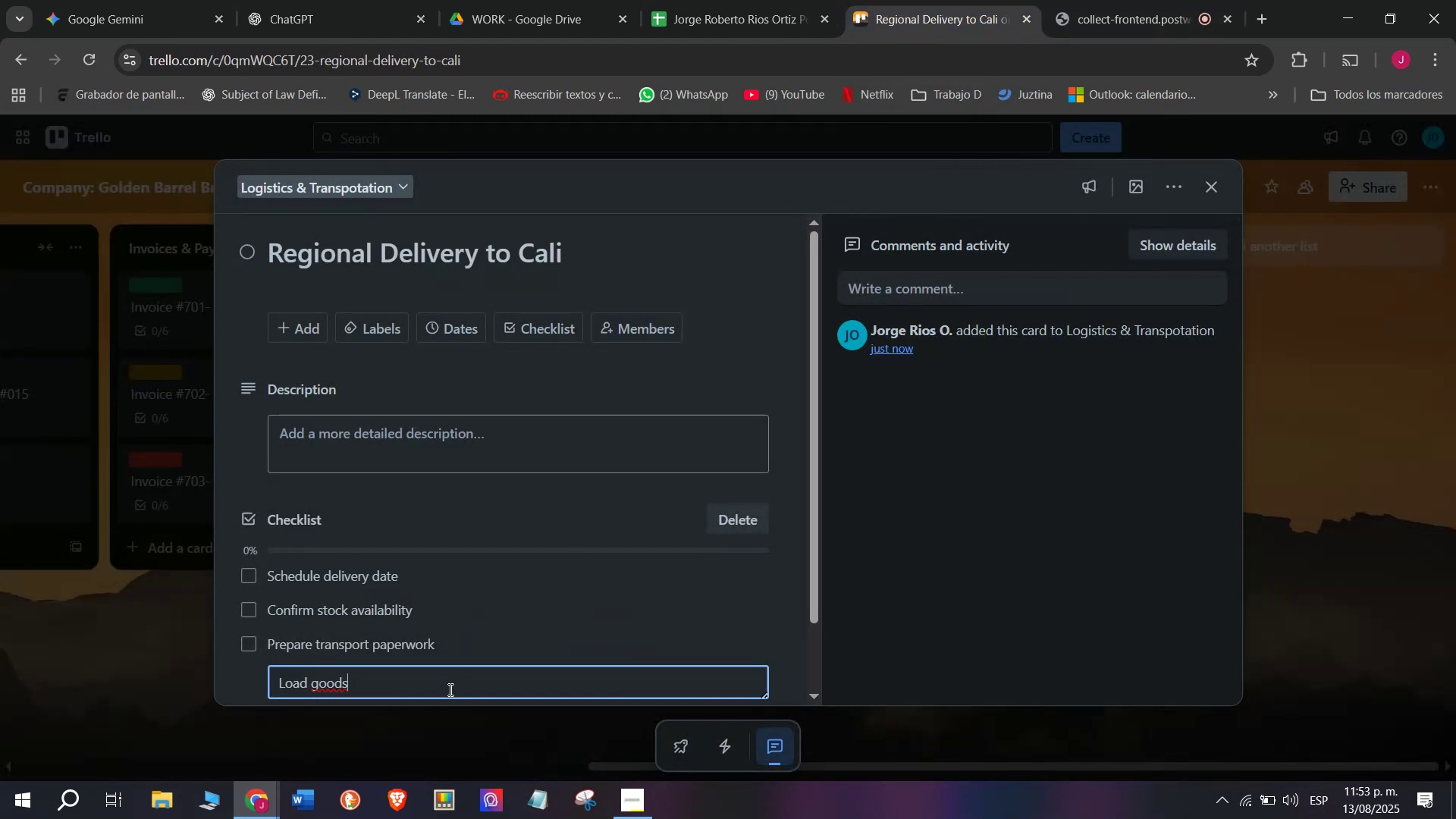 
key(Enter)
 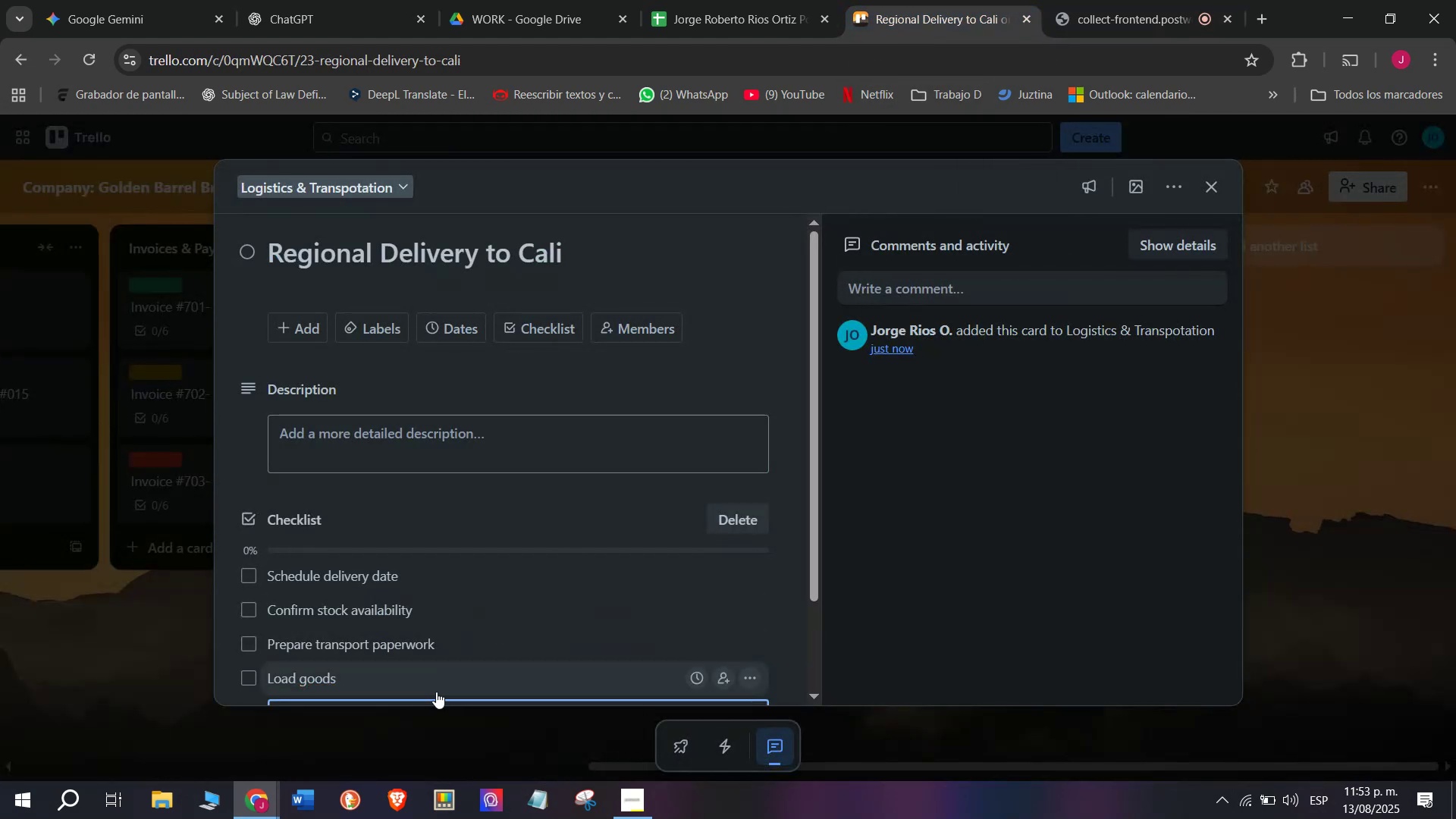 
scroll: coordinate [417, 639], scroll_direction: down, amount: 2.0
 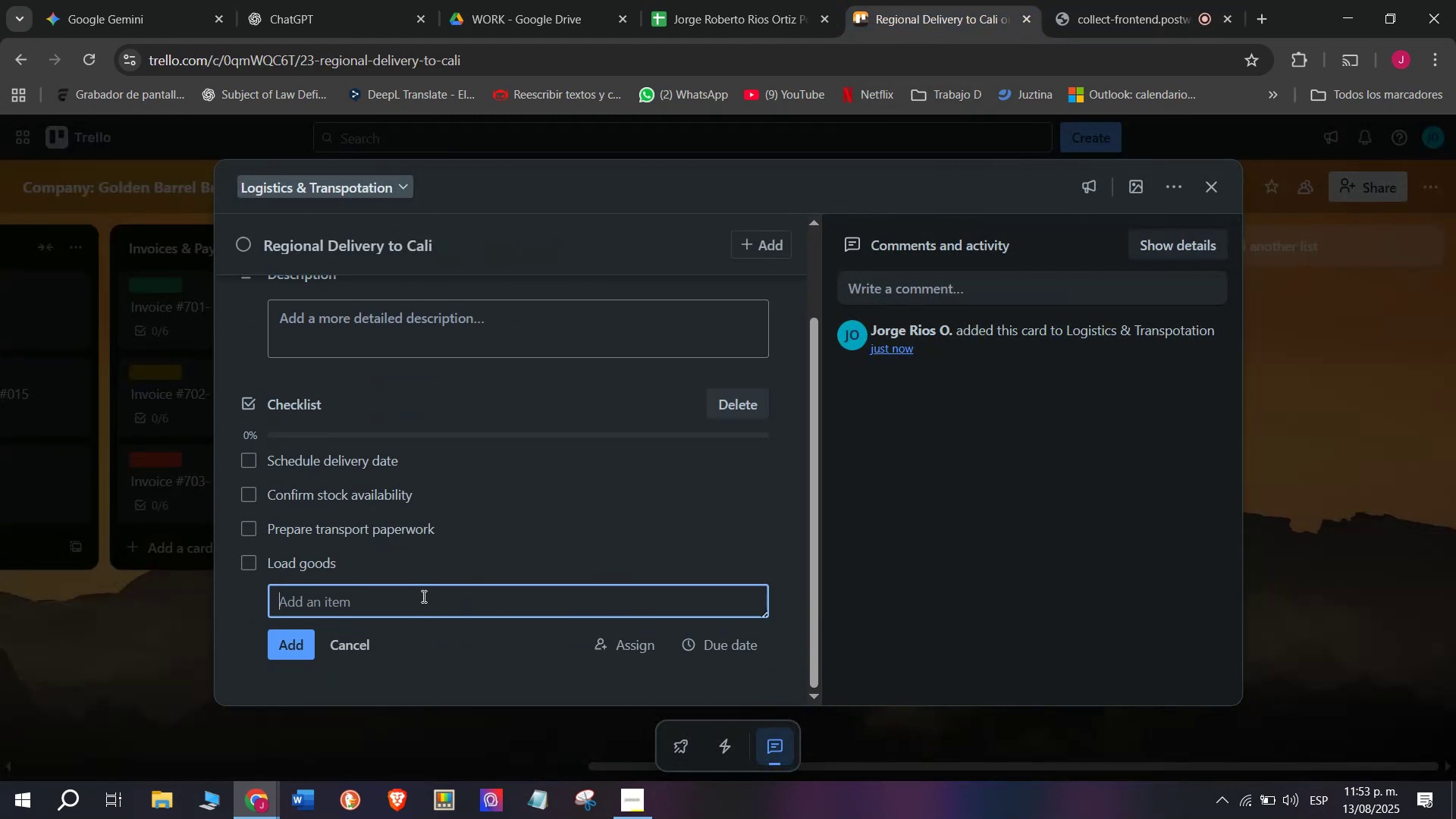 
type(TRQA)
key(Backspace)
key(Backspace)
key(Backspace)
type(a])
key(Backspace)
type(r)
key(Backspace)
key(Backspace)
type(rack delivery prto)
key(Backspace)
key(Backspace)
type(ro)
key(Backspace)
key(Backspace)
type(ogress)
 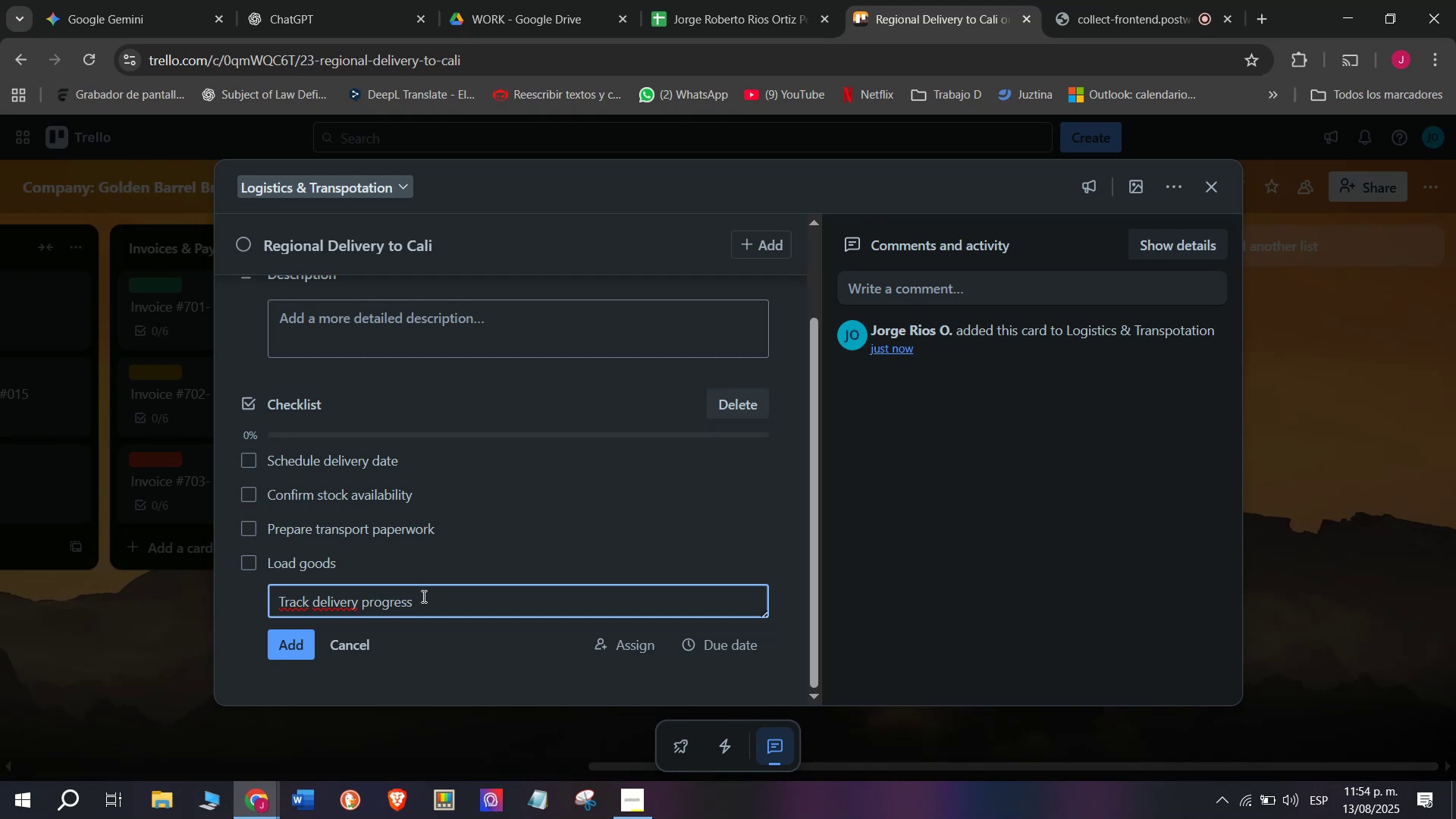 
key(Enter)
 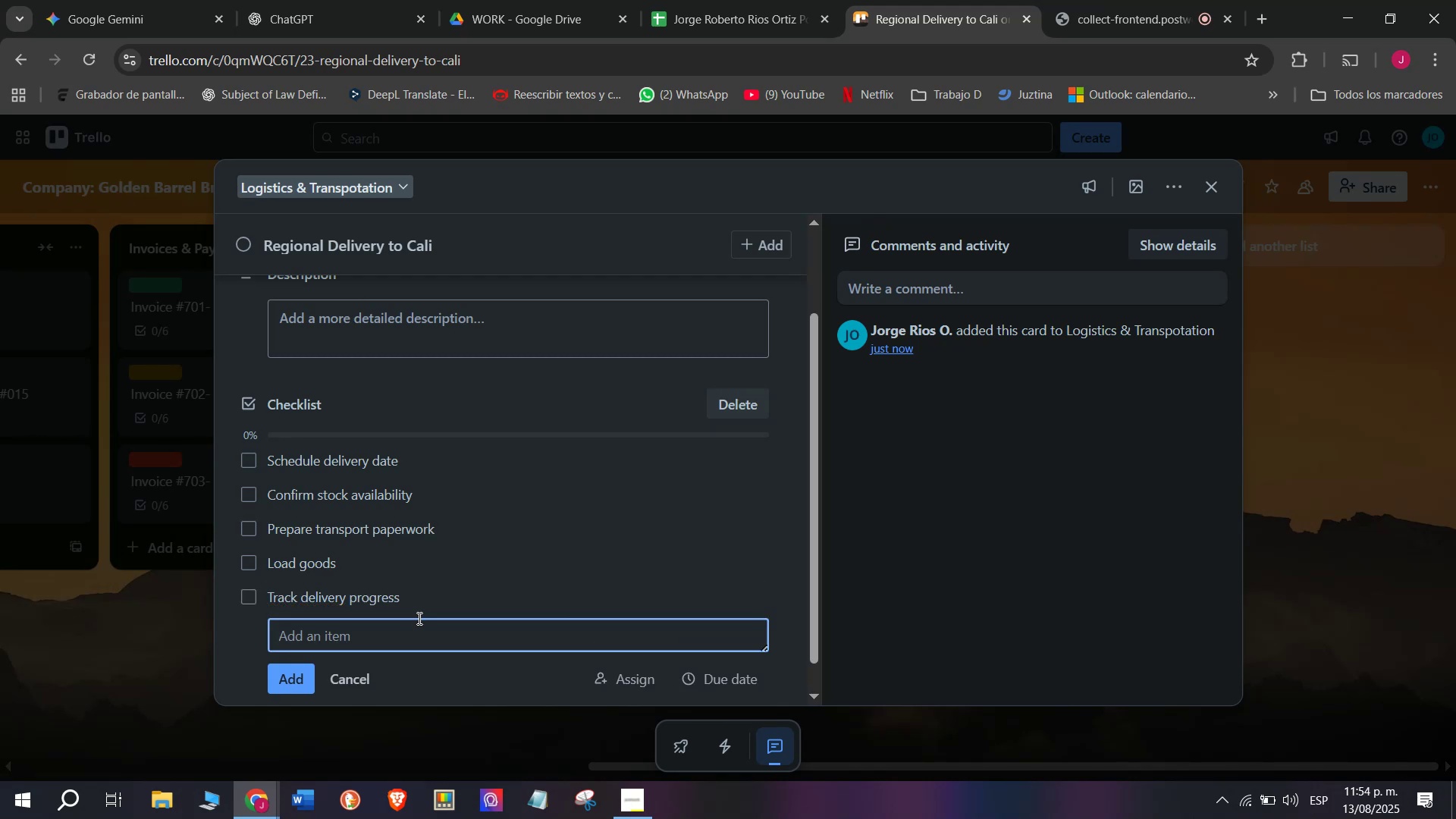 
type(Confirm reception)
 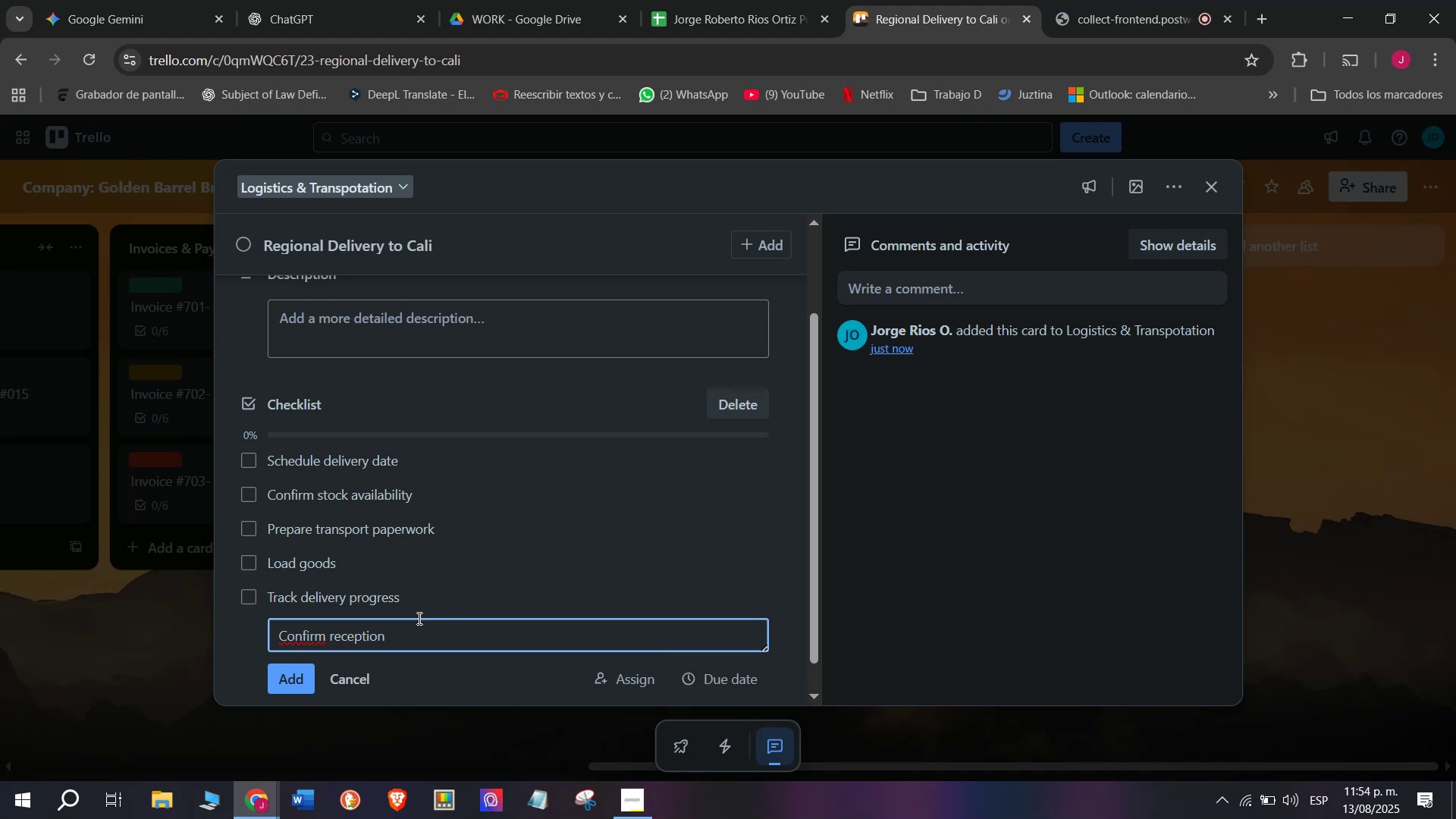 
key(Enter)
 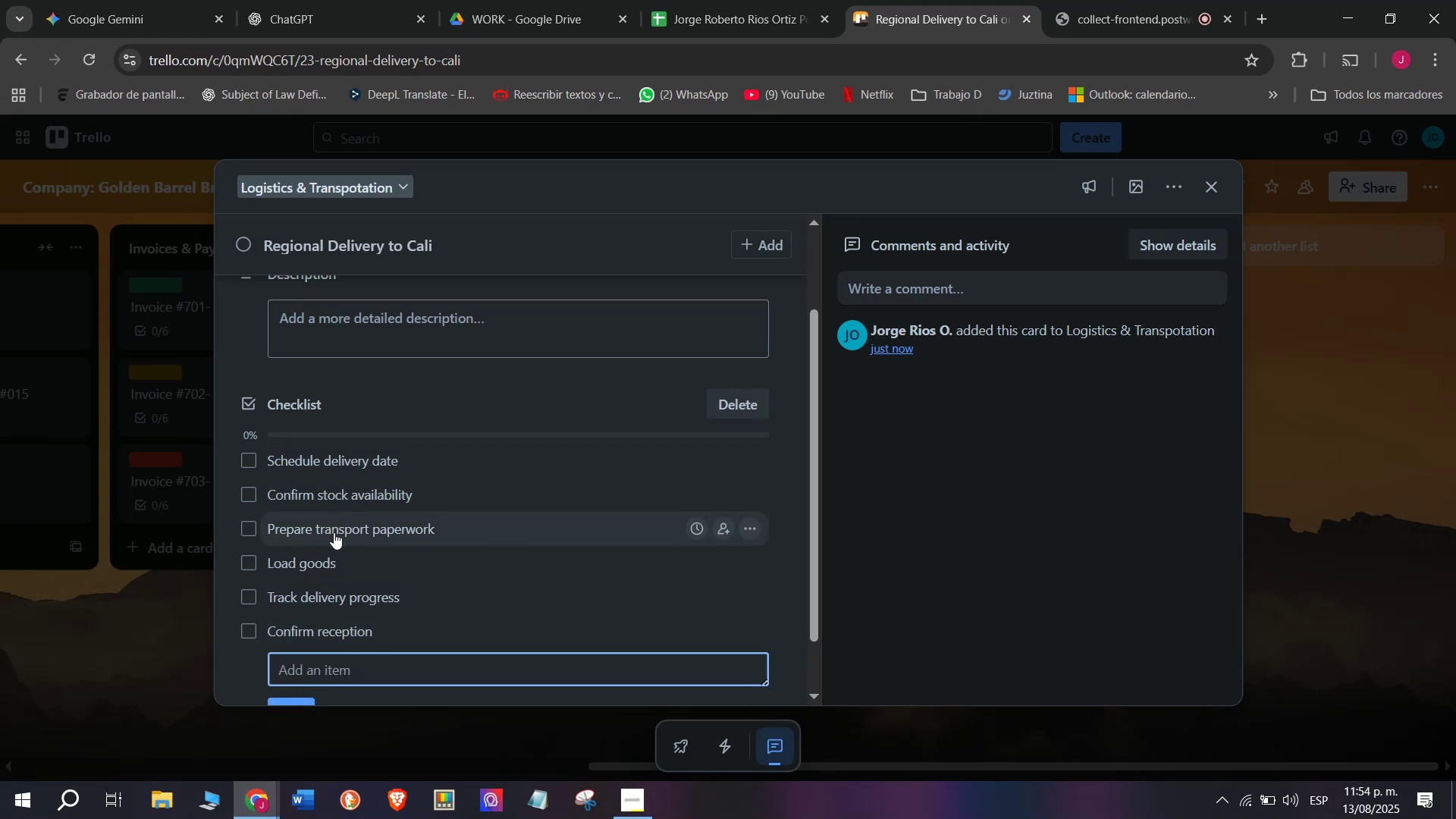 
scroll: coordinate [447, 563], scroll_direction: up, amount: 4.0
 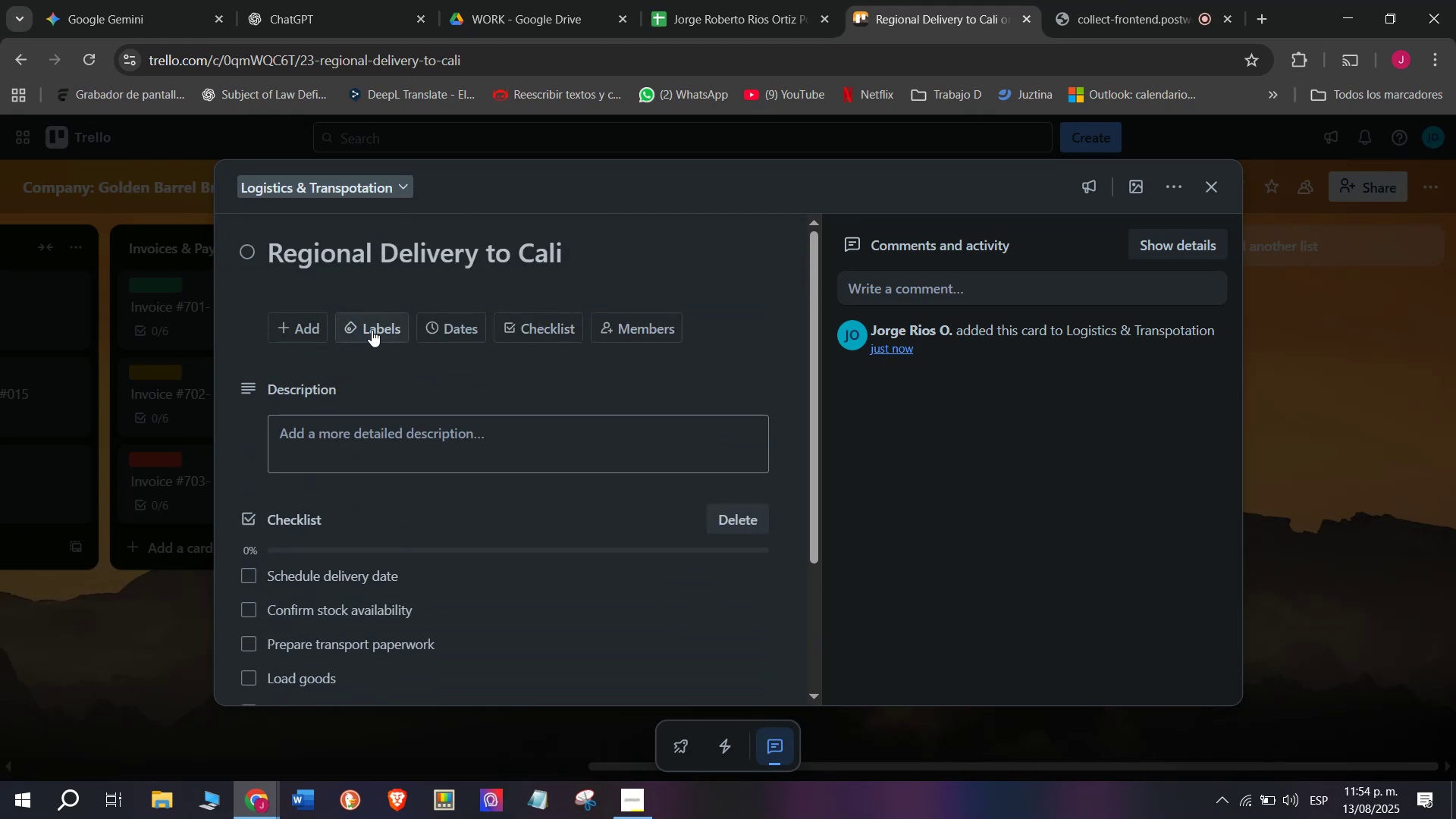 
left_click([380, 336])
 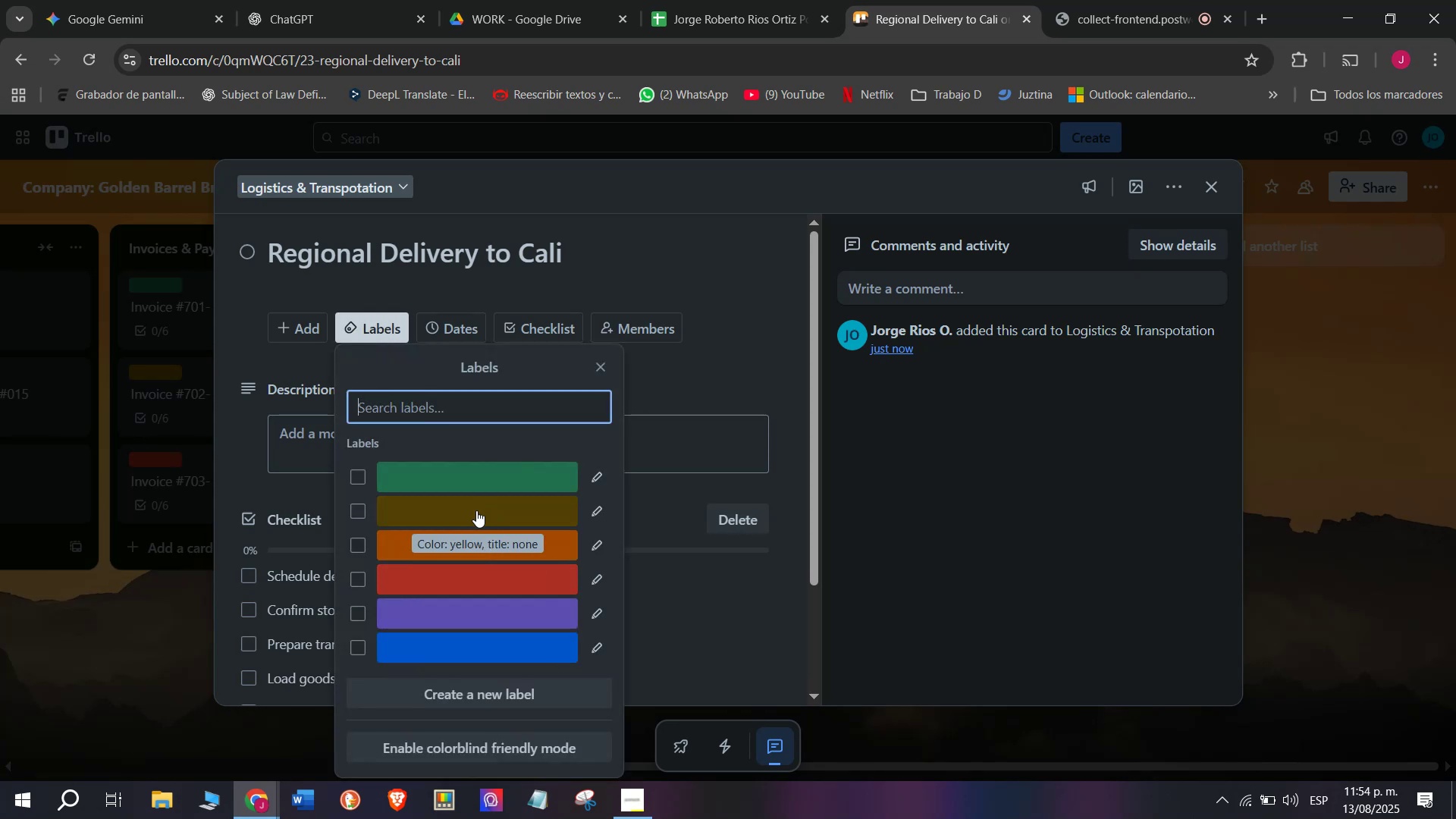 
left_click([476, 510])
 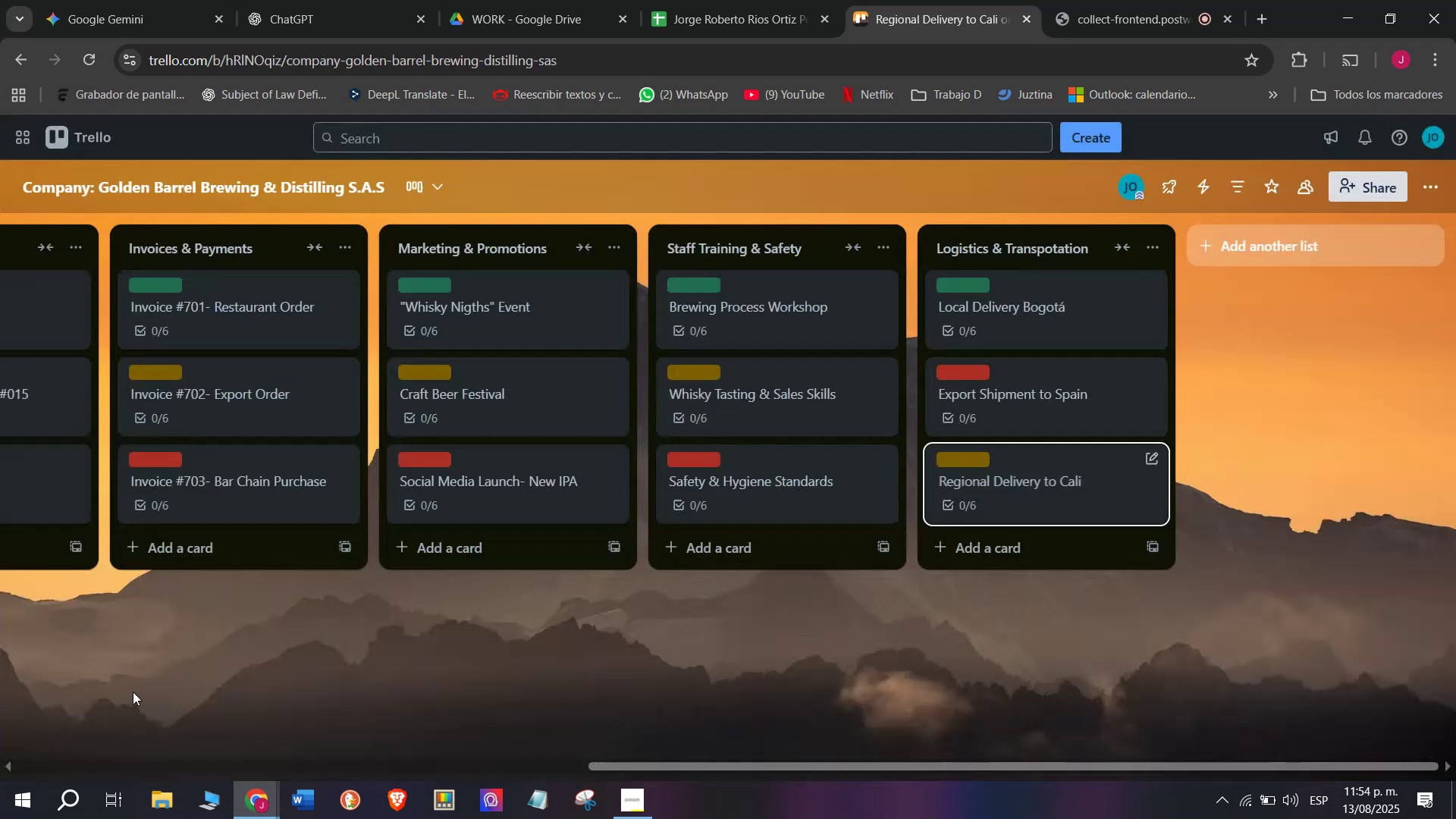 